 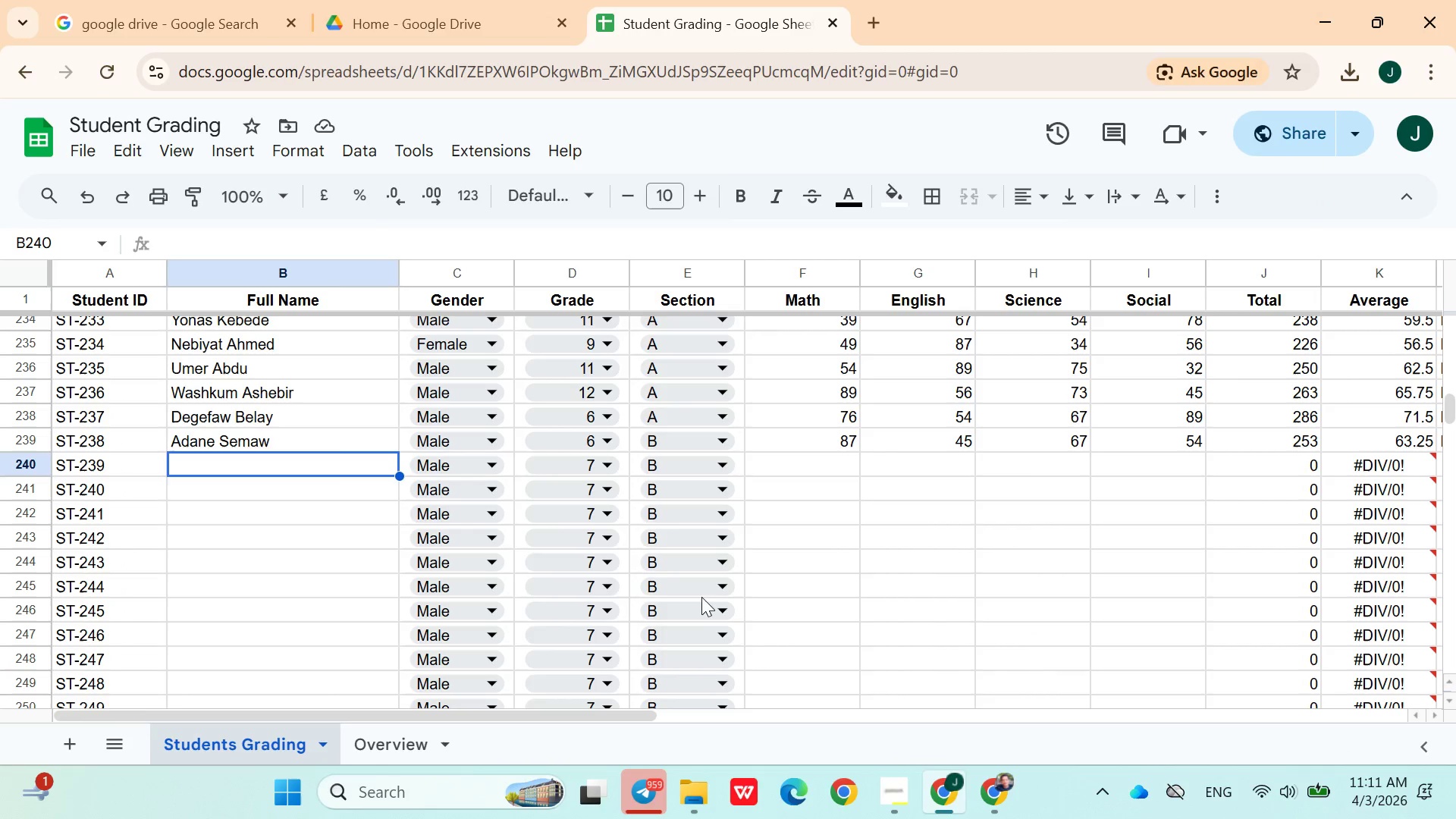 
left_click([328, 473])
 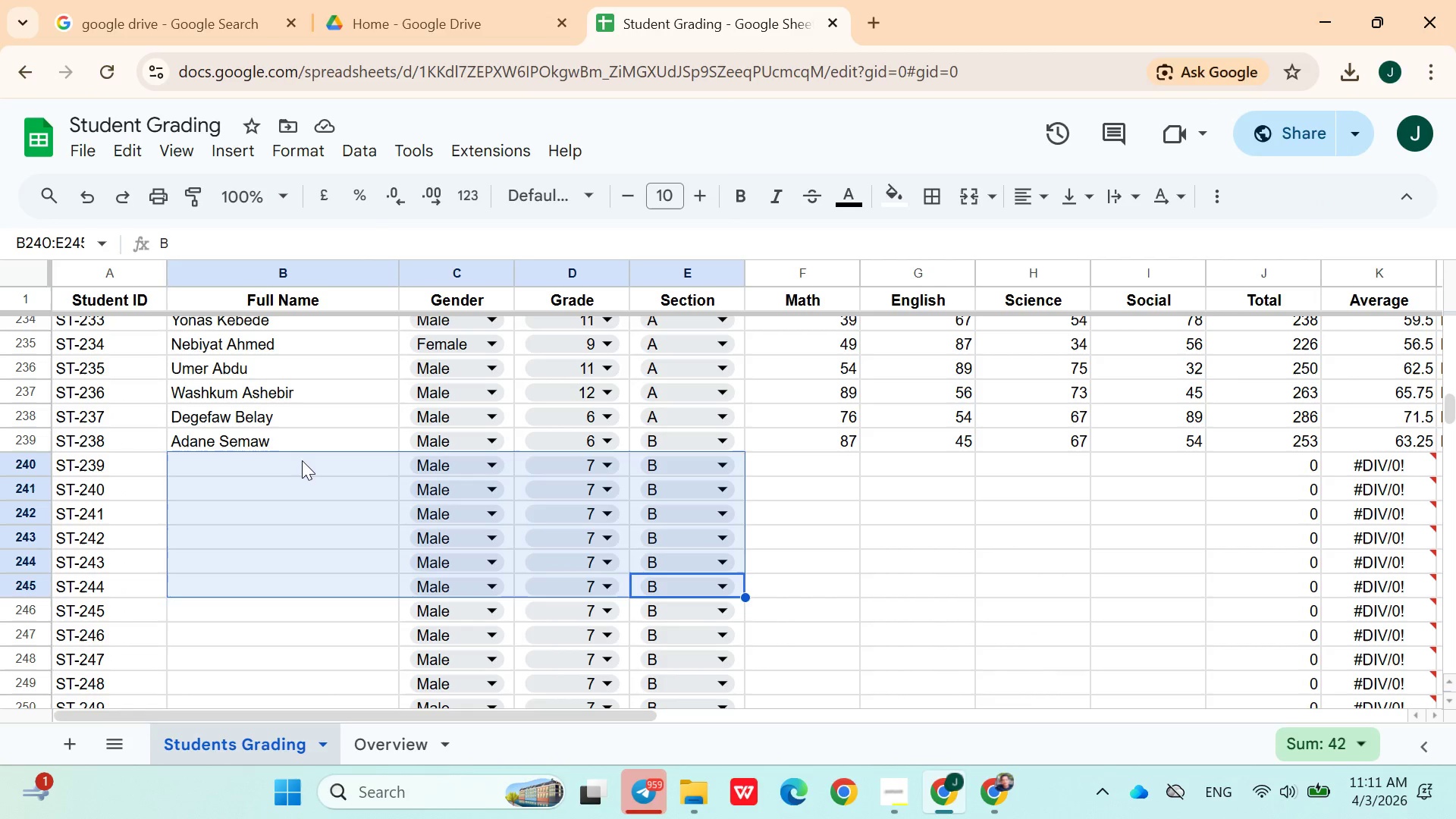 
left_click([301, 460])
 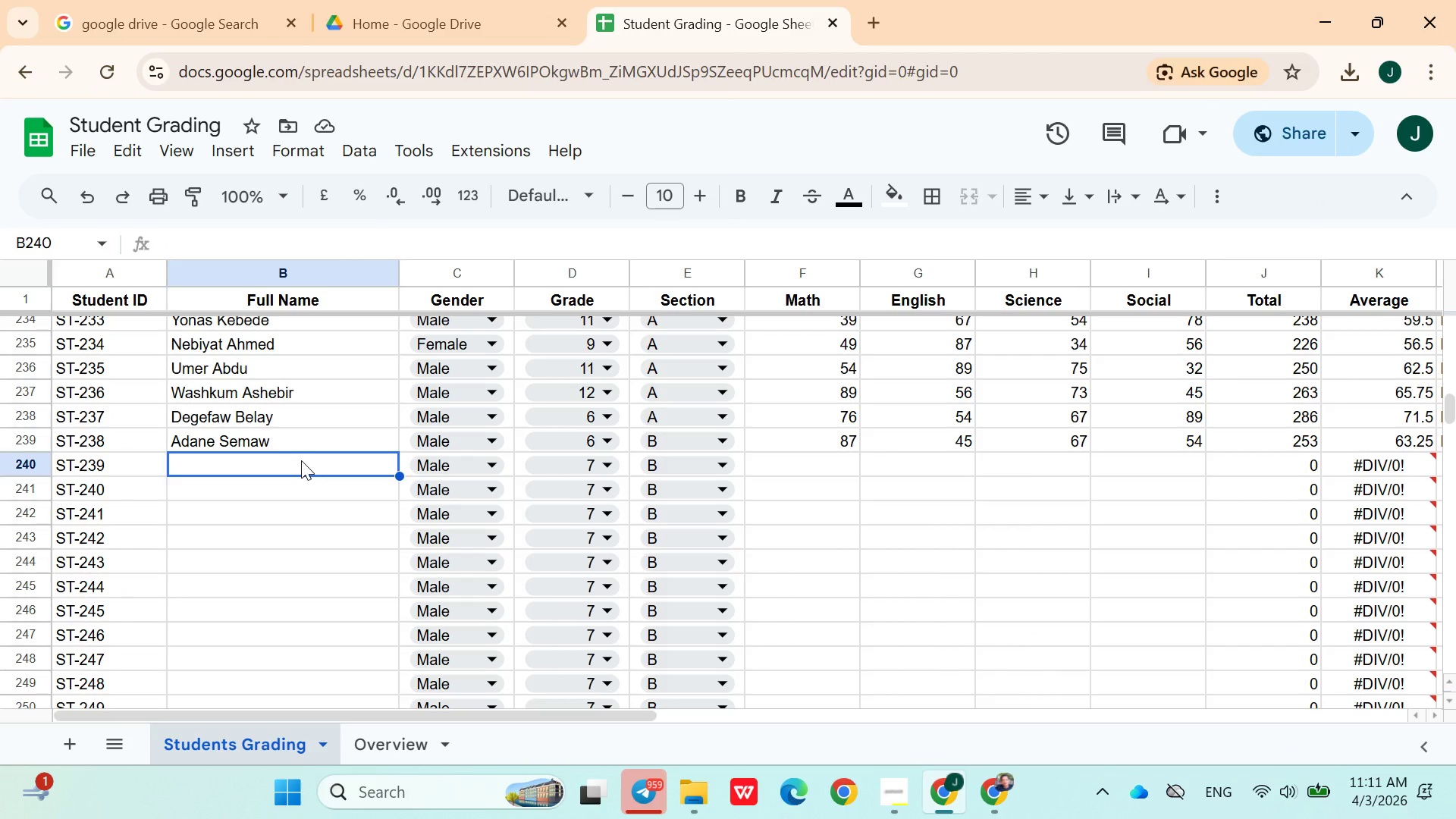 
type(Meskelech Asmamaw)
 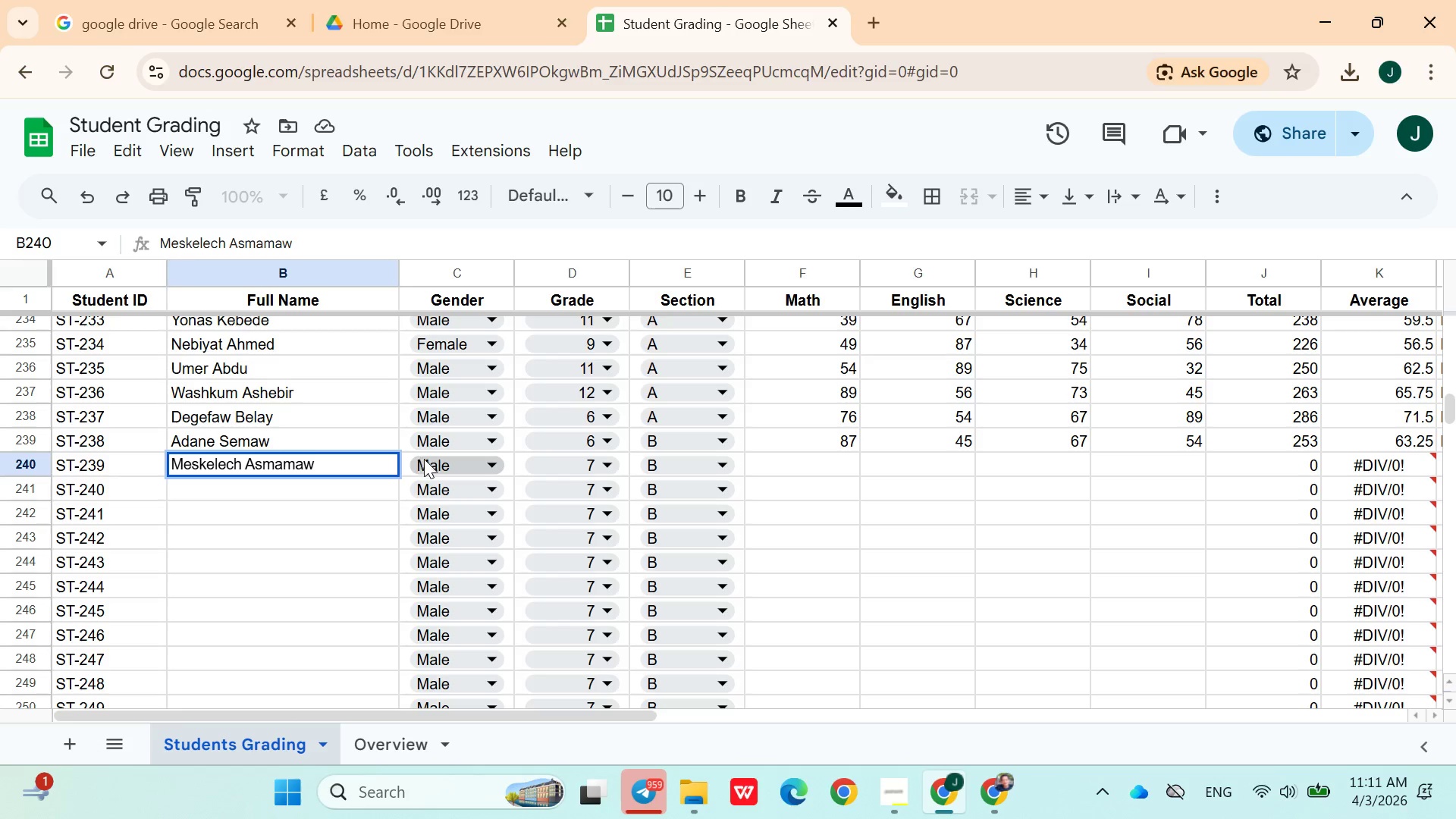 
left_click([430, 462])
 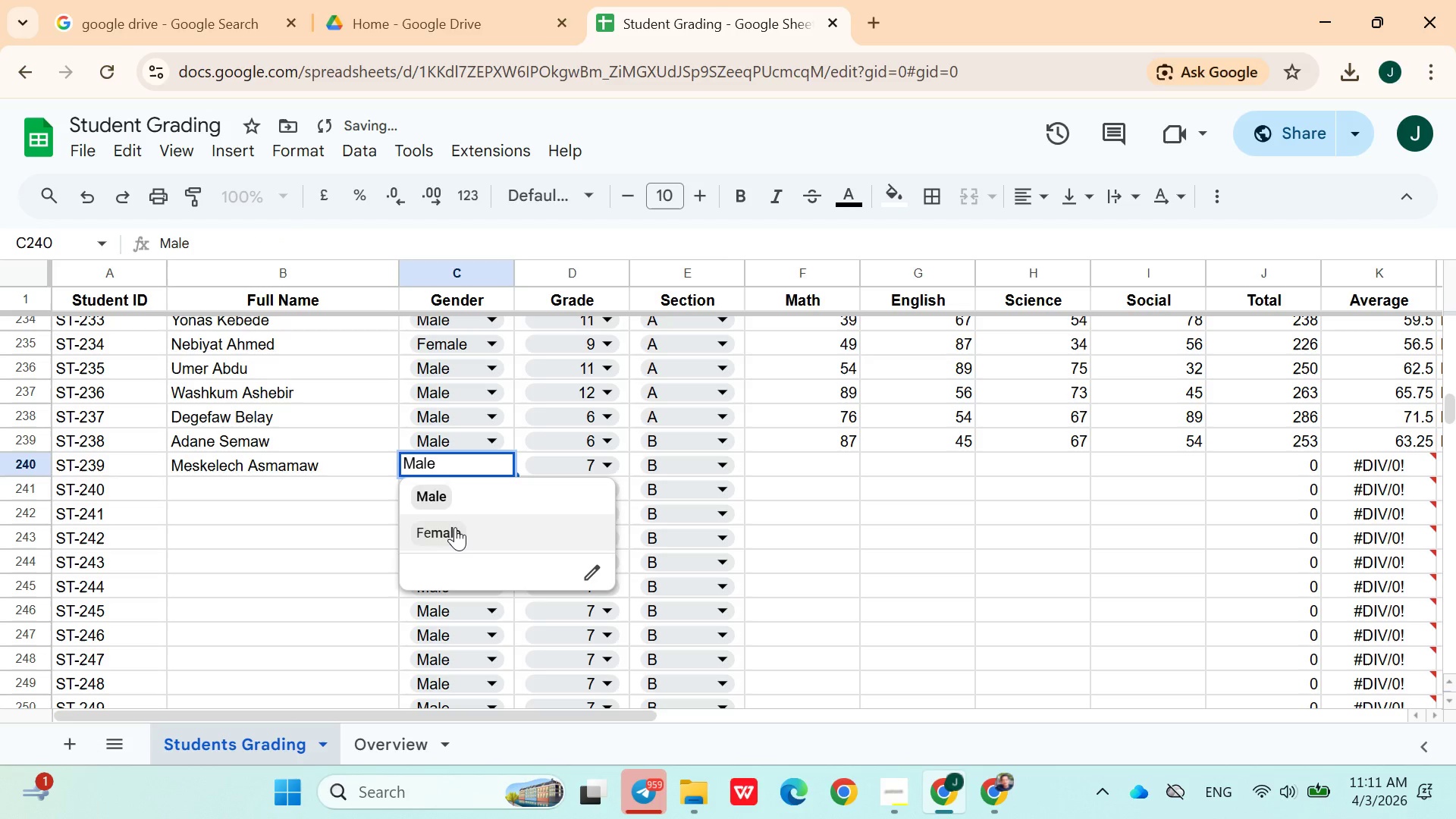 
left_click([455, 527])
 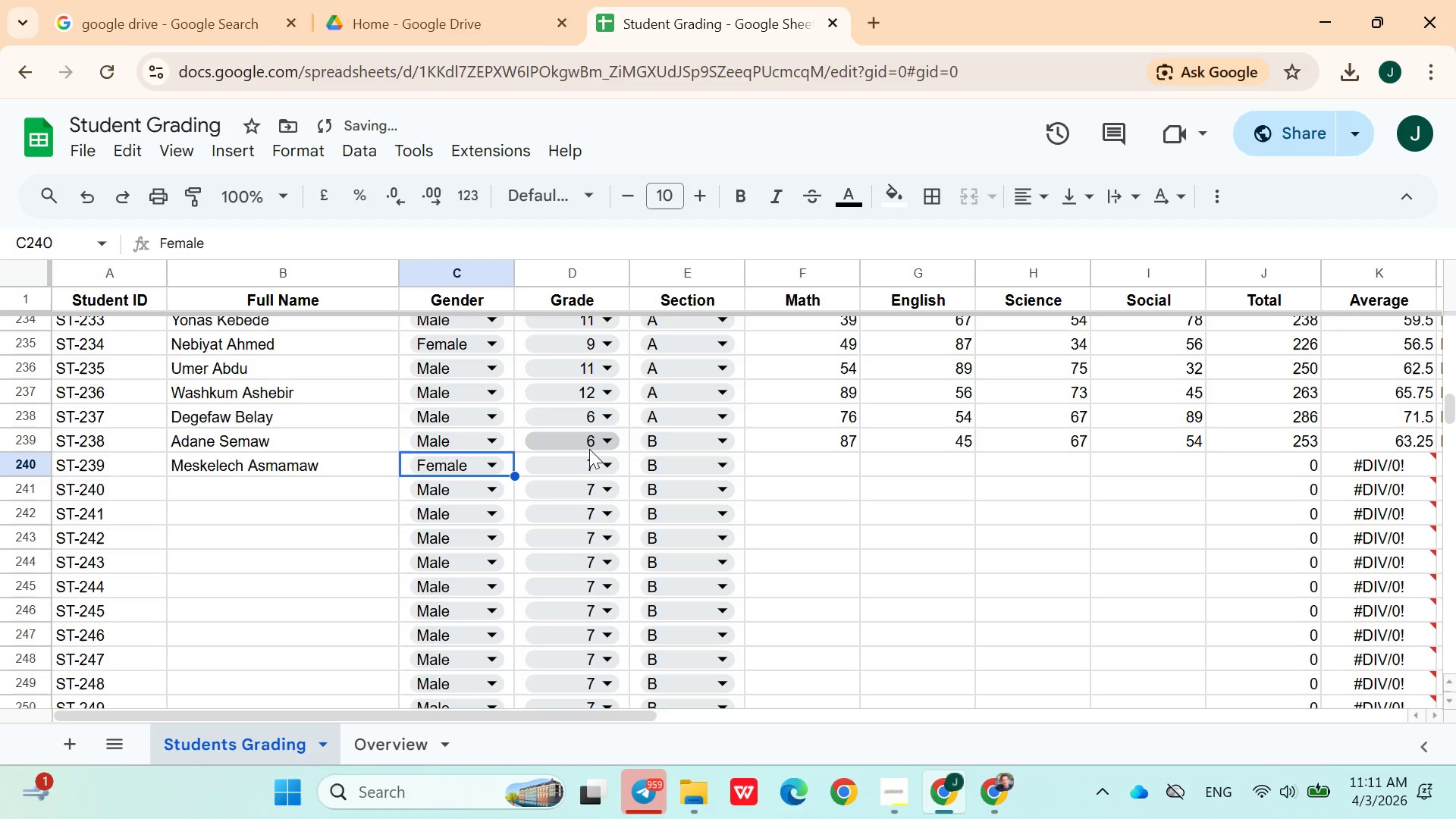 
left_click([589, 449])
 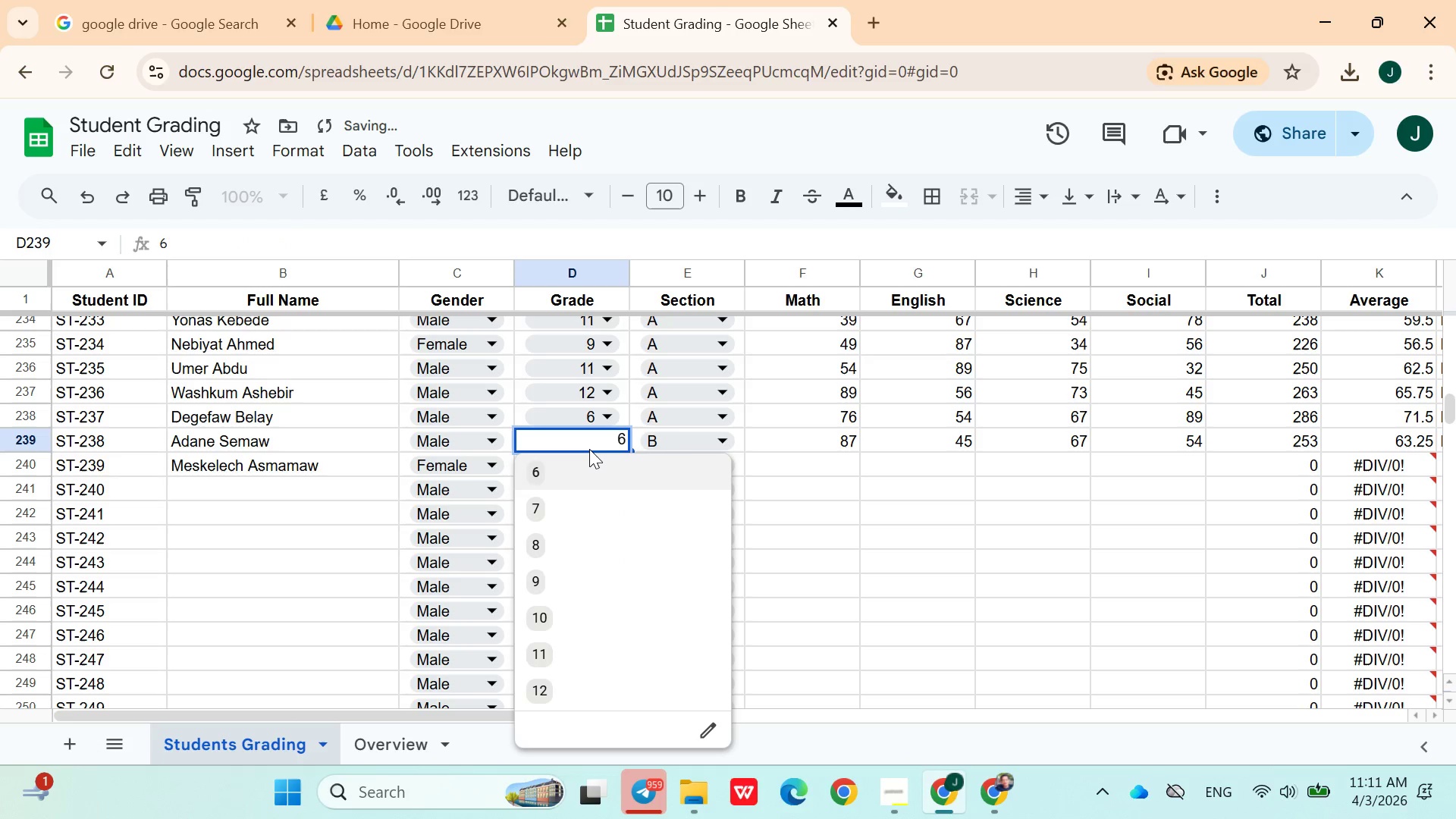 
left_click([589, 449])
 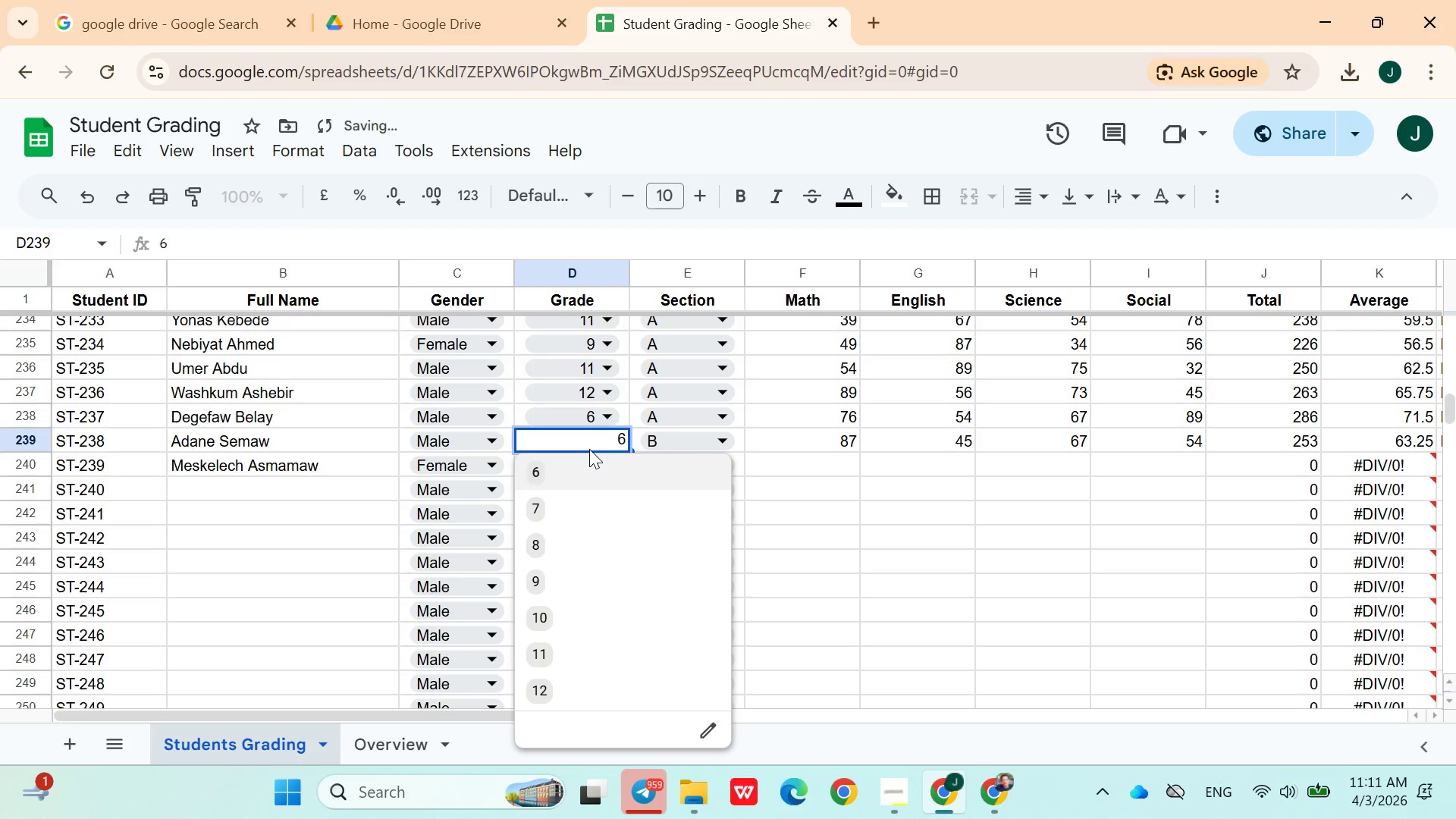 
left_click([589, 449])
 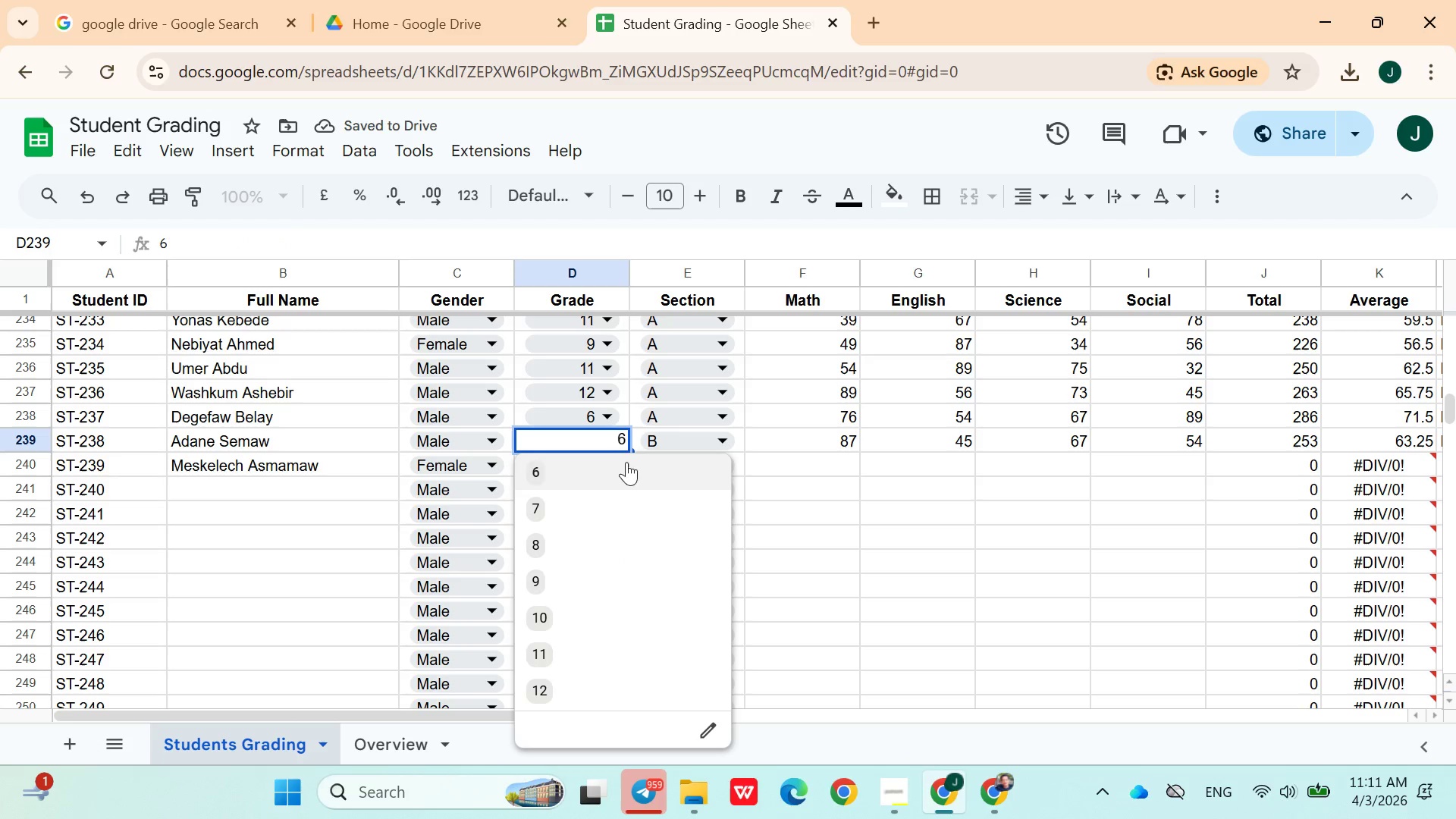 
left_click_drag(start_coordinate=[701, 463], to_coordinate=[768, 482])
 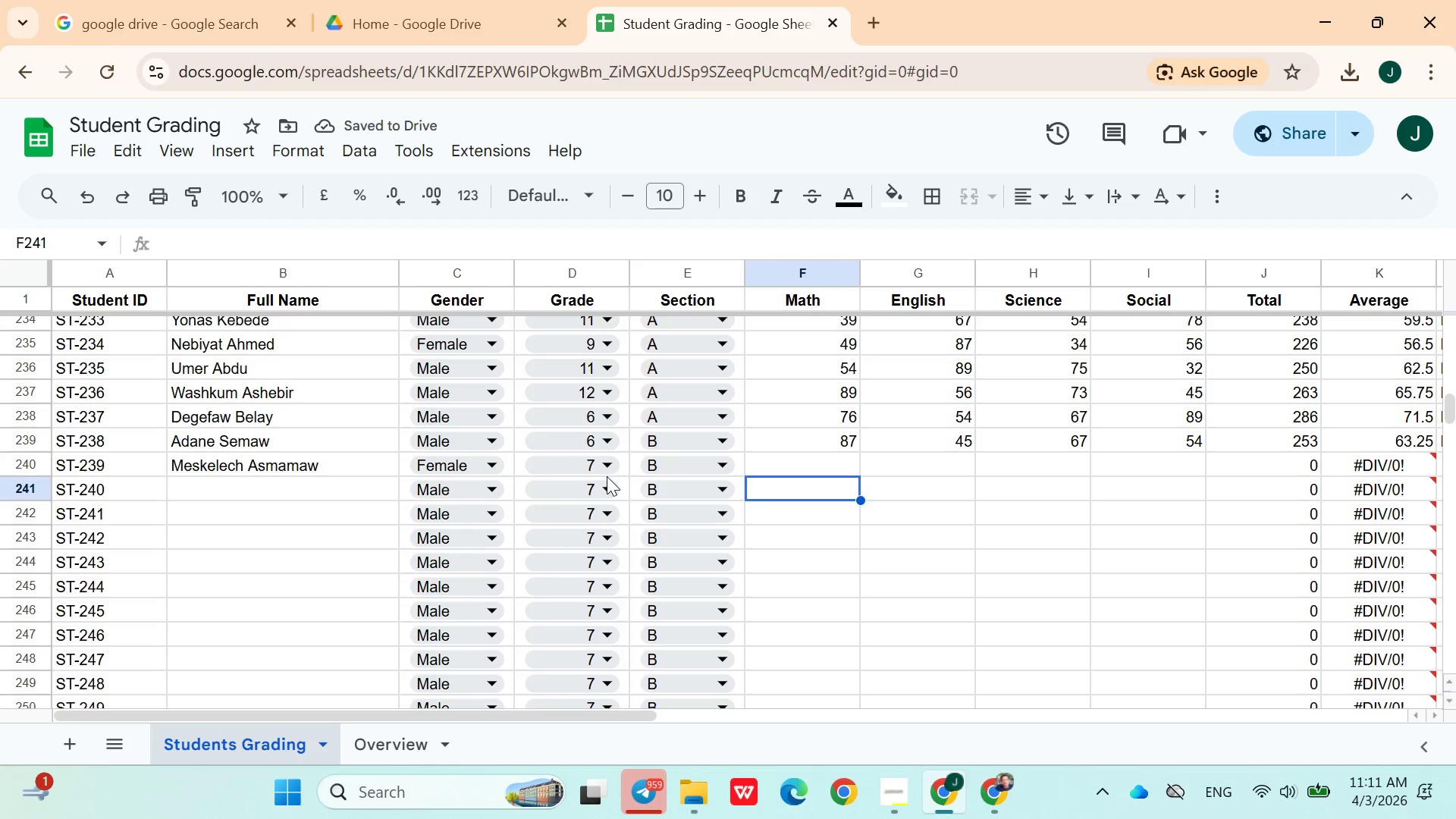 
double_click([768, 482])
 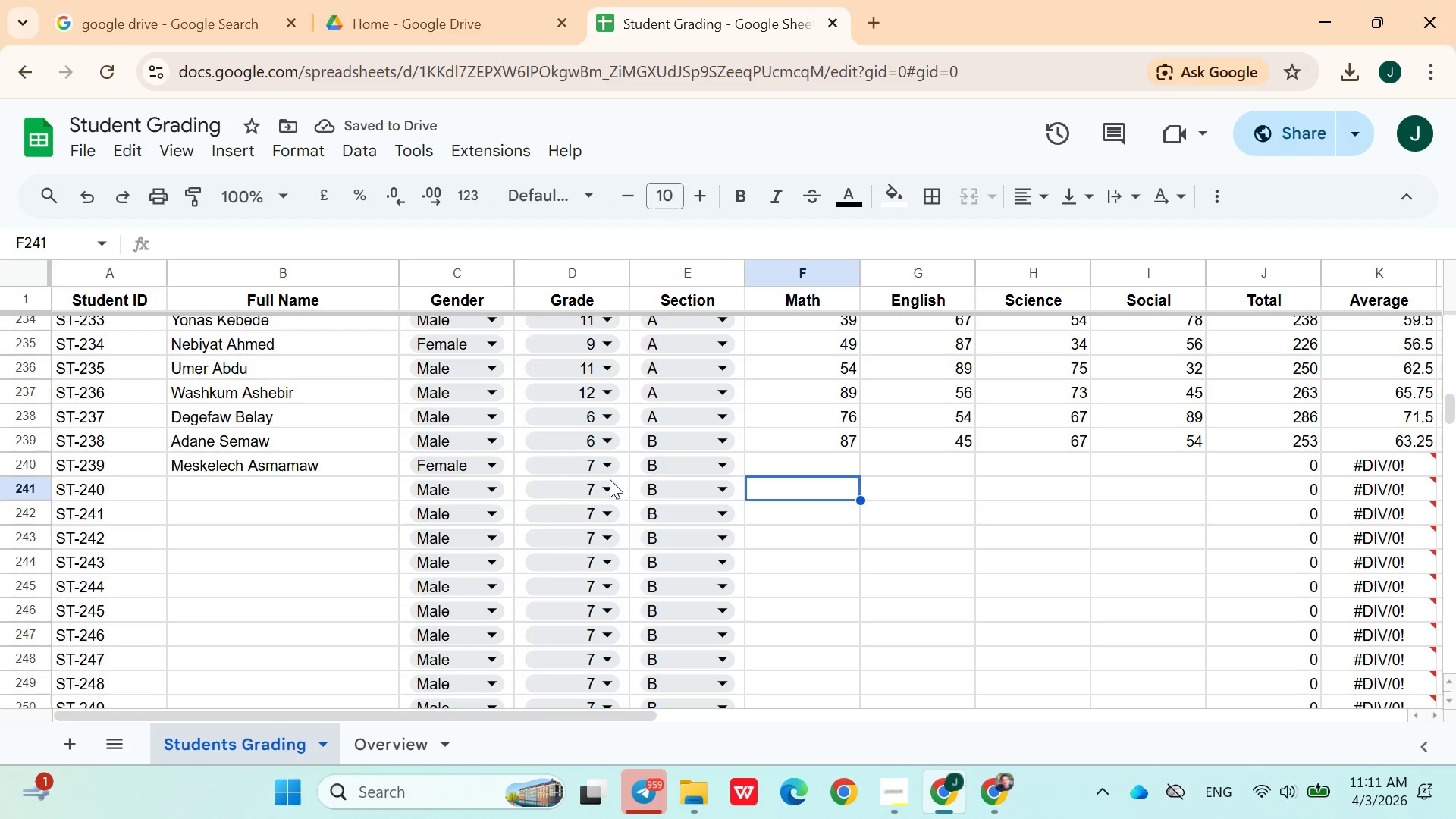 
left_click([607, 476])
 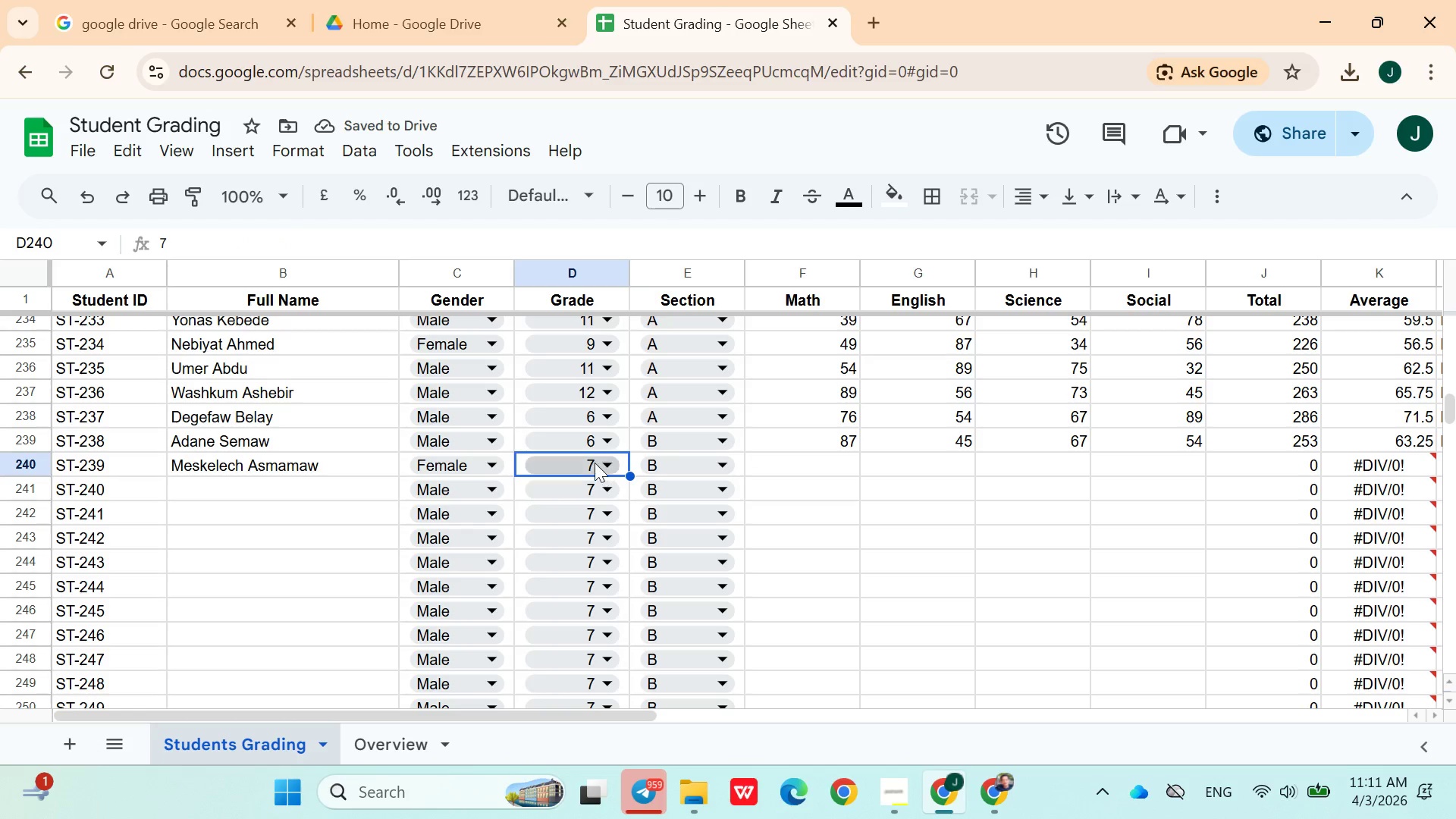 
left_click([592, 461])
 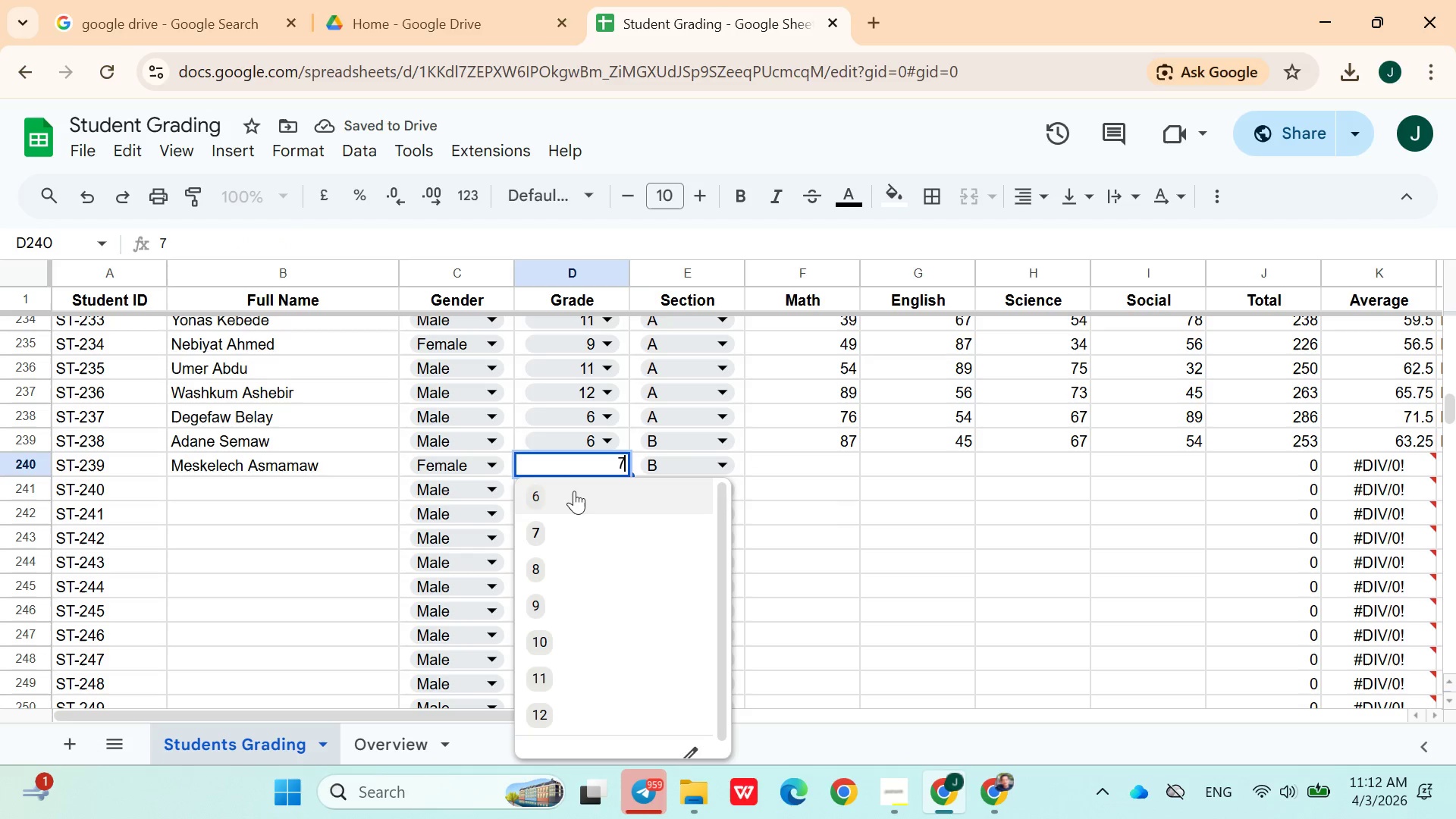 
left_click([573, 492])
 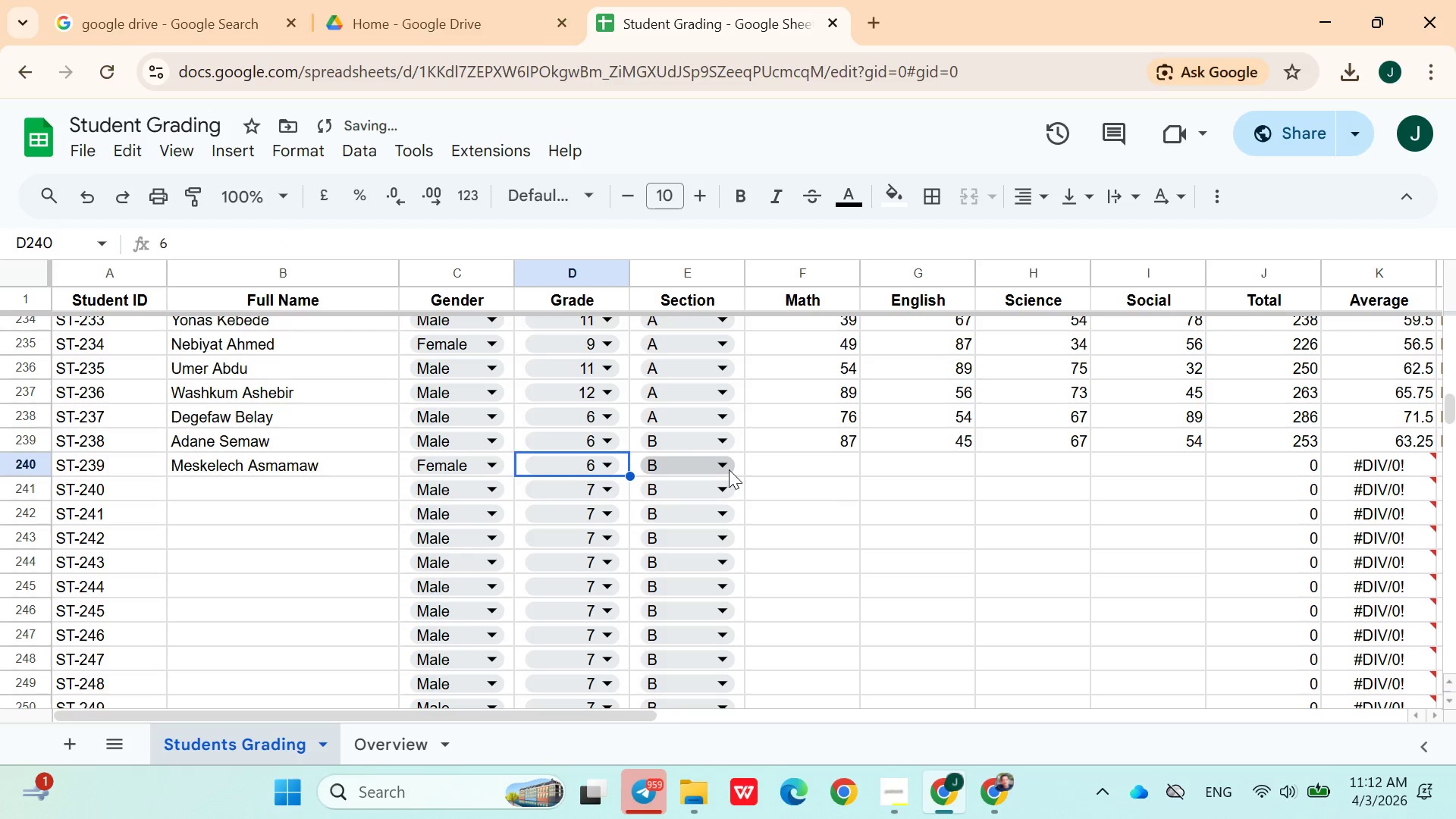 
left_click([729, 469])
 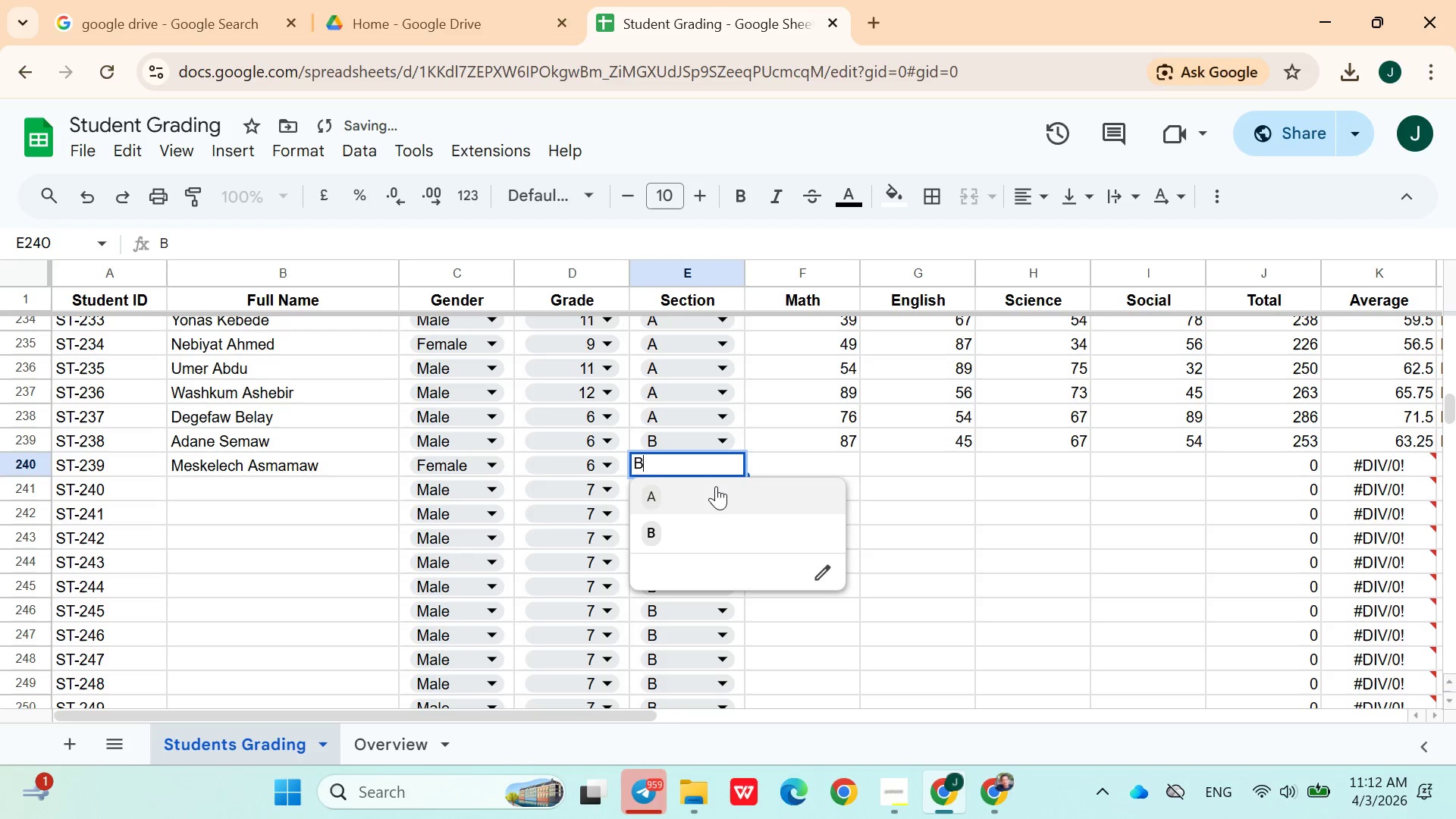 
left_click([716, 487])
 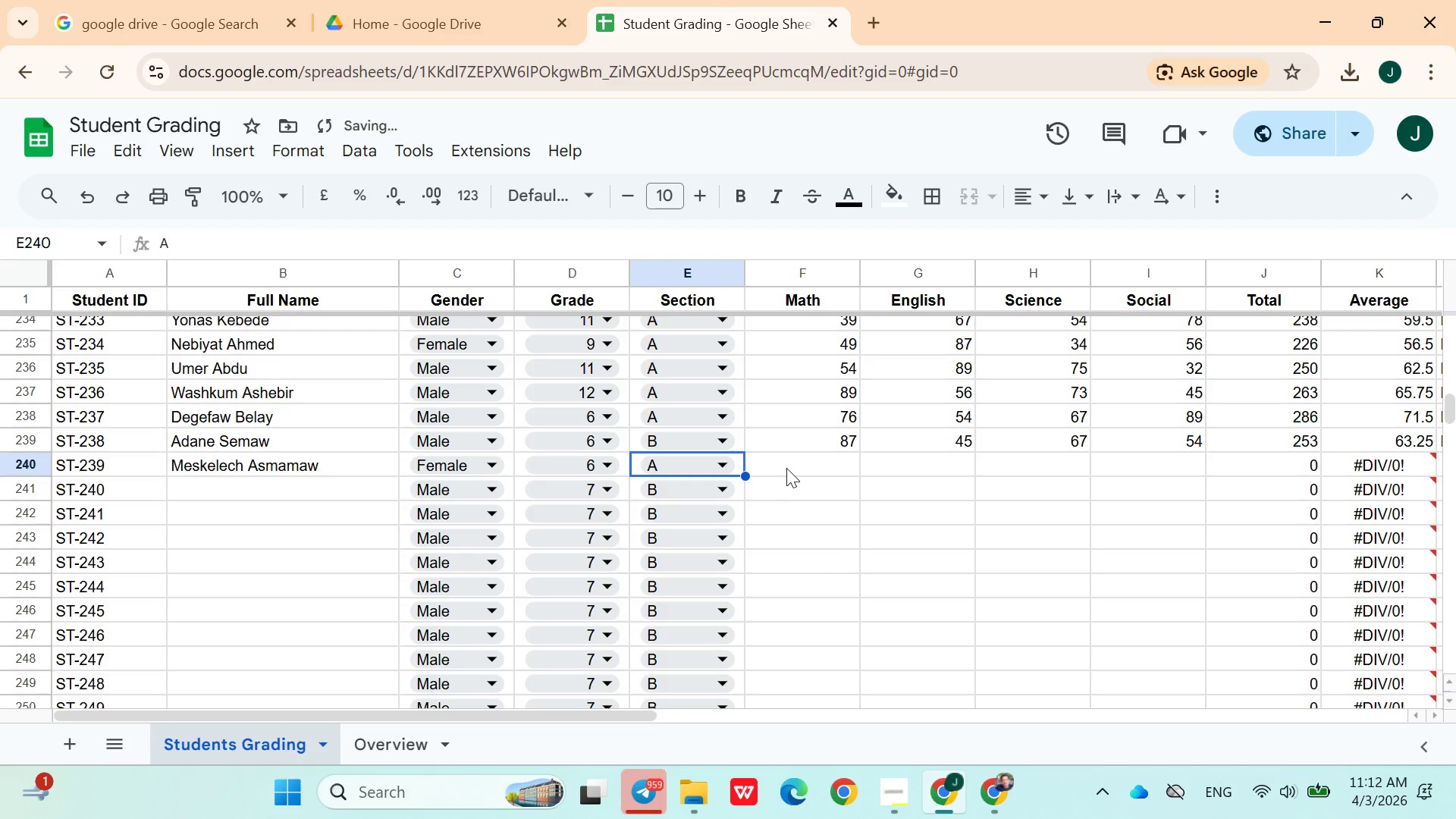 
left_click([787, 467])
 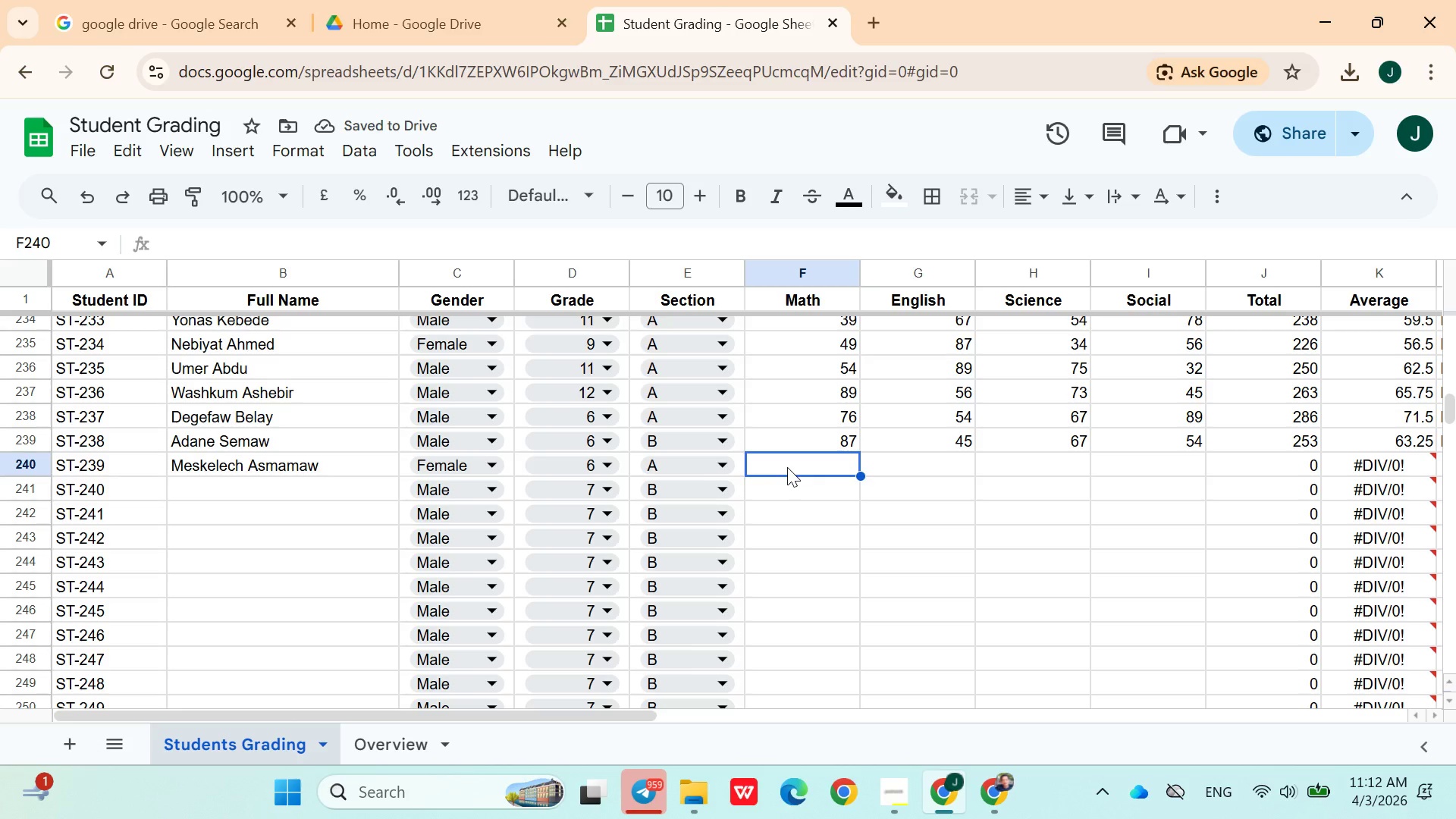 
type(34)
 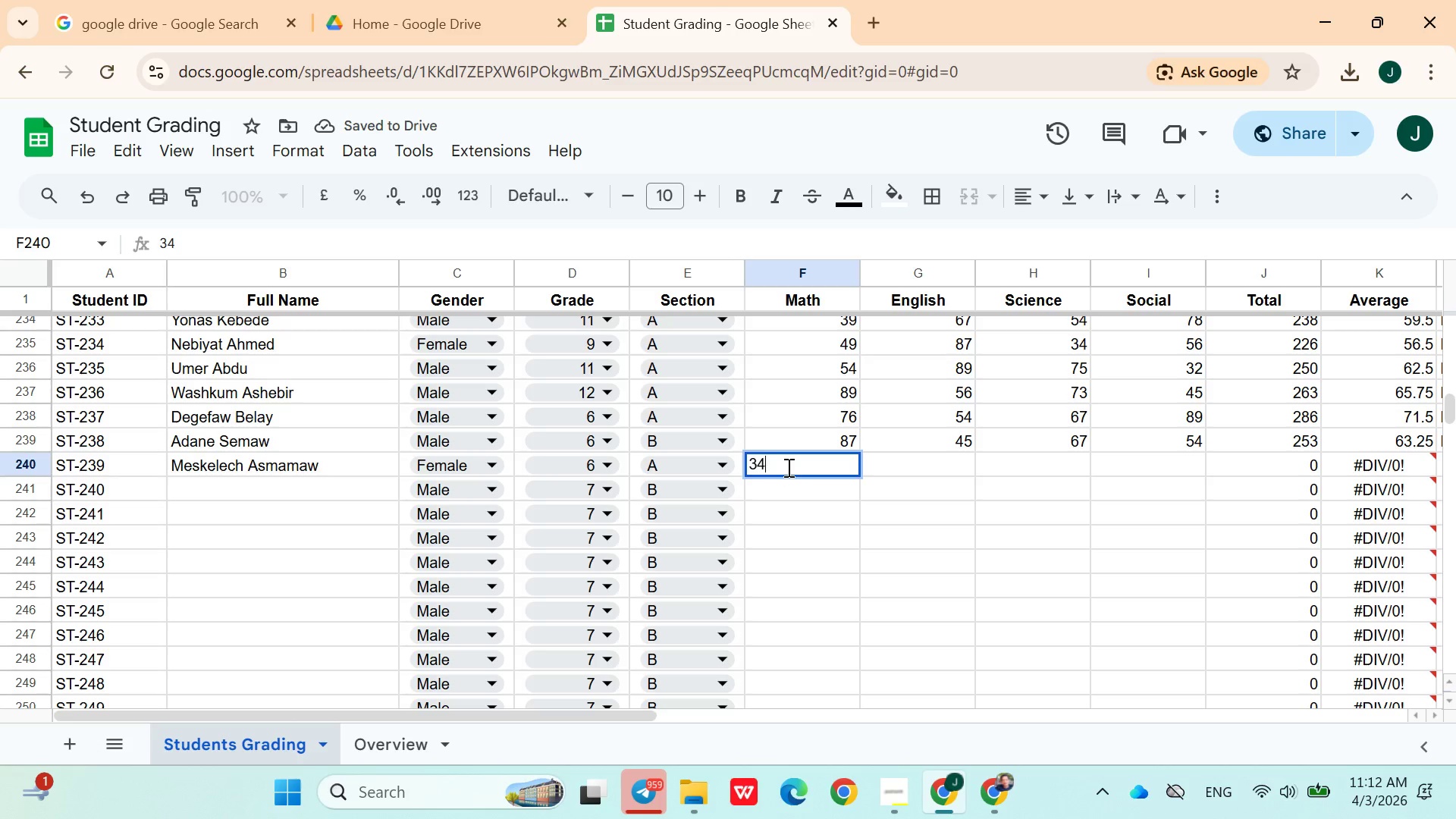 
key(ArrowRight)
 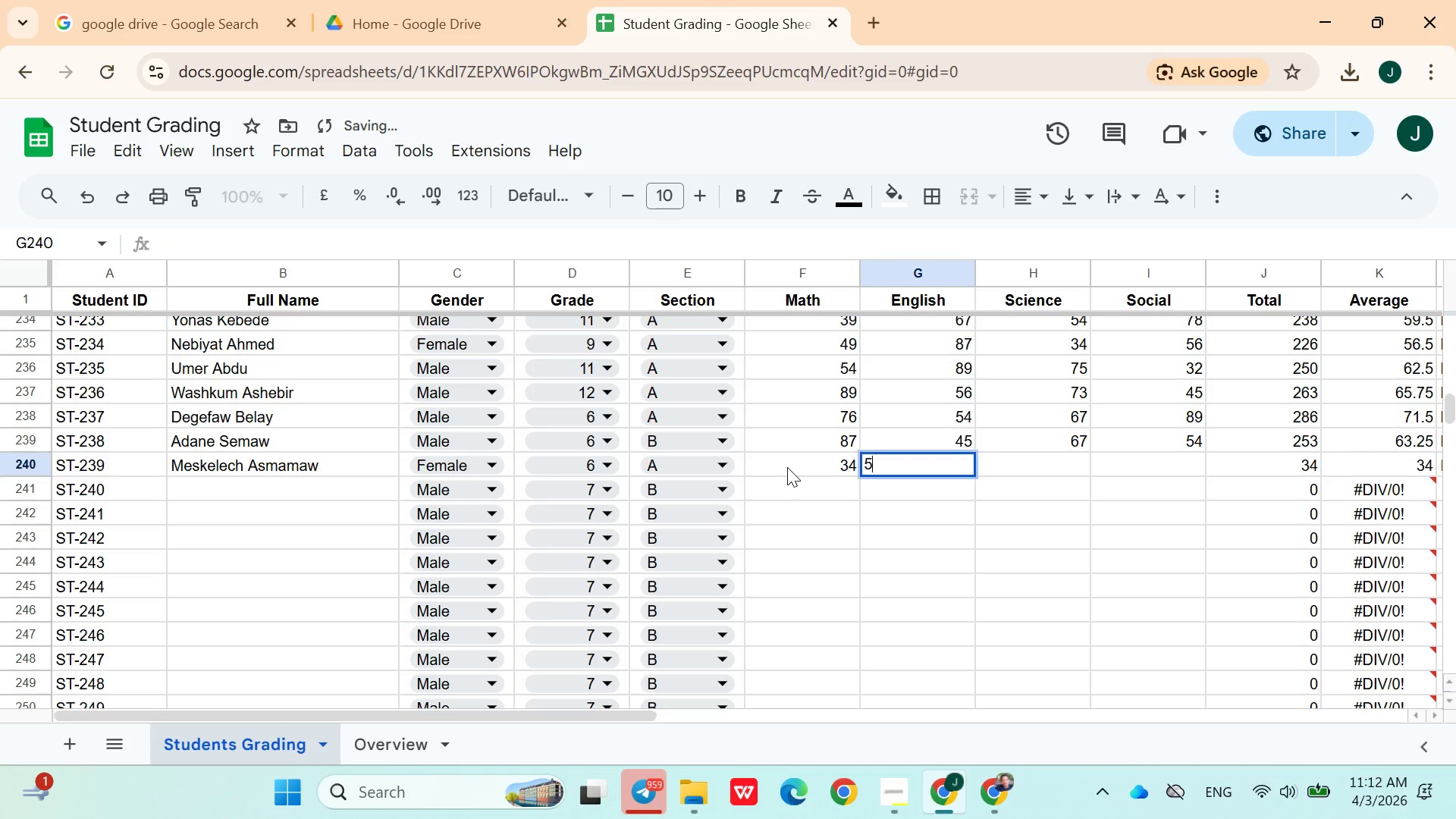 
type(56)
 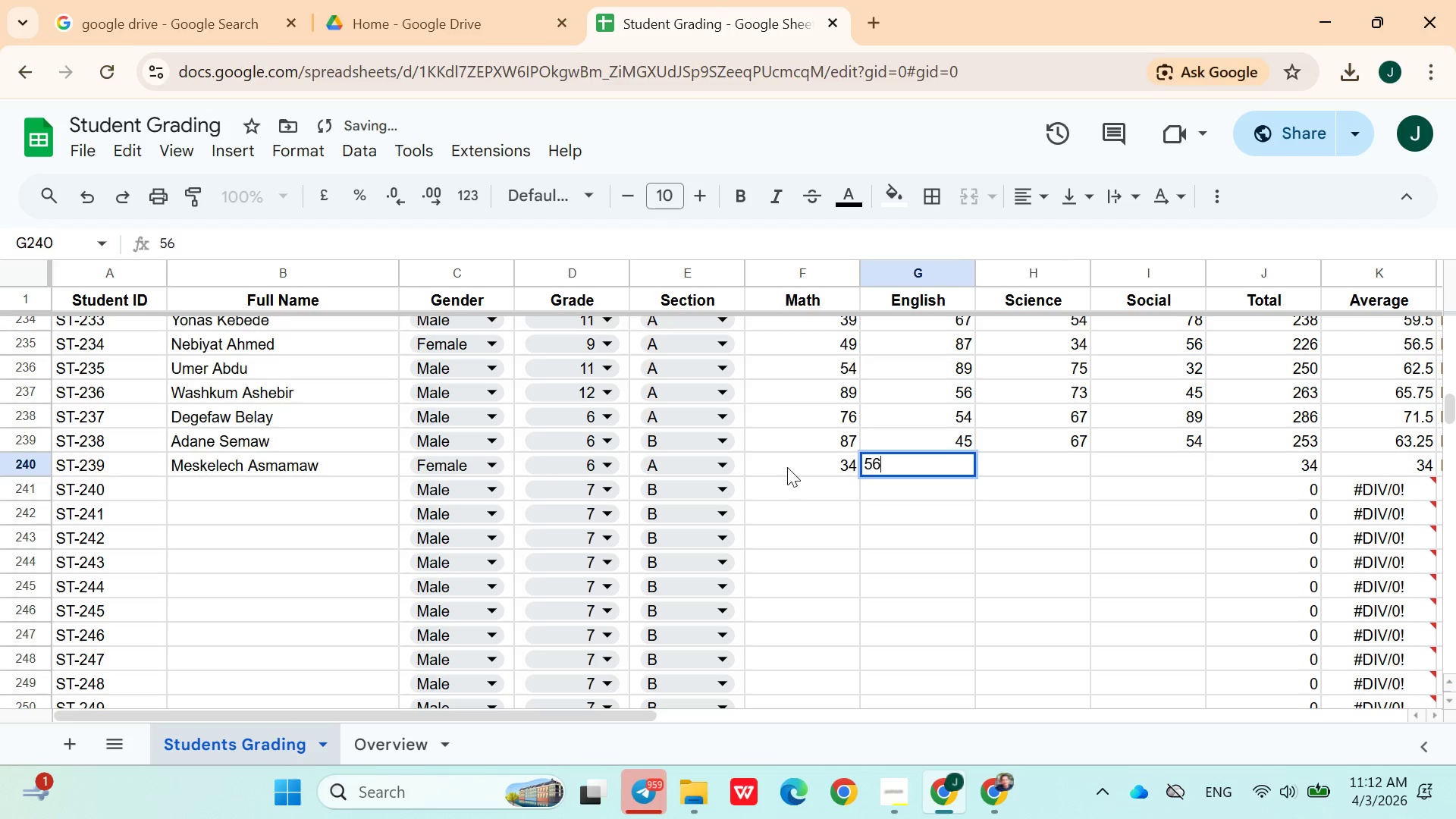 
key(ArrowRight)
 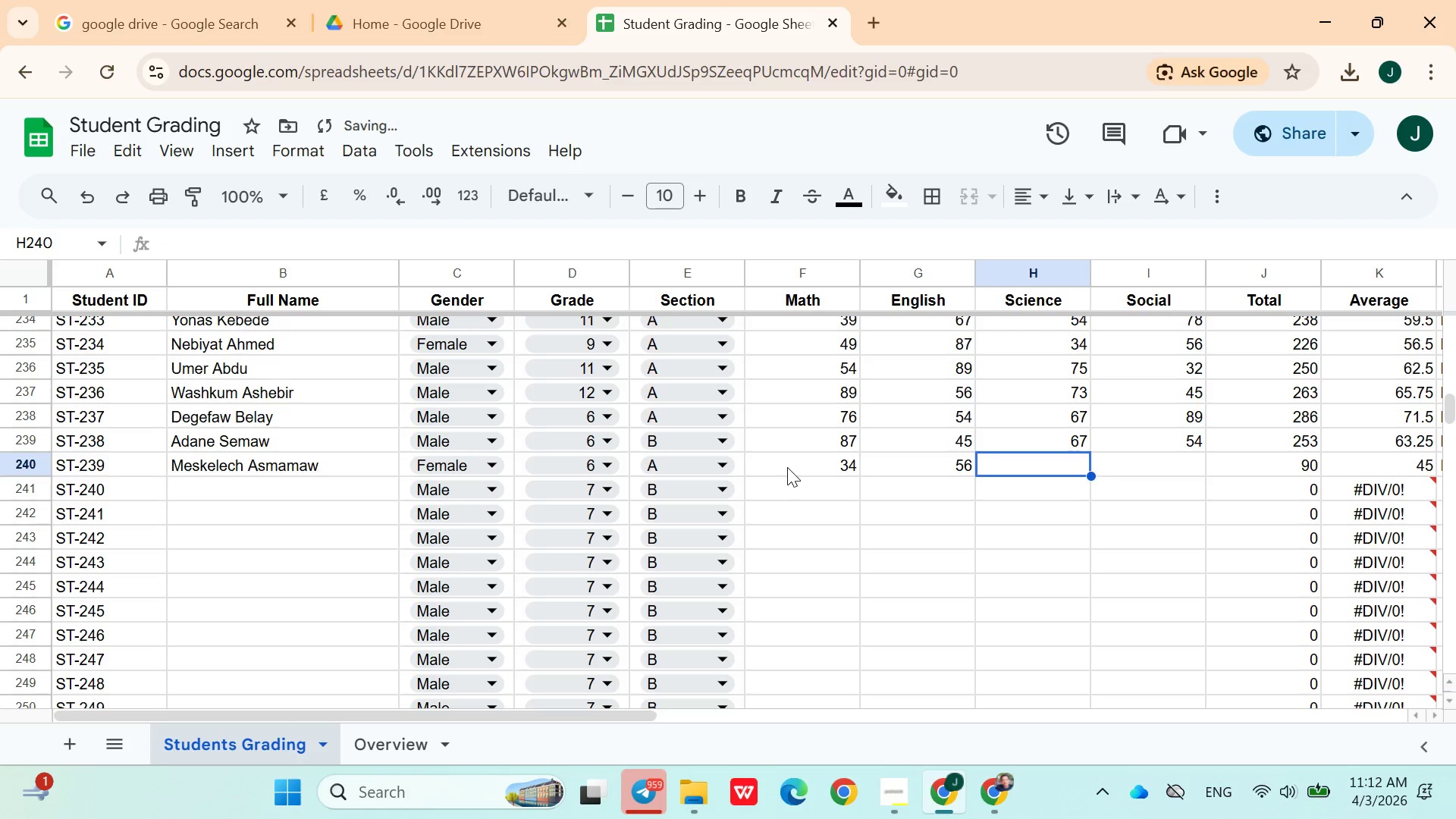 
type(43)
 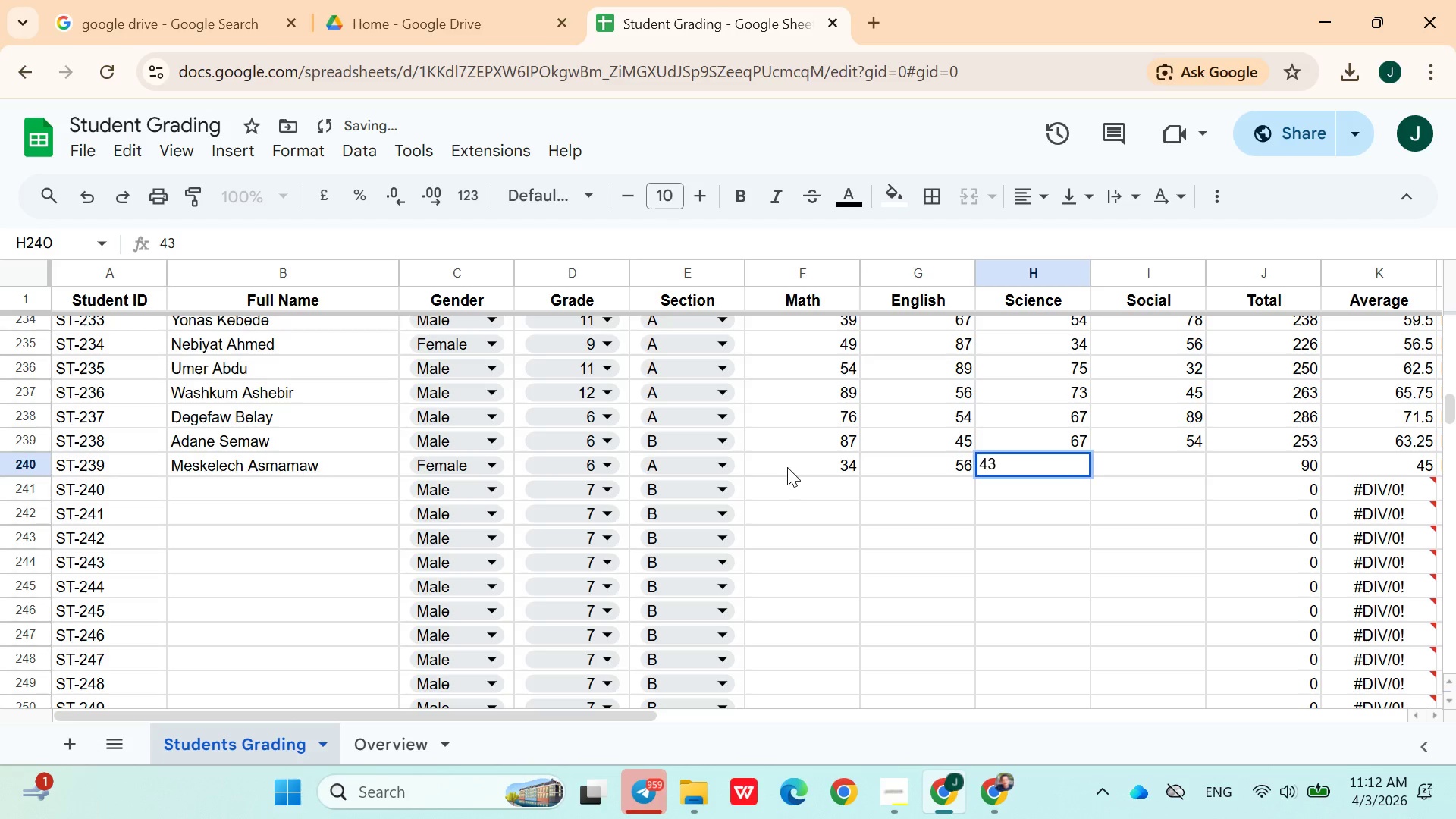 
key(ArrowRight)
 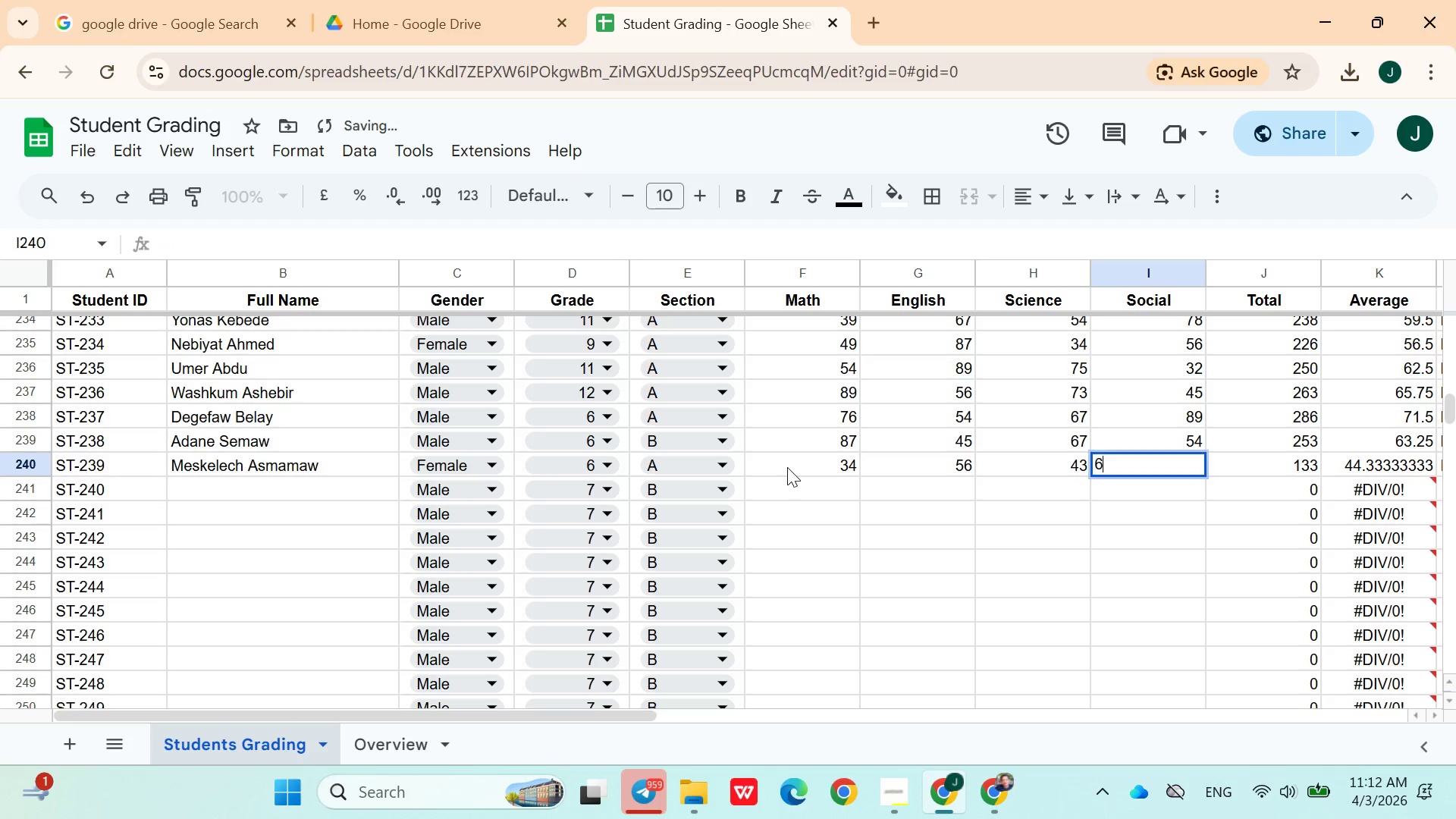 
type(67)
 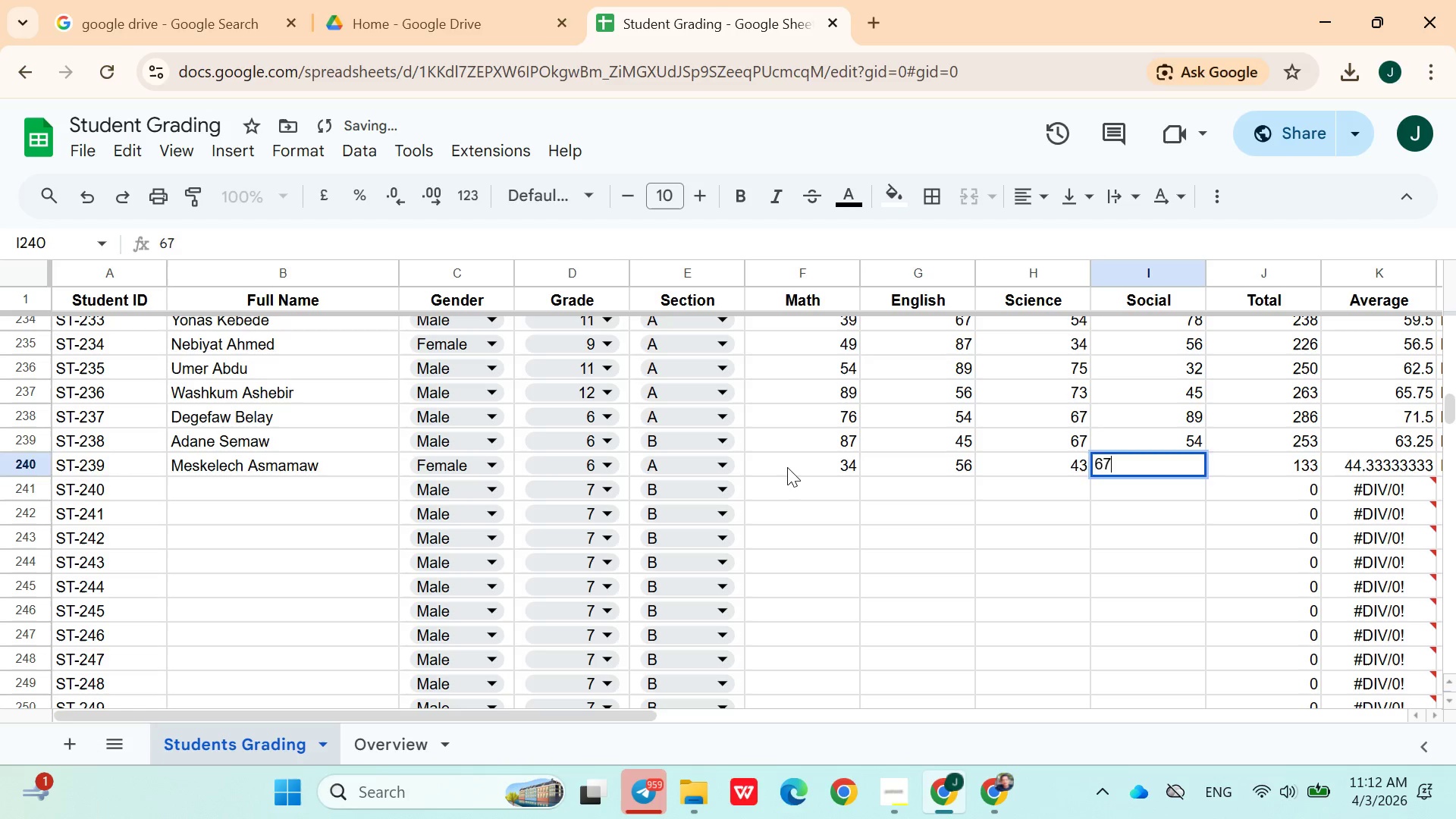 
key(ArrowDown)
 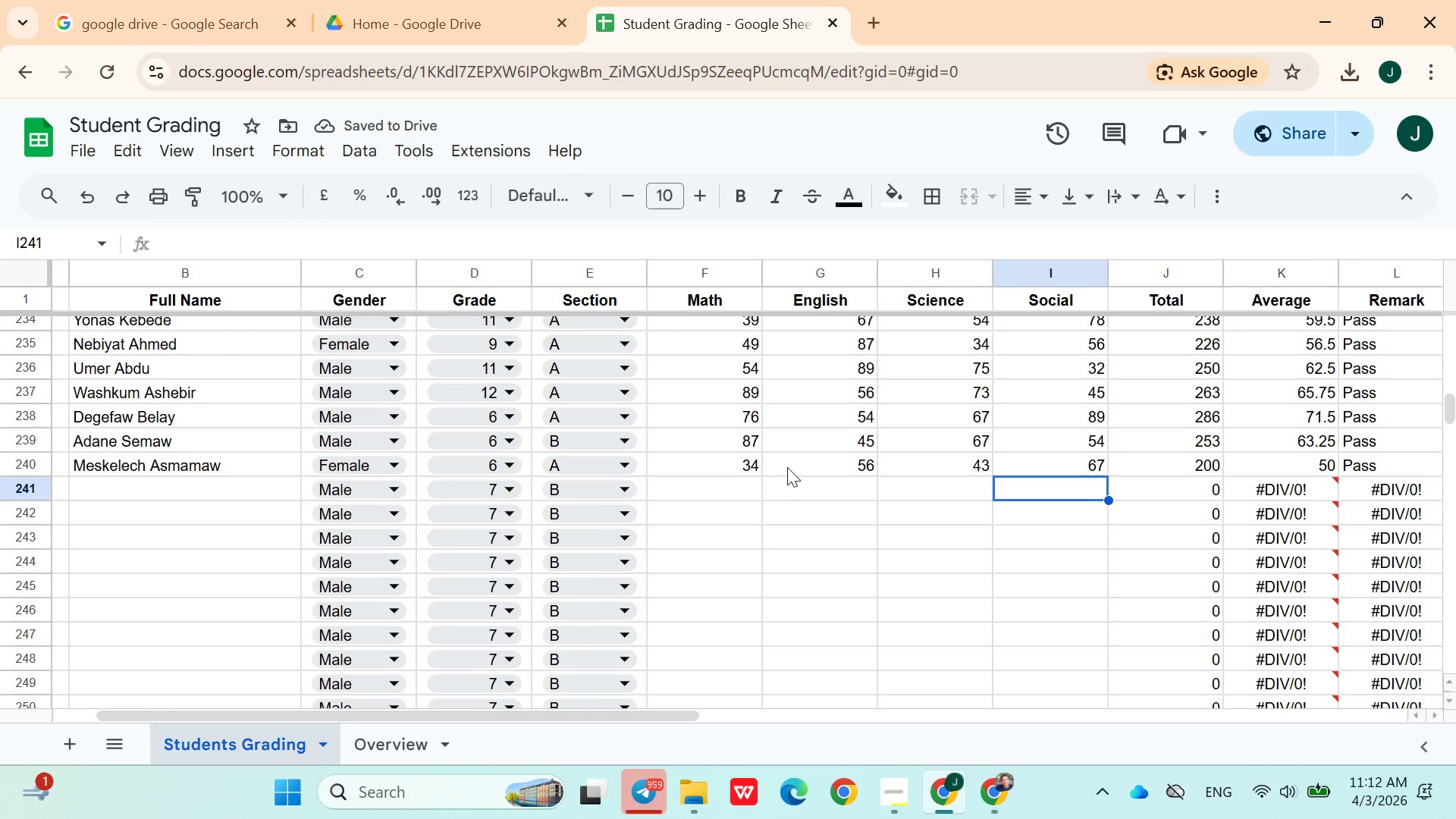 
hold_key(key=ArrowLeft, duration=1.0)
 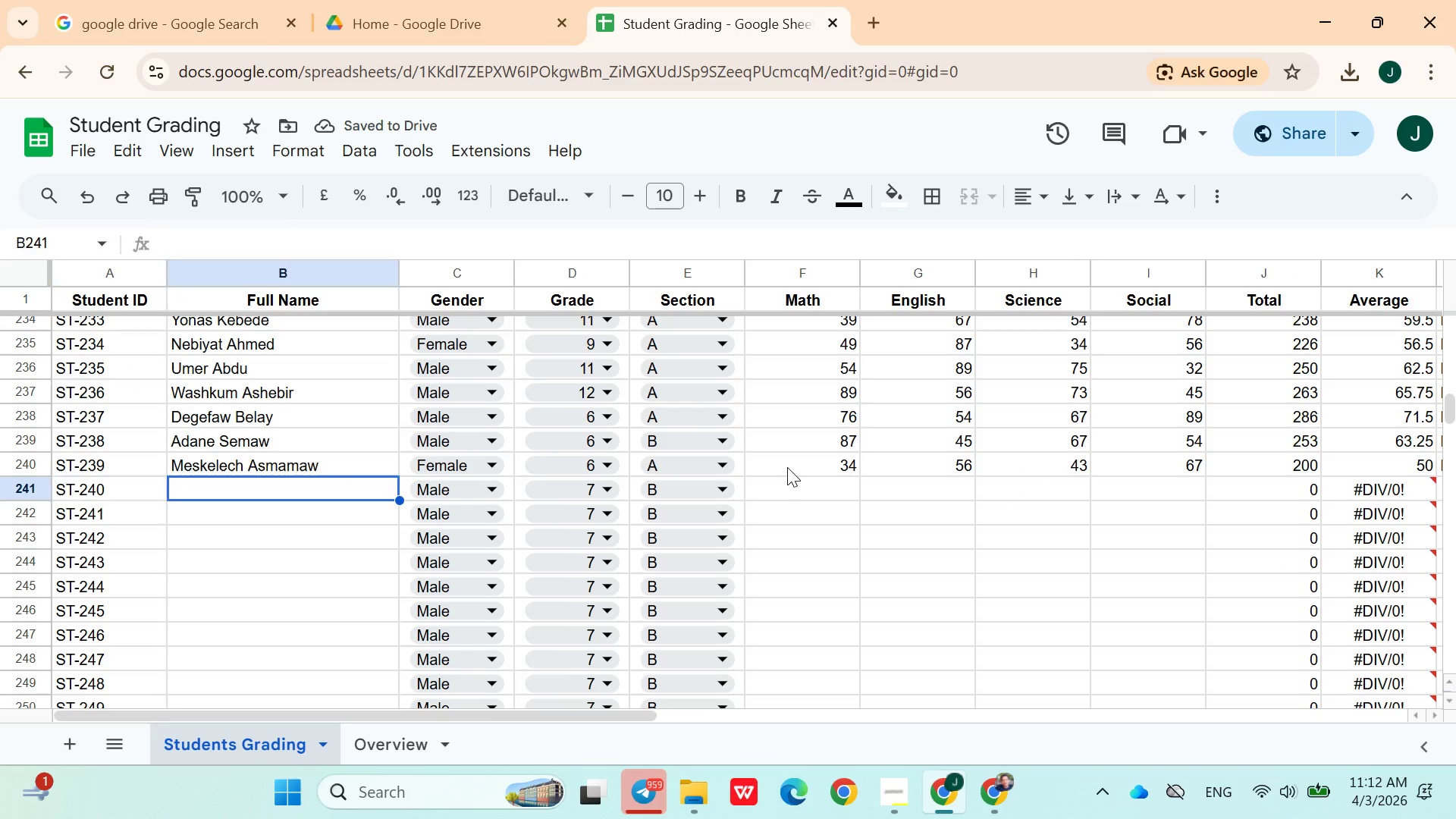 
key(ArrowRight)
 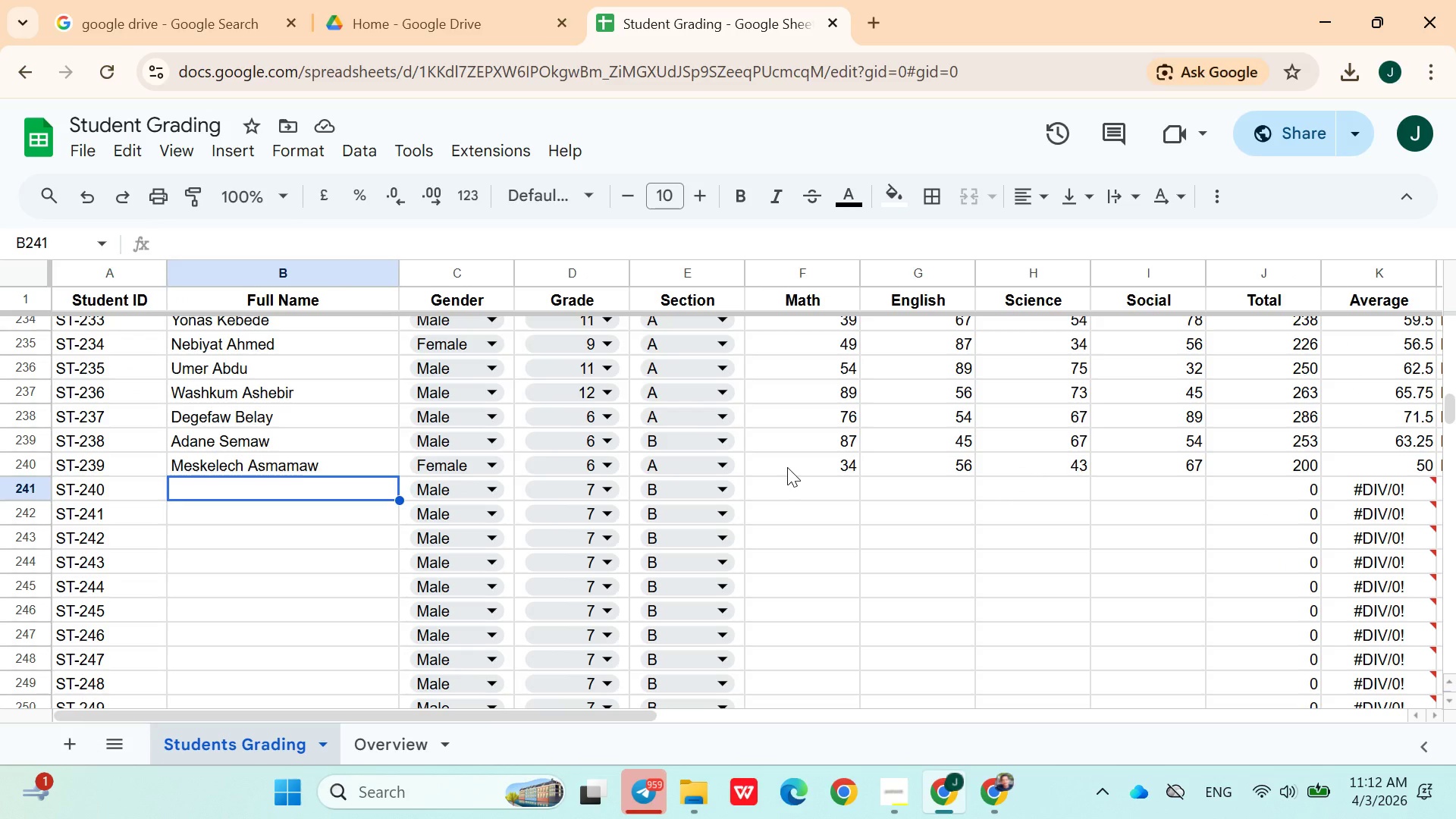 
hold_key(key=ShiftLeft, duration=1.51)
 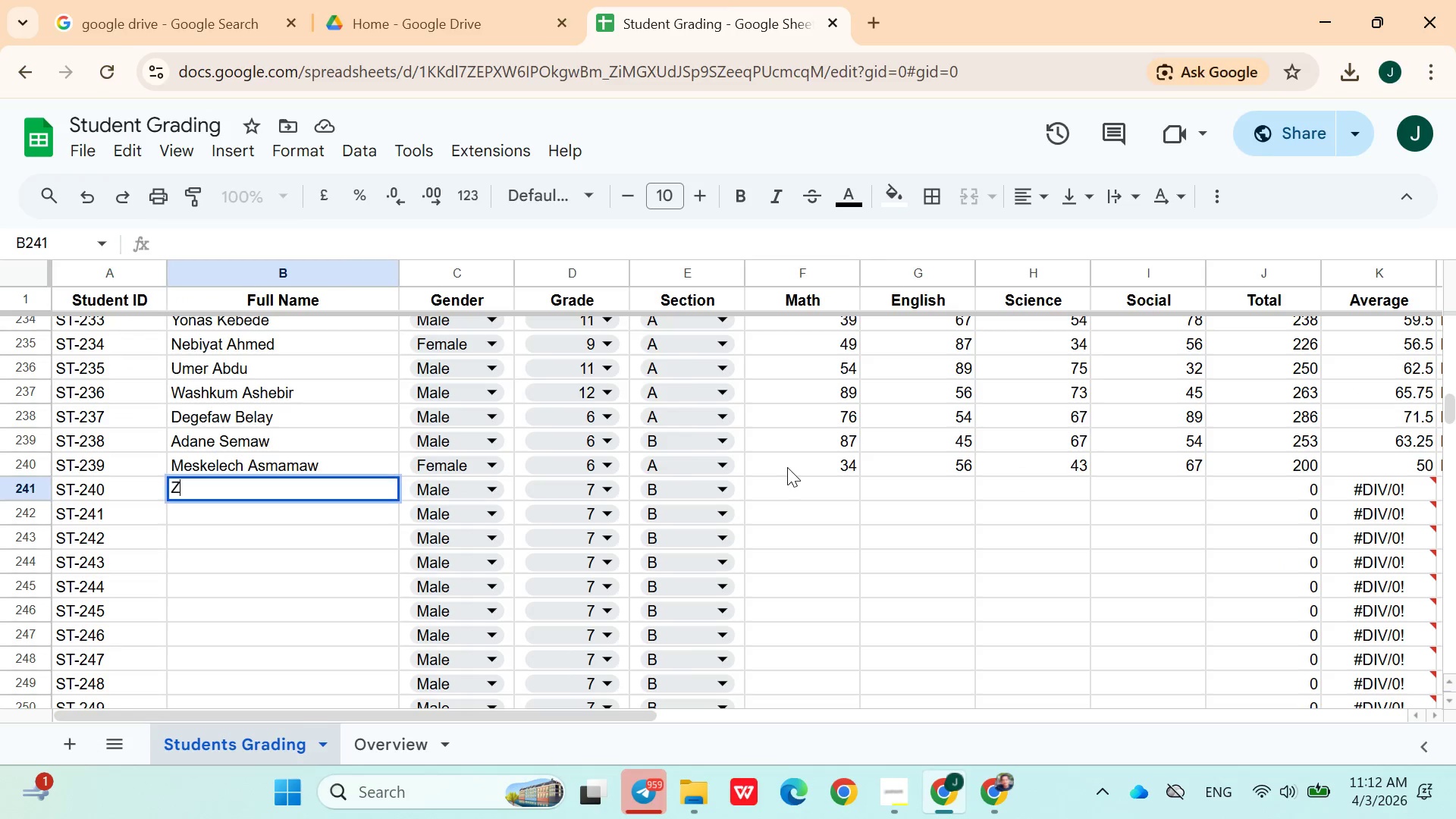 
type(Zemene Kassie)
 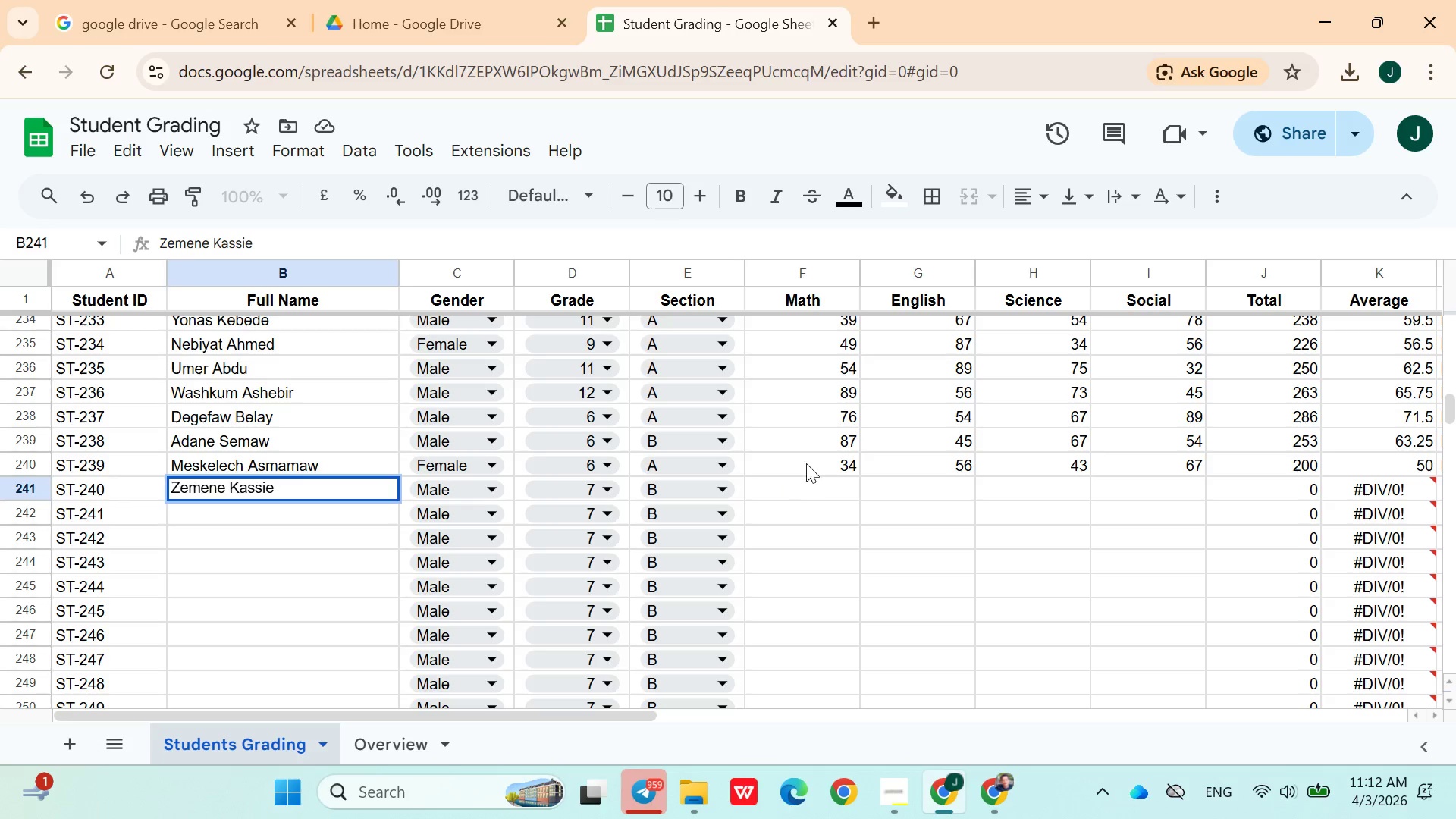 
left_click([613, 485])
 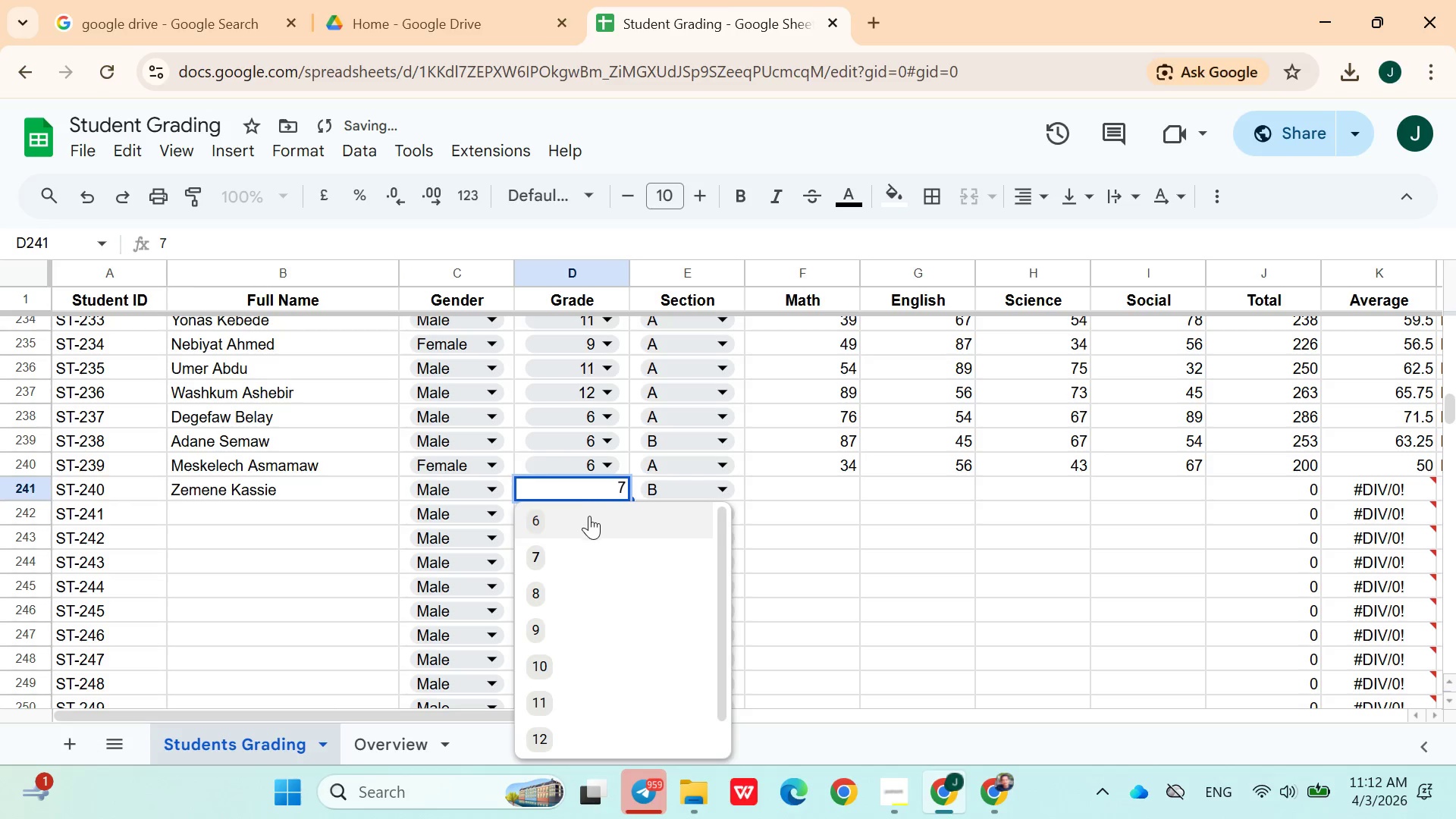 
left_click([585, 521])
 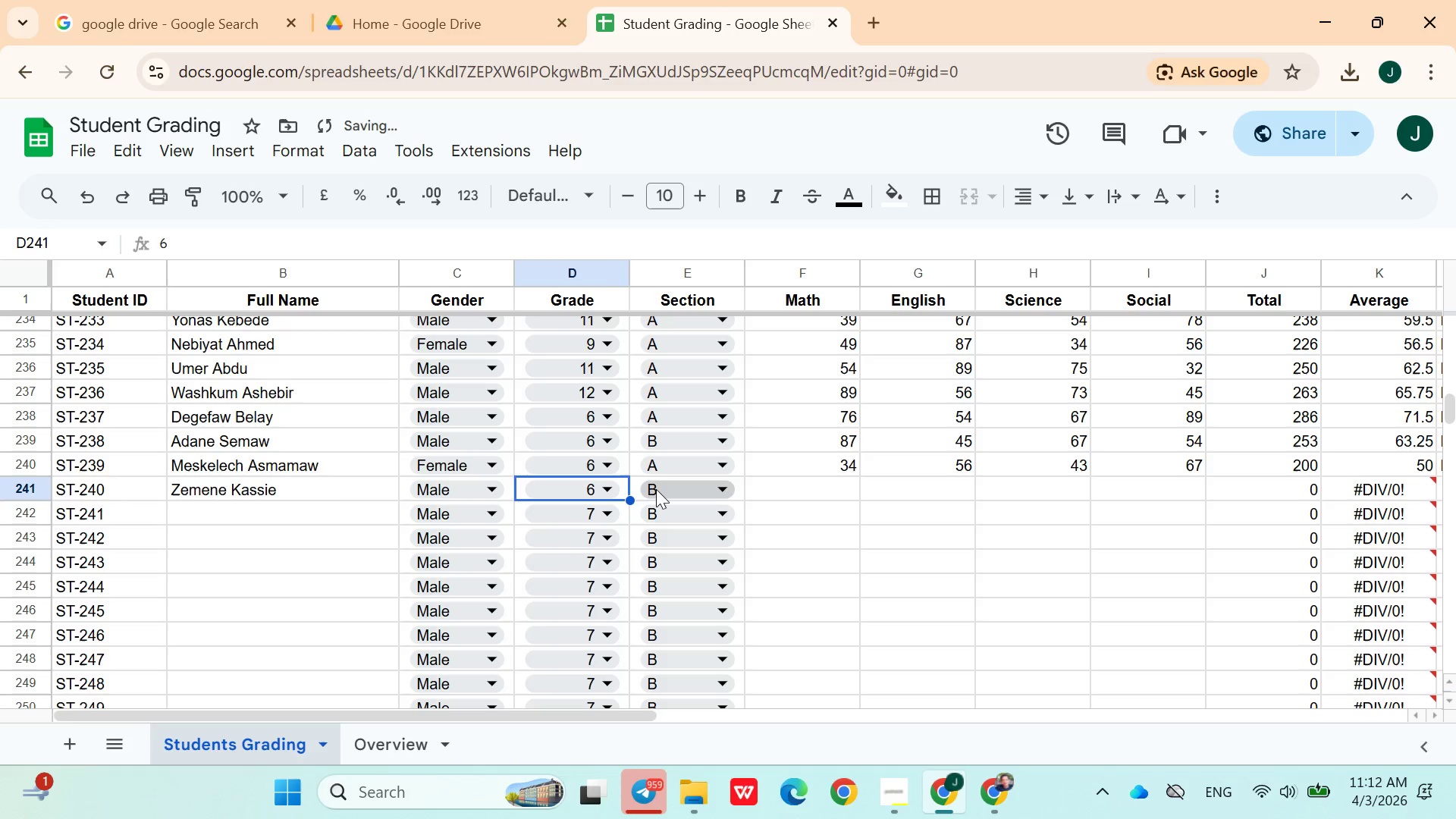 
left_click([657, 489])
 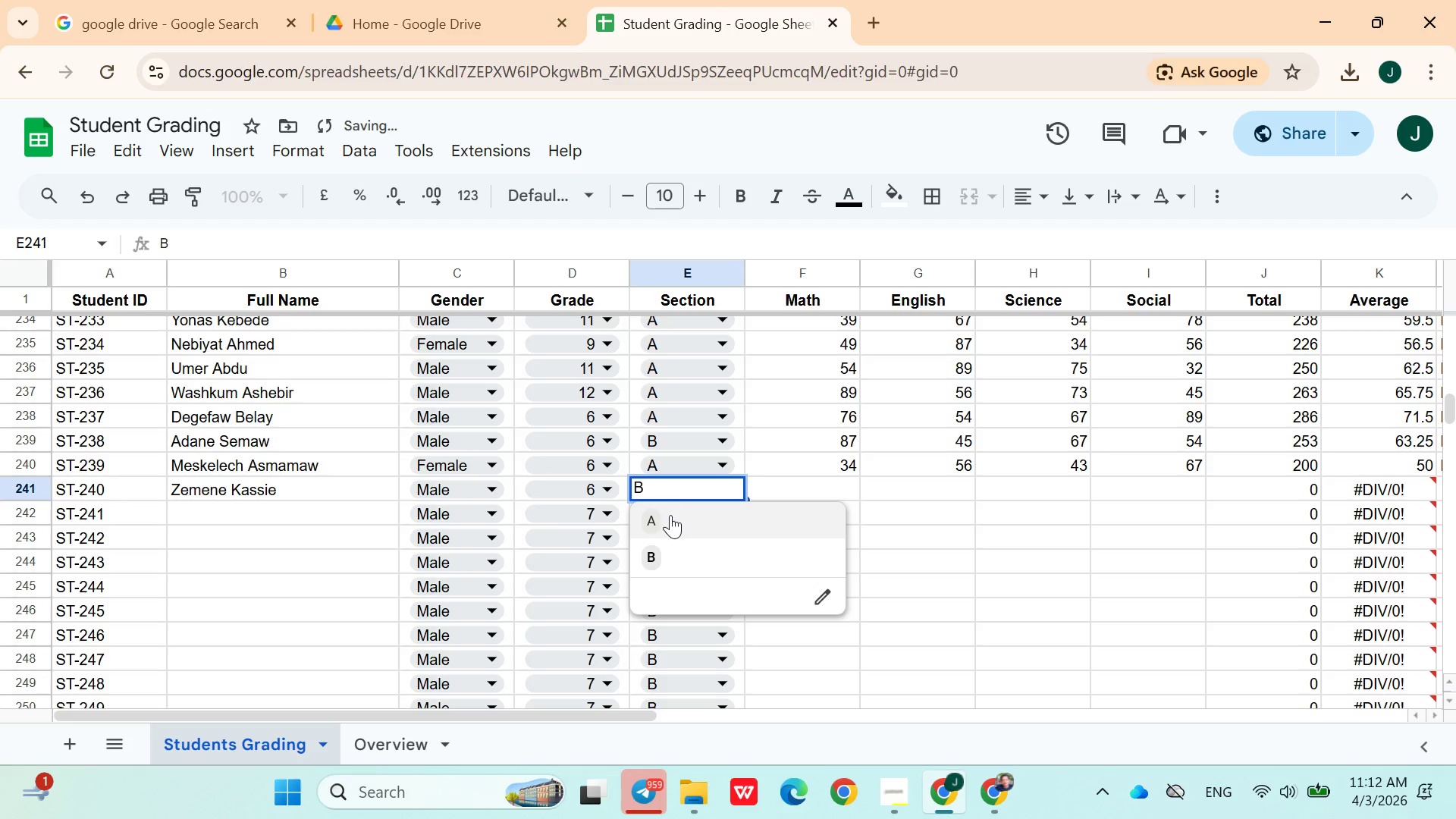 
left_click([669, 521])
 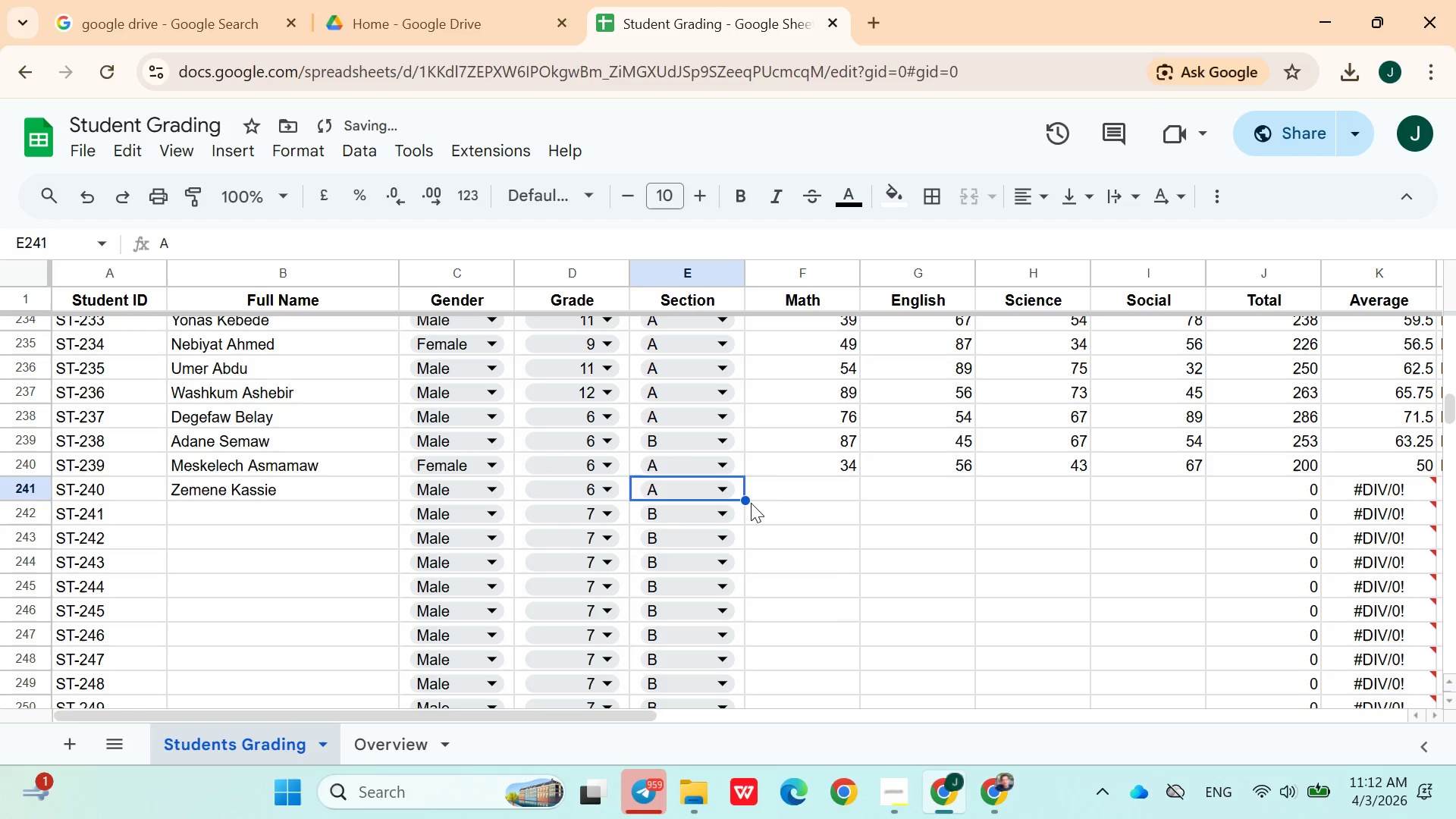 
left_click([752, 503])
 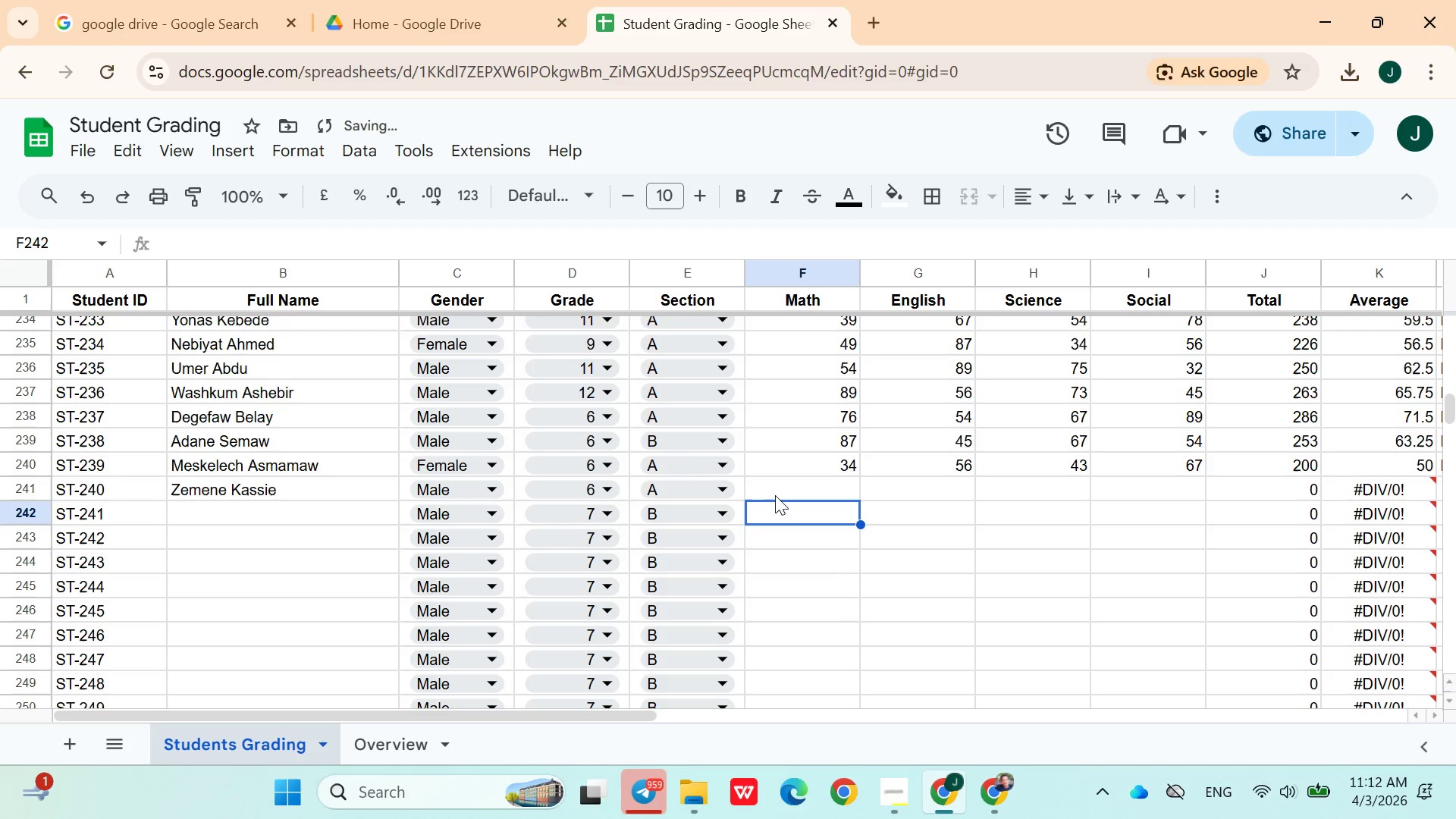 
left_click([778, 494])
 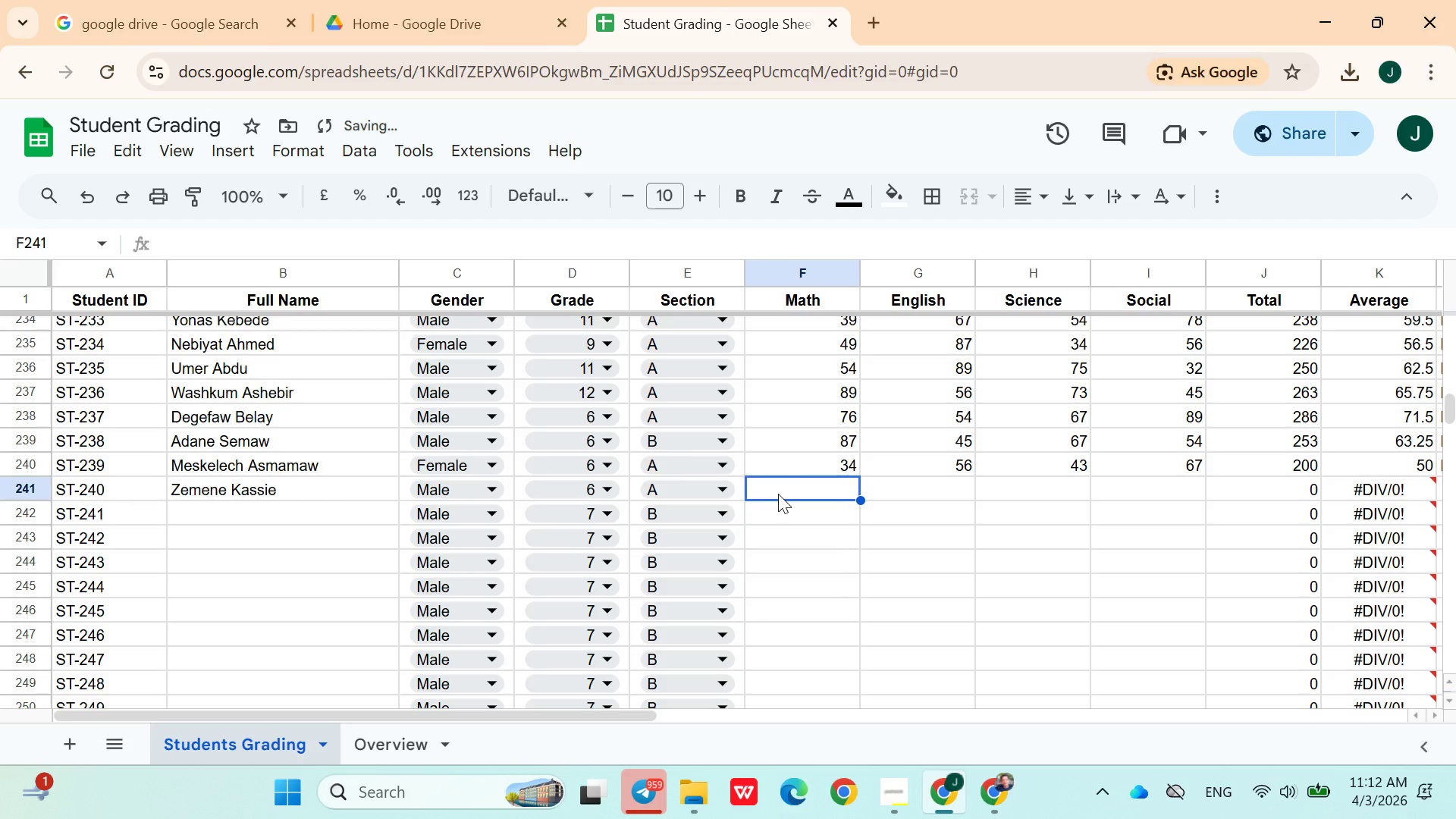 
type(21)
 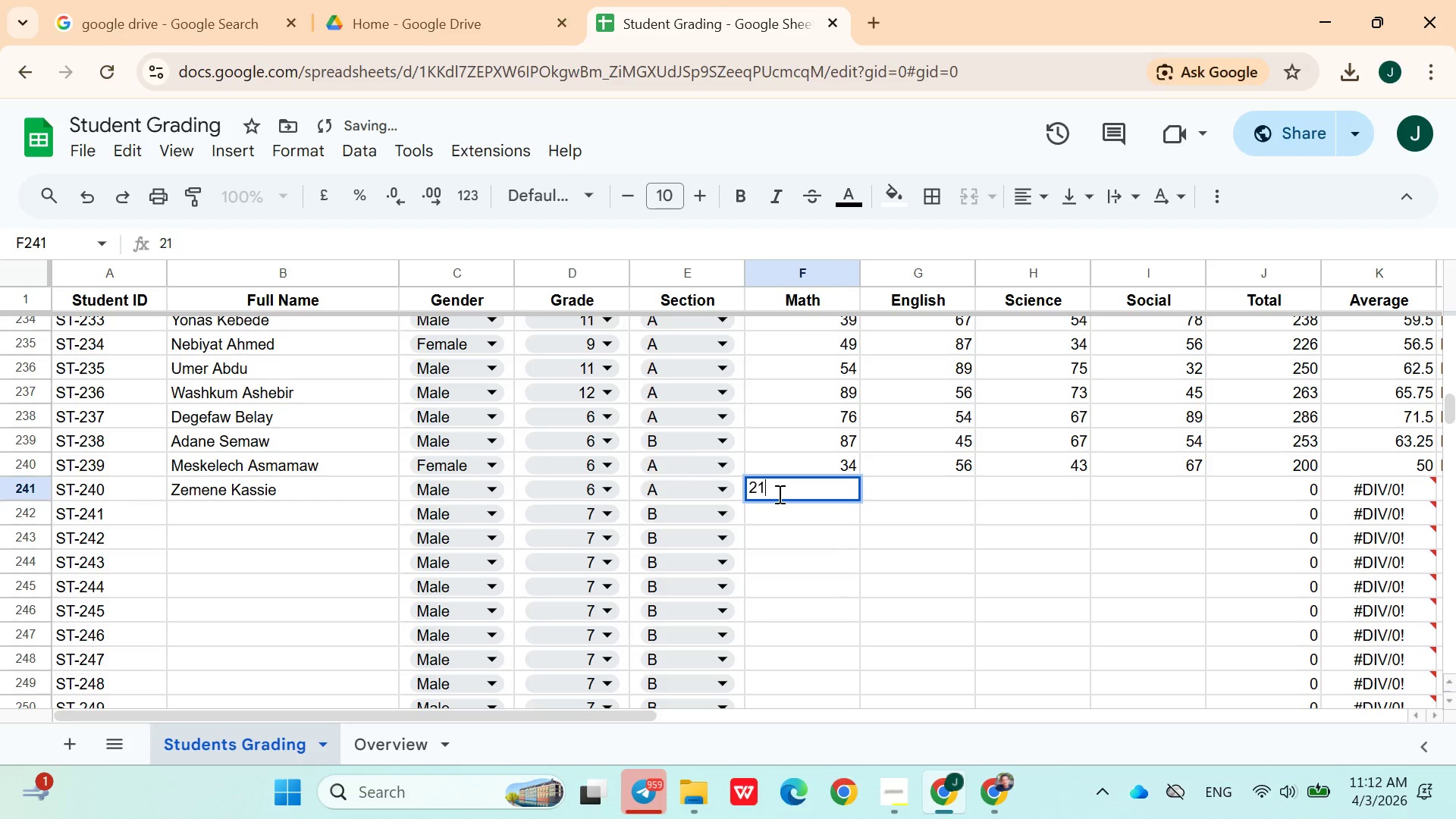 
key(ArrowRight)
 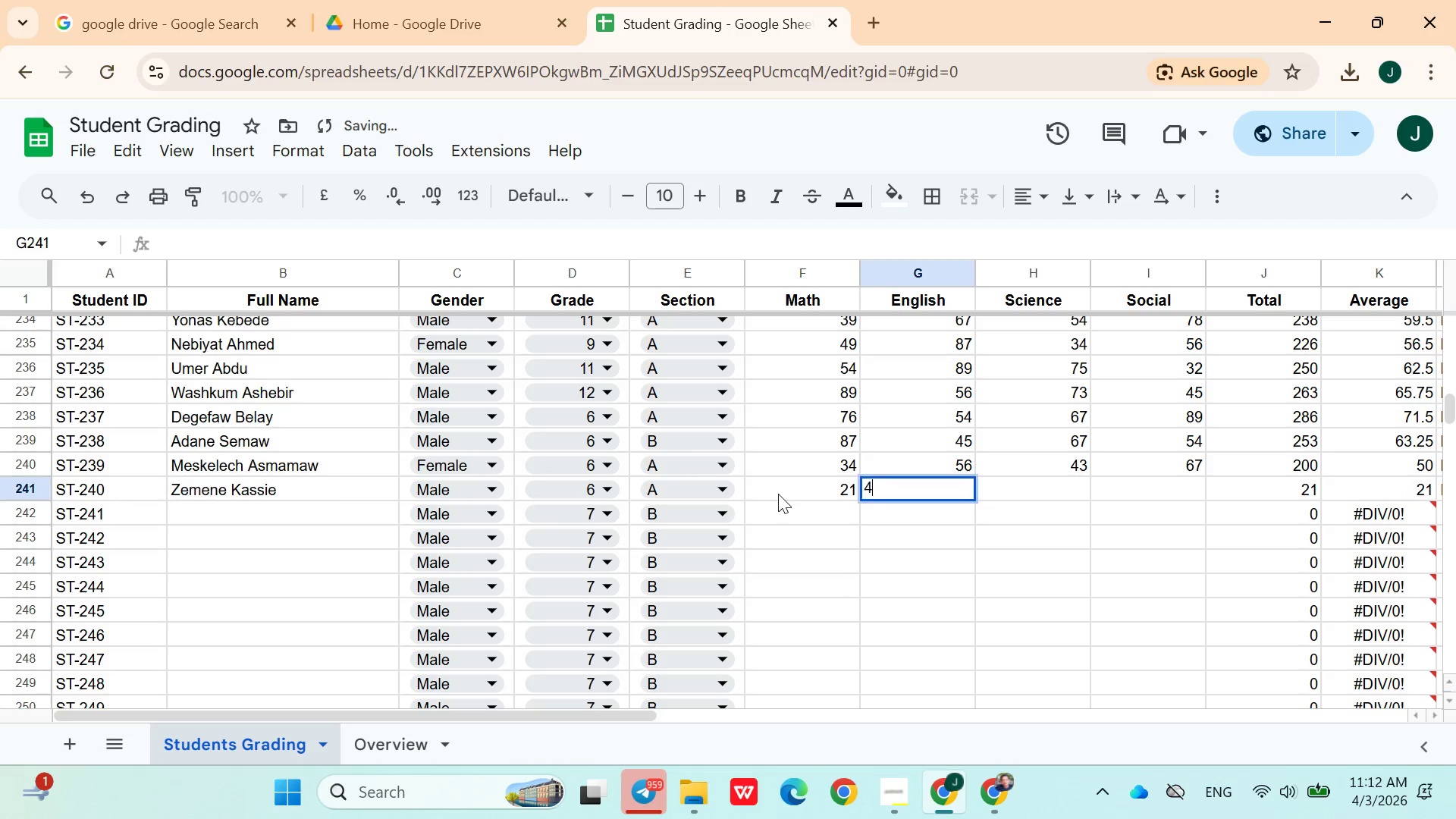 
type(45)
 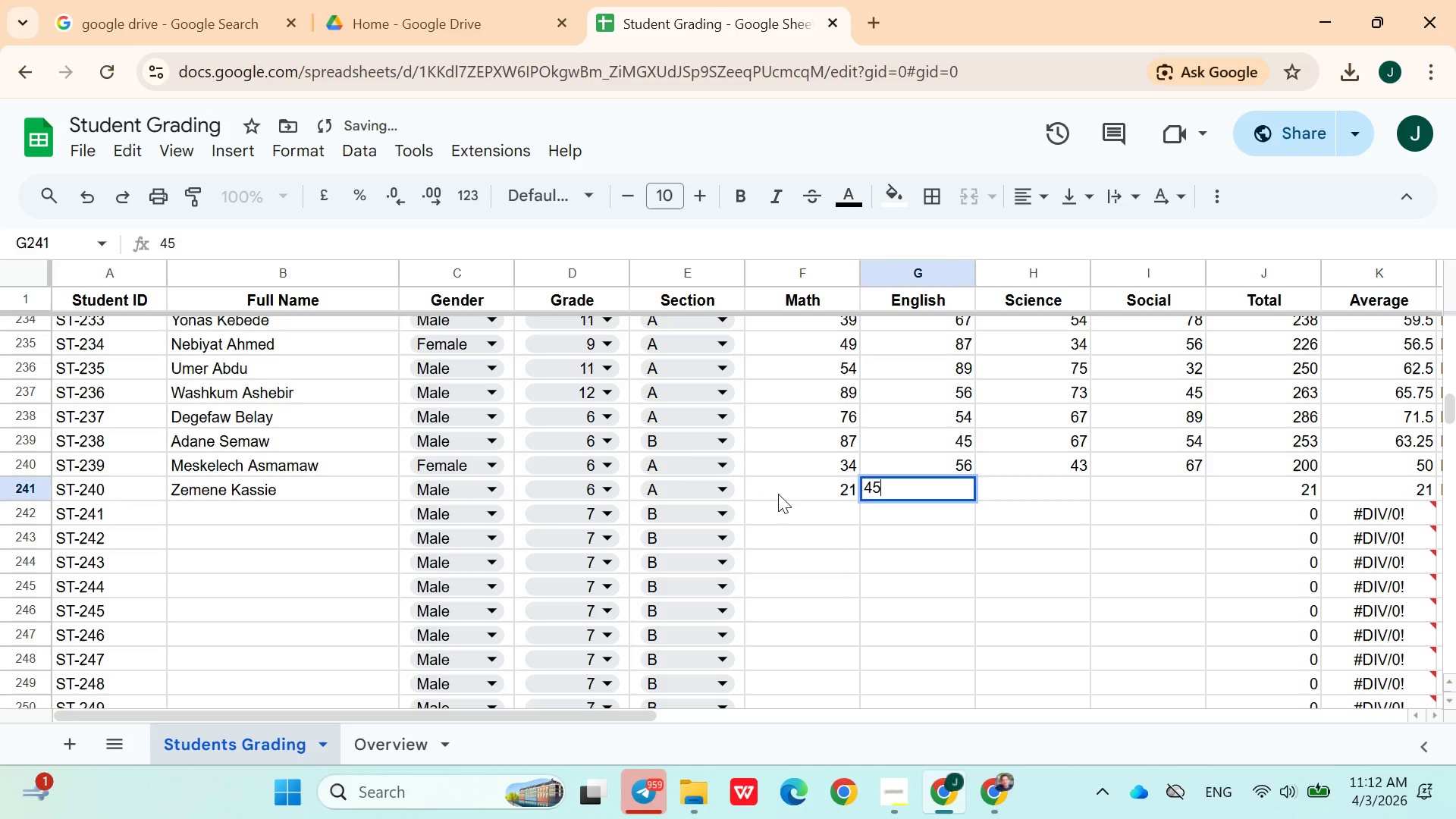 
key(ArrowRight)
 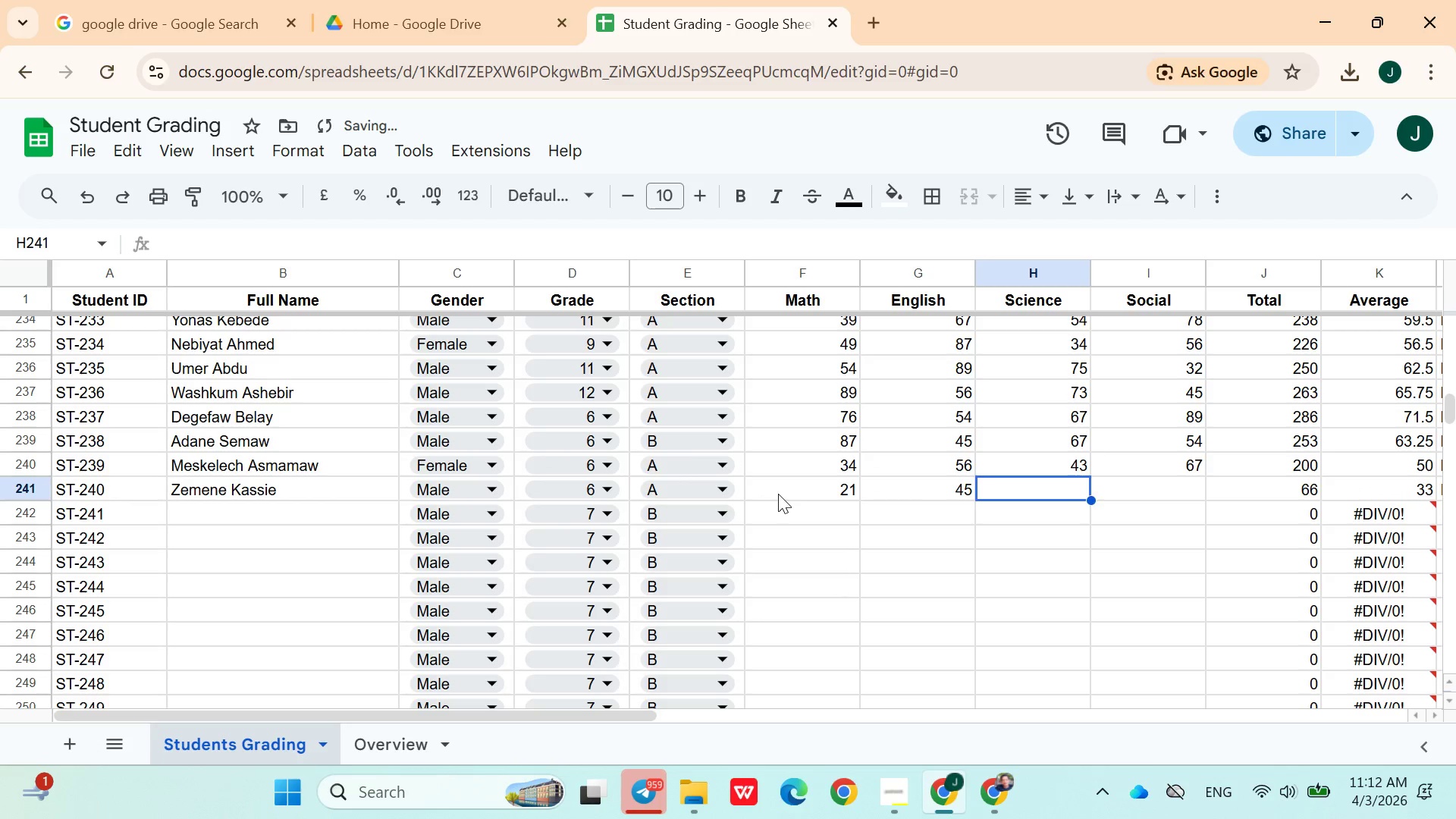 
type(65)
 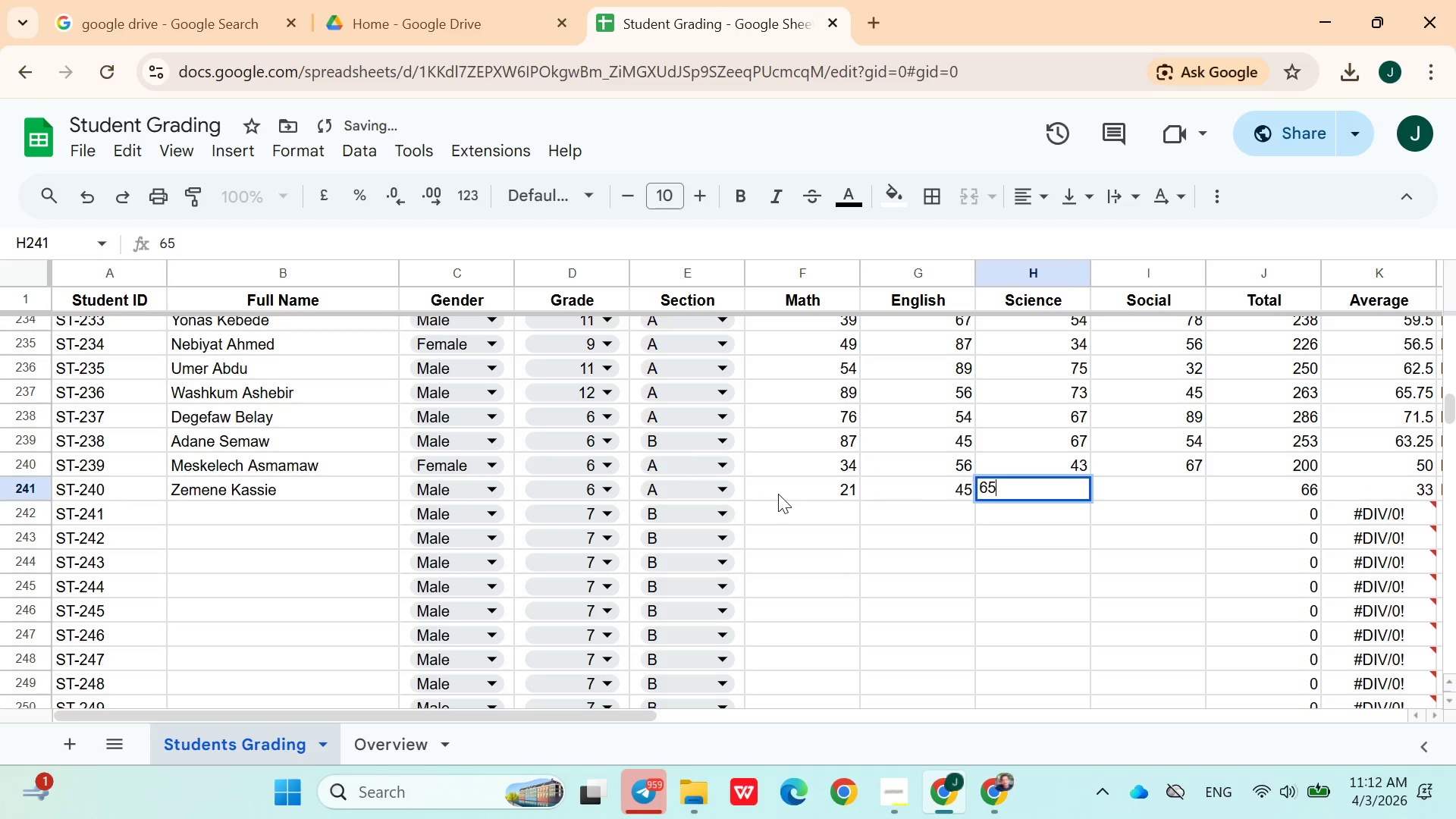 
key(ArrowRight)
 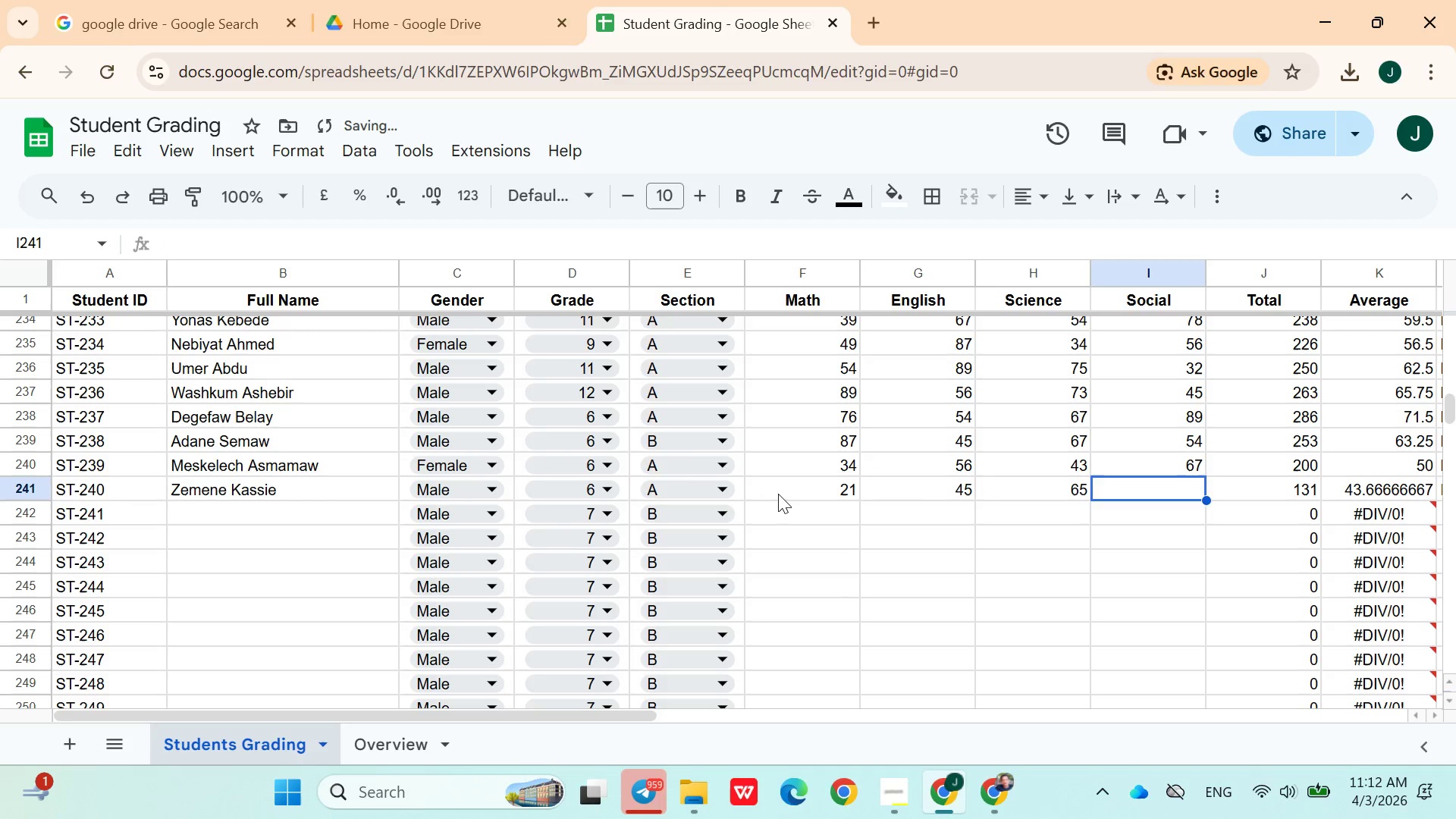 
type(34)
 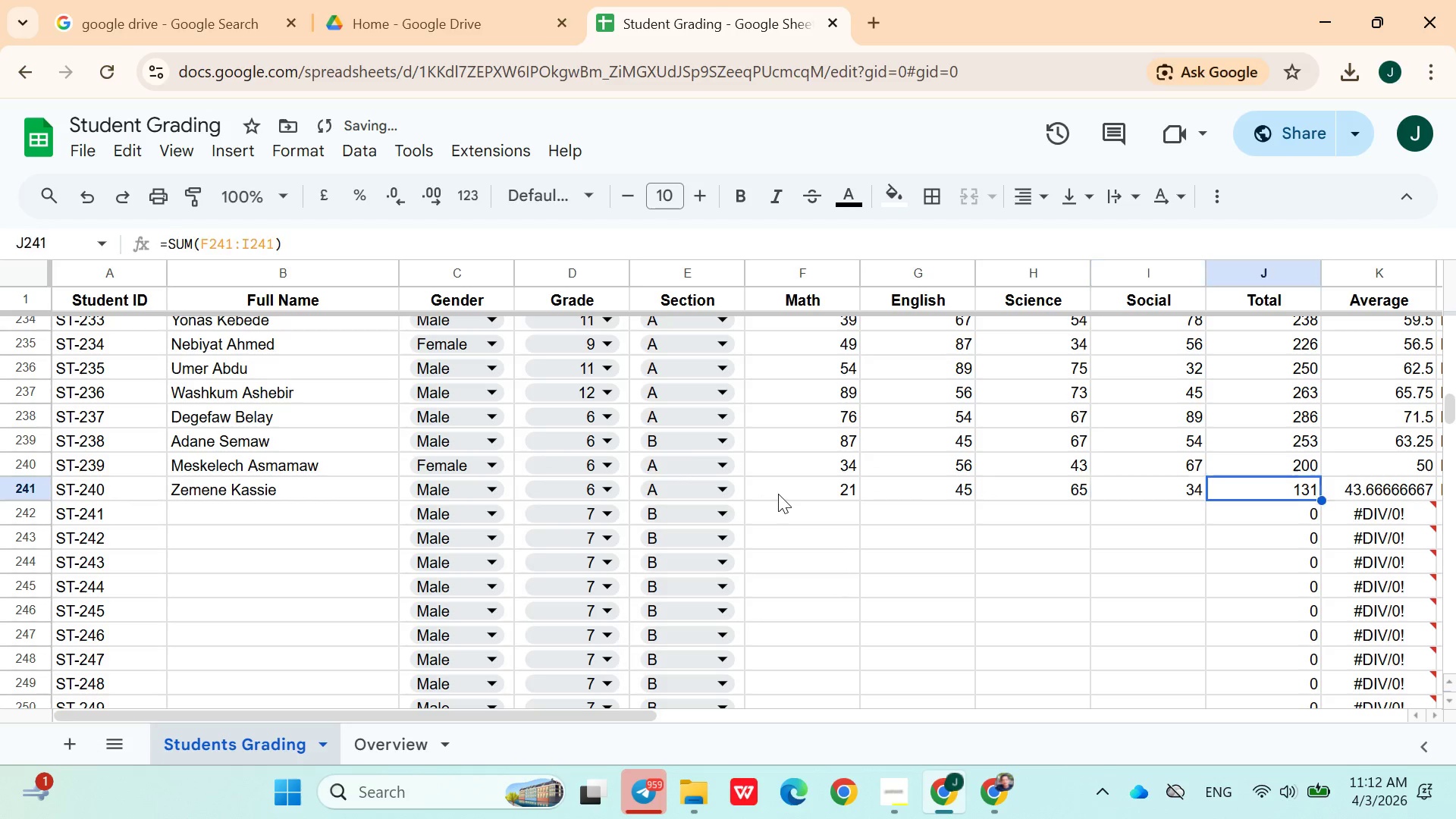 
key(ArrowRight)
 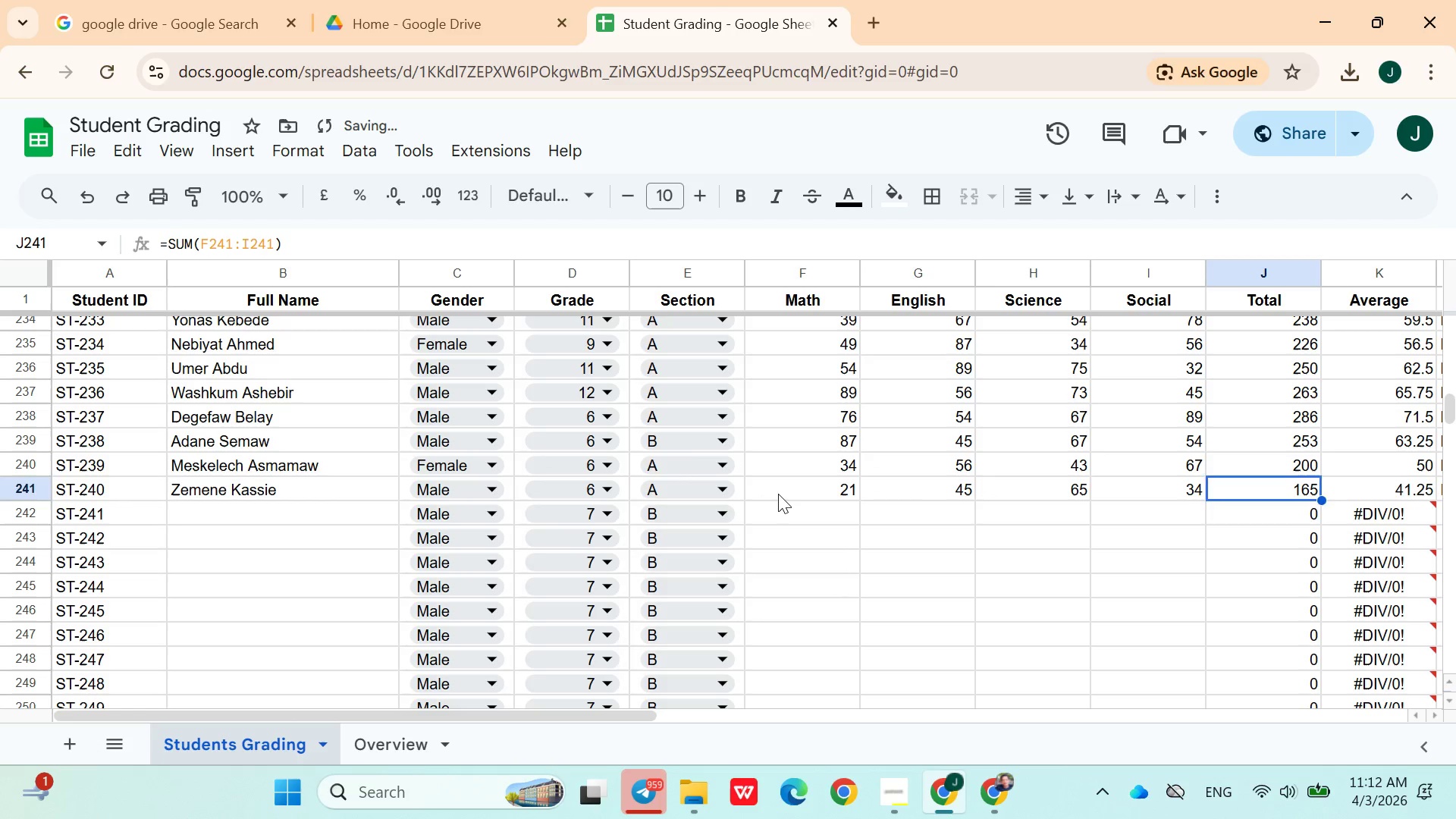 
key(ArrowDown)
 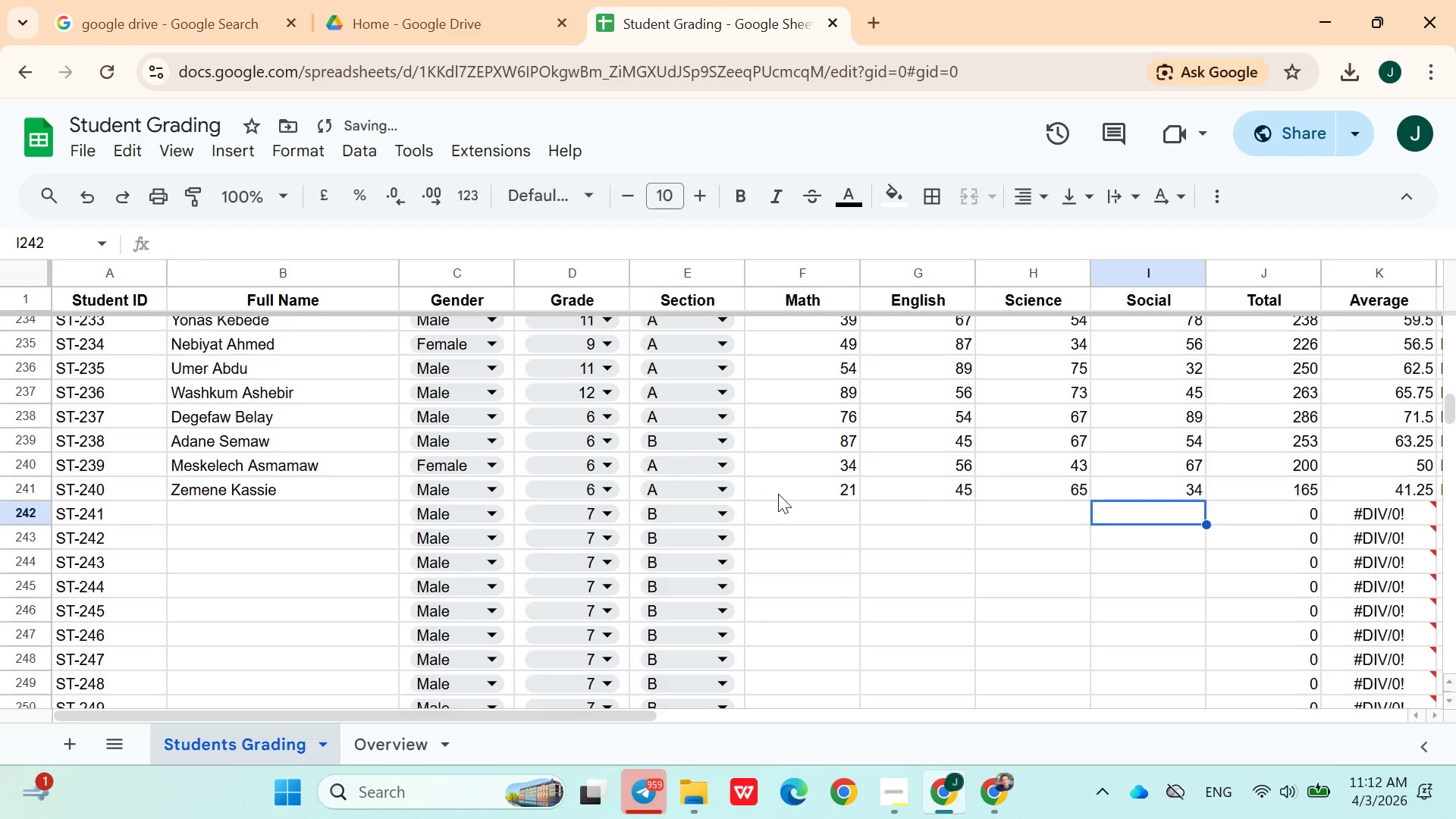 
hold_key(key=ArrowLeft, duration=0.91)
 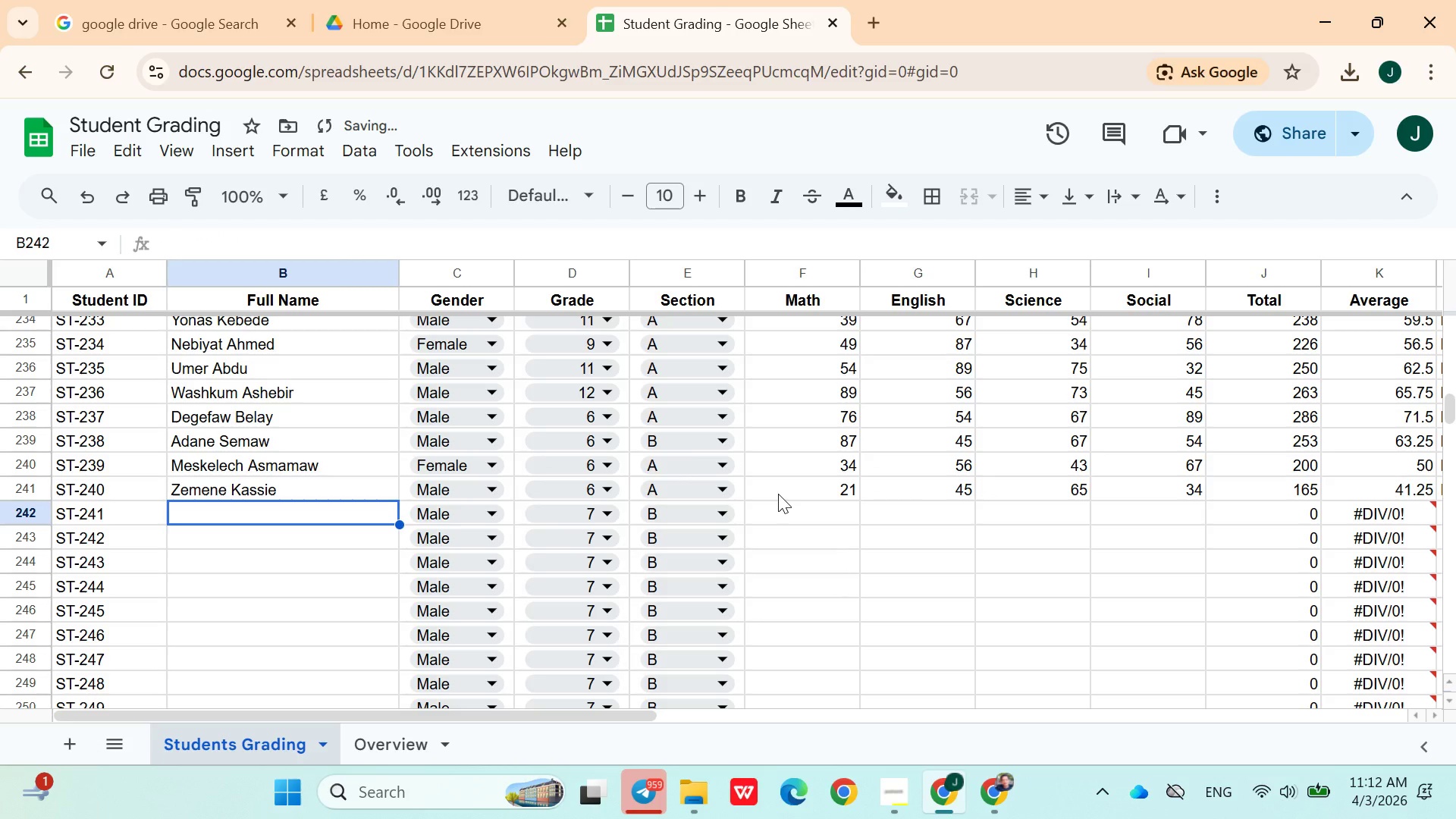 
key(ArrowRight)
 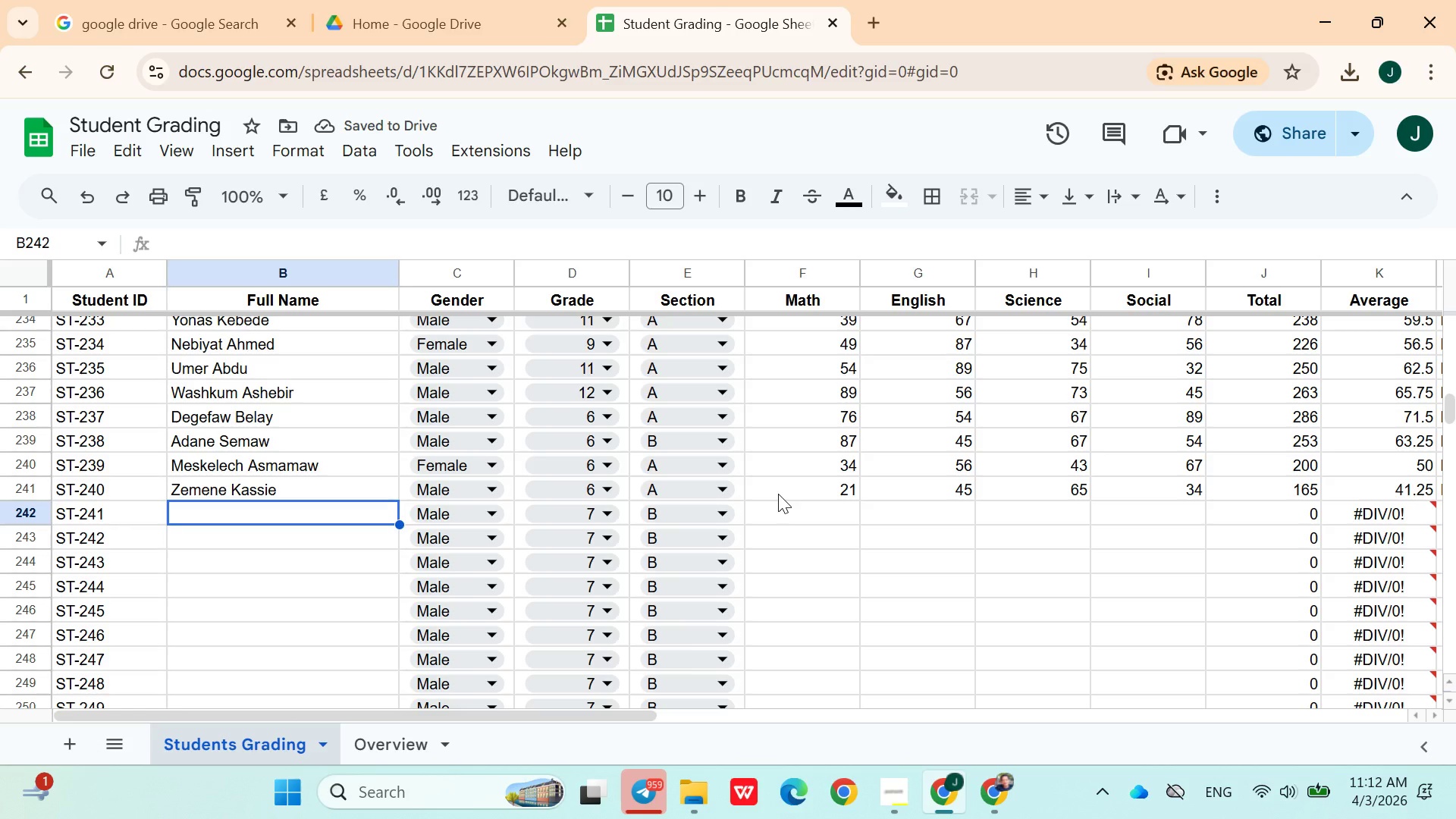 
type(Tamrat Alemayhu)
 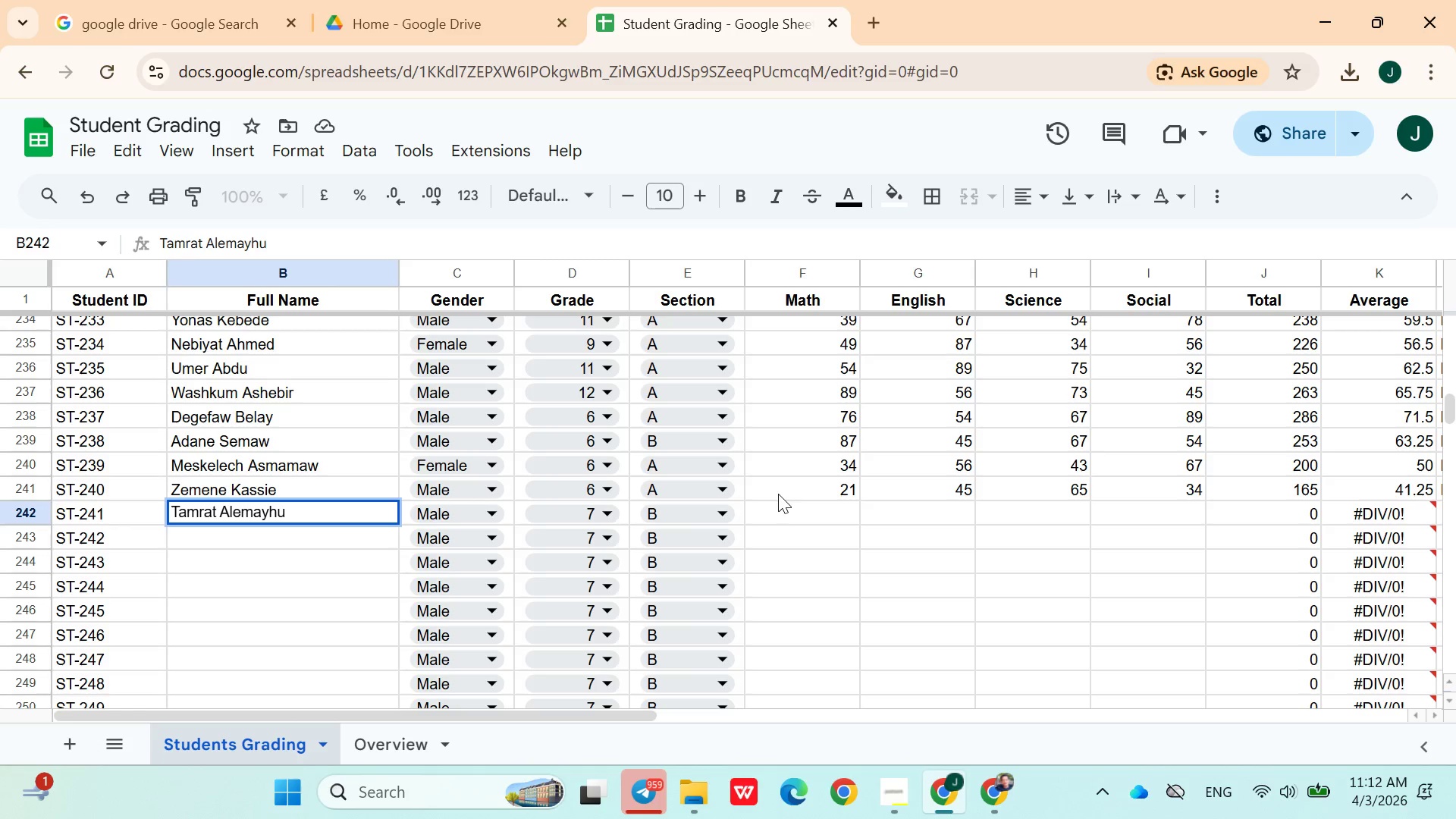 
left_click([551, 515])
 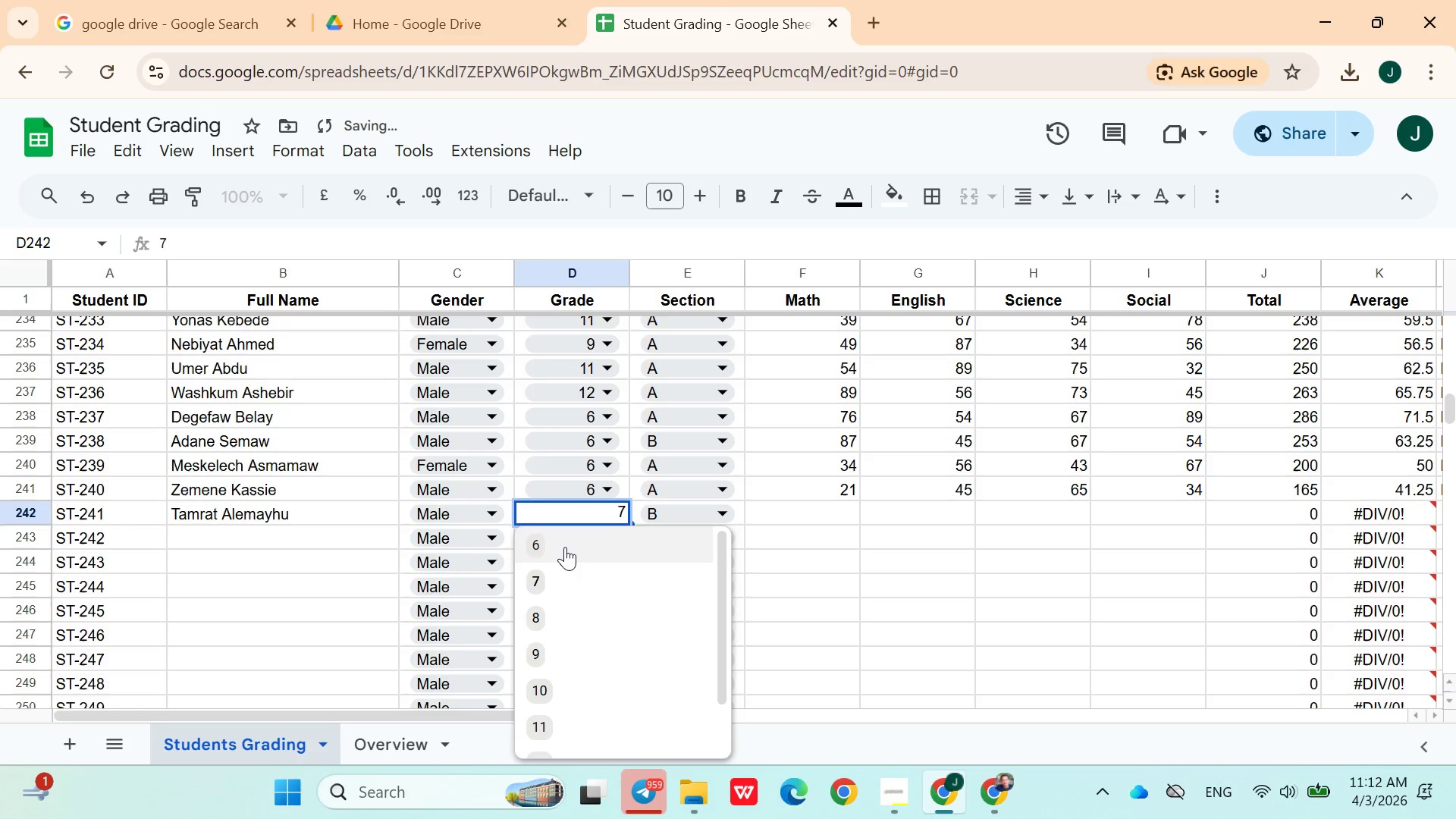 
left_click([565, 548])
 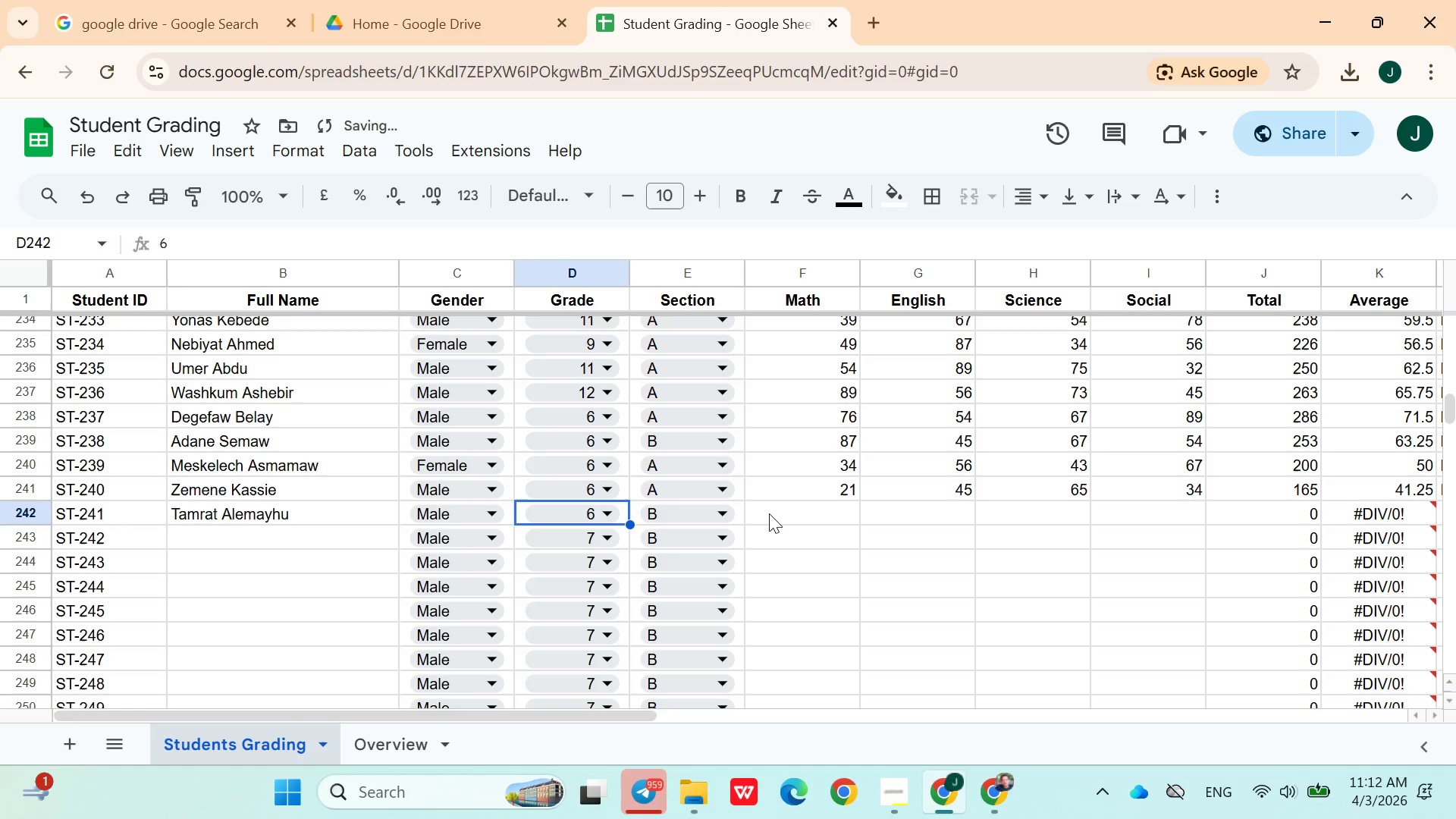 
left_click([780, 513])
 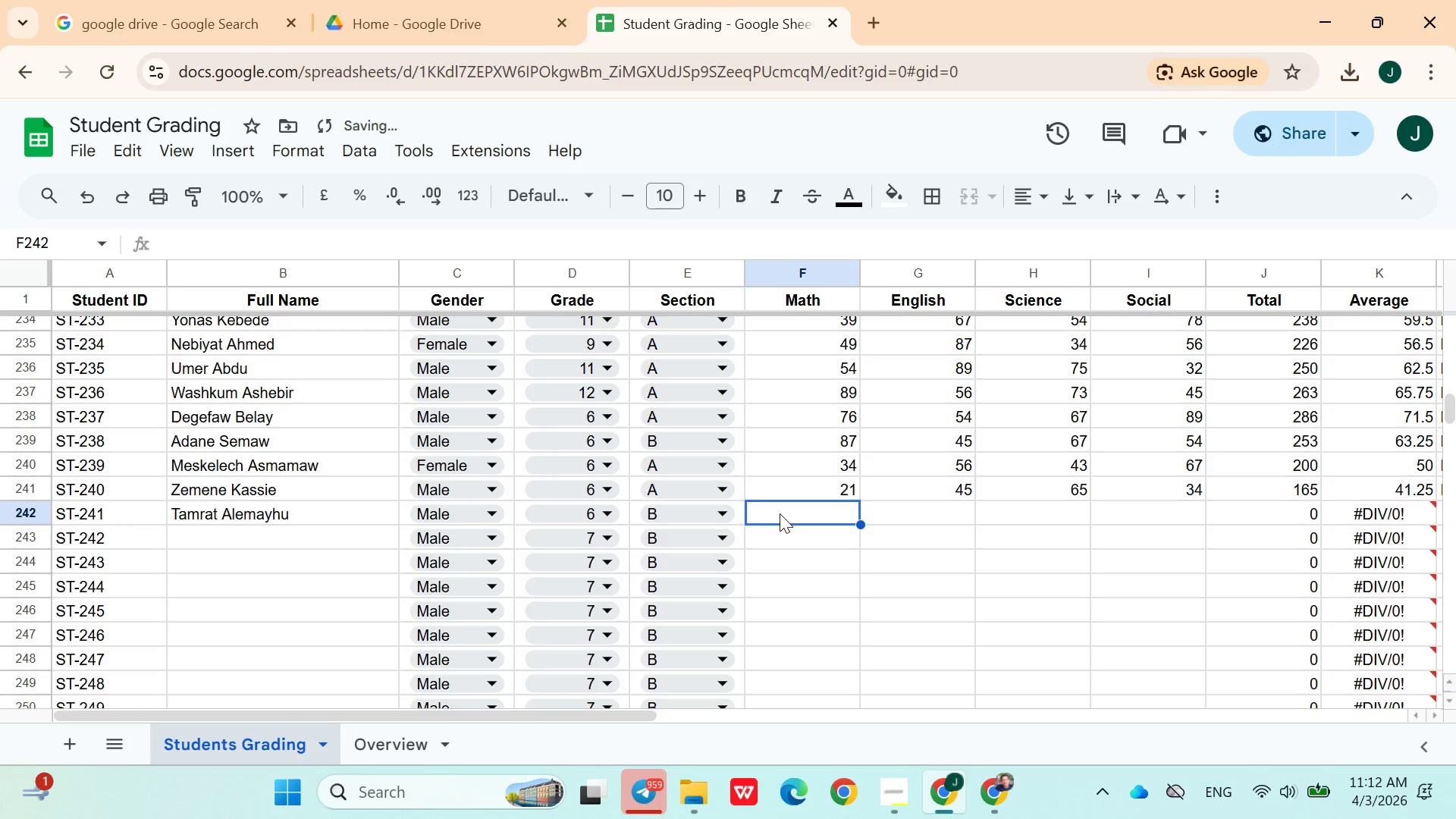 
type(90)
 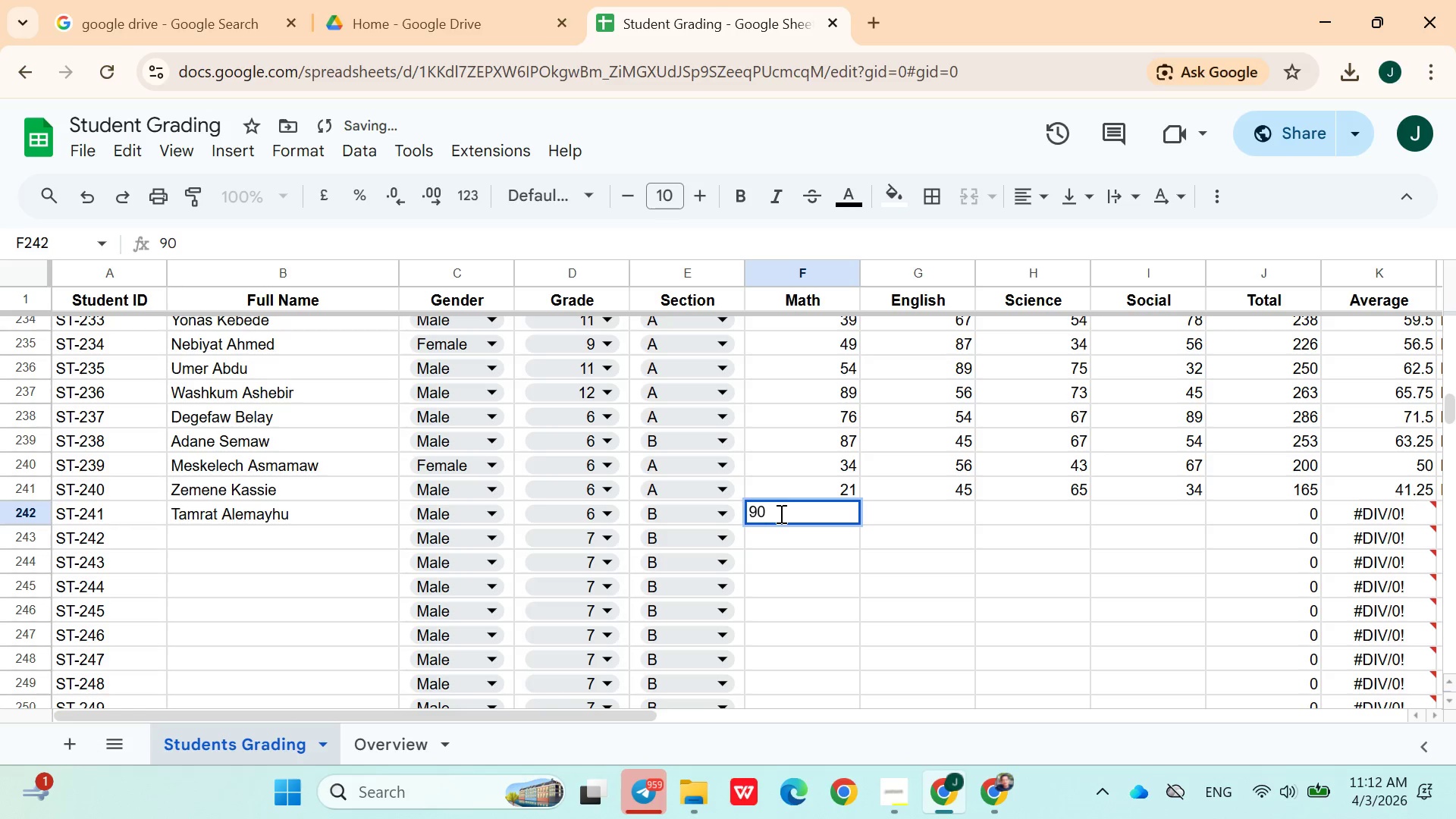 
key(ArrowRight)
 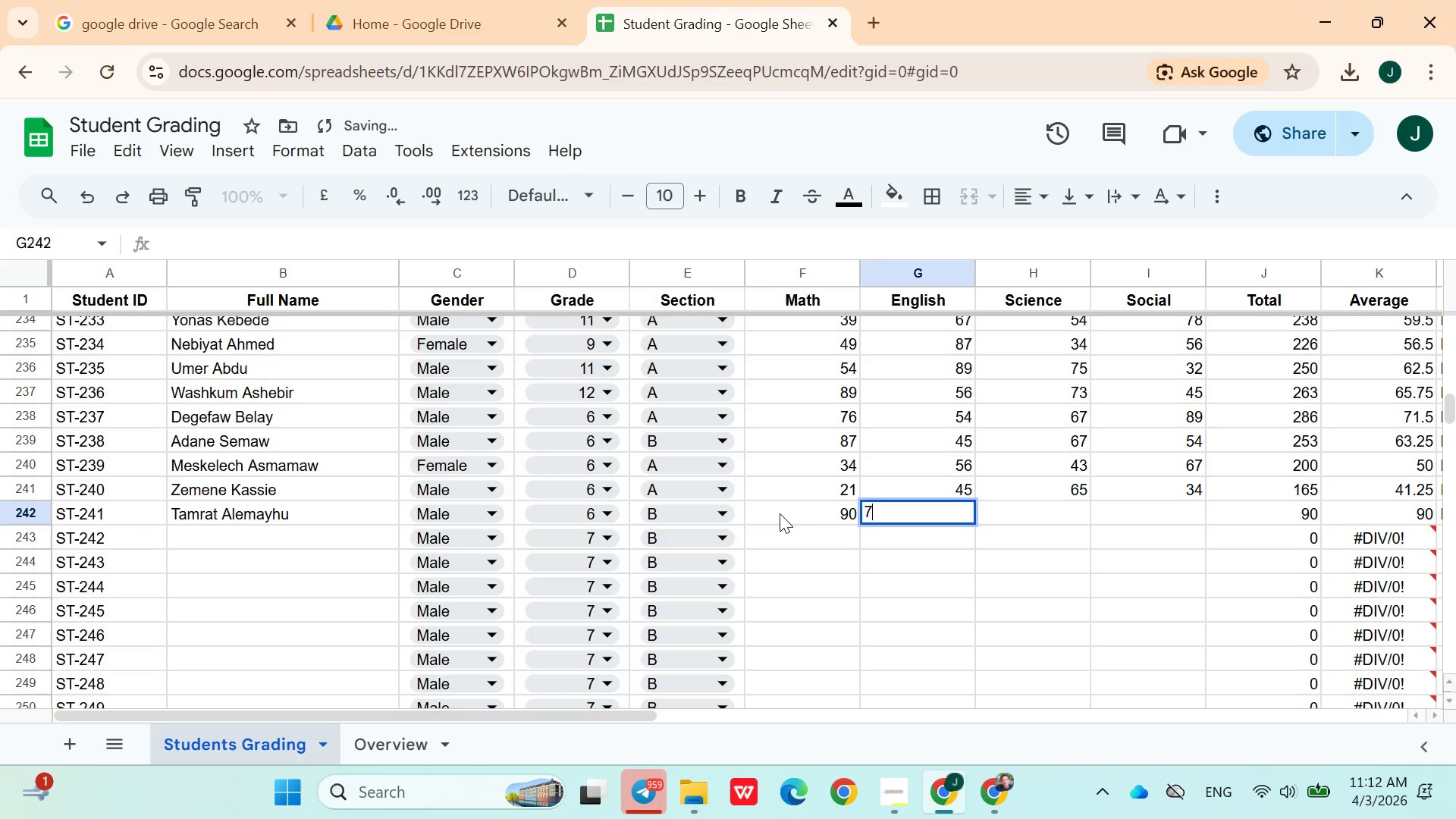 
type(76)
 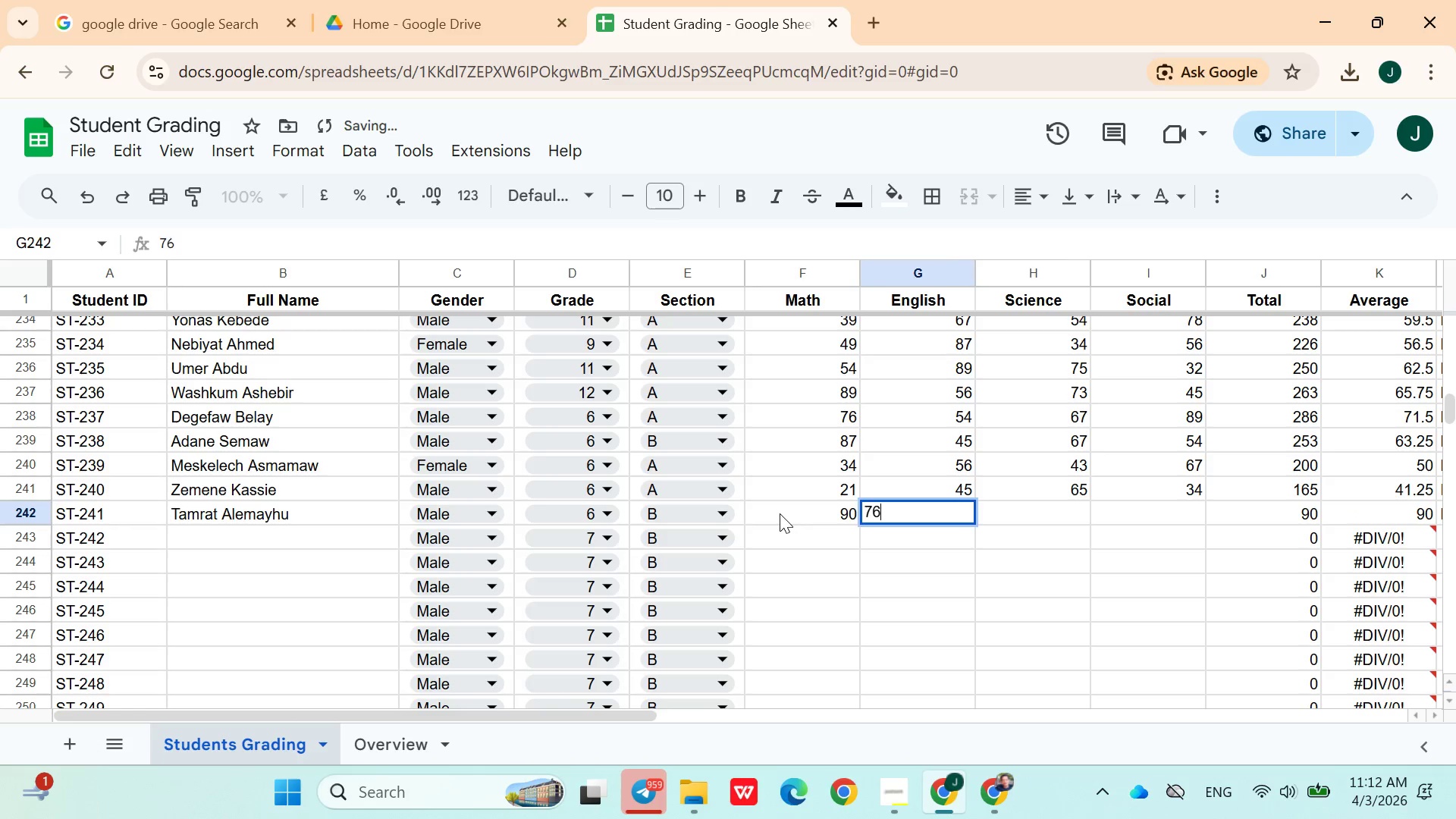 
key(ArrowRight)
 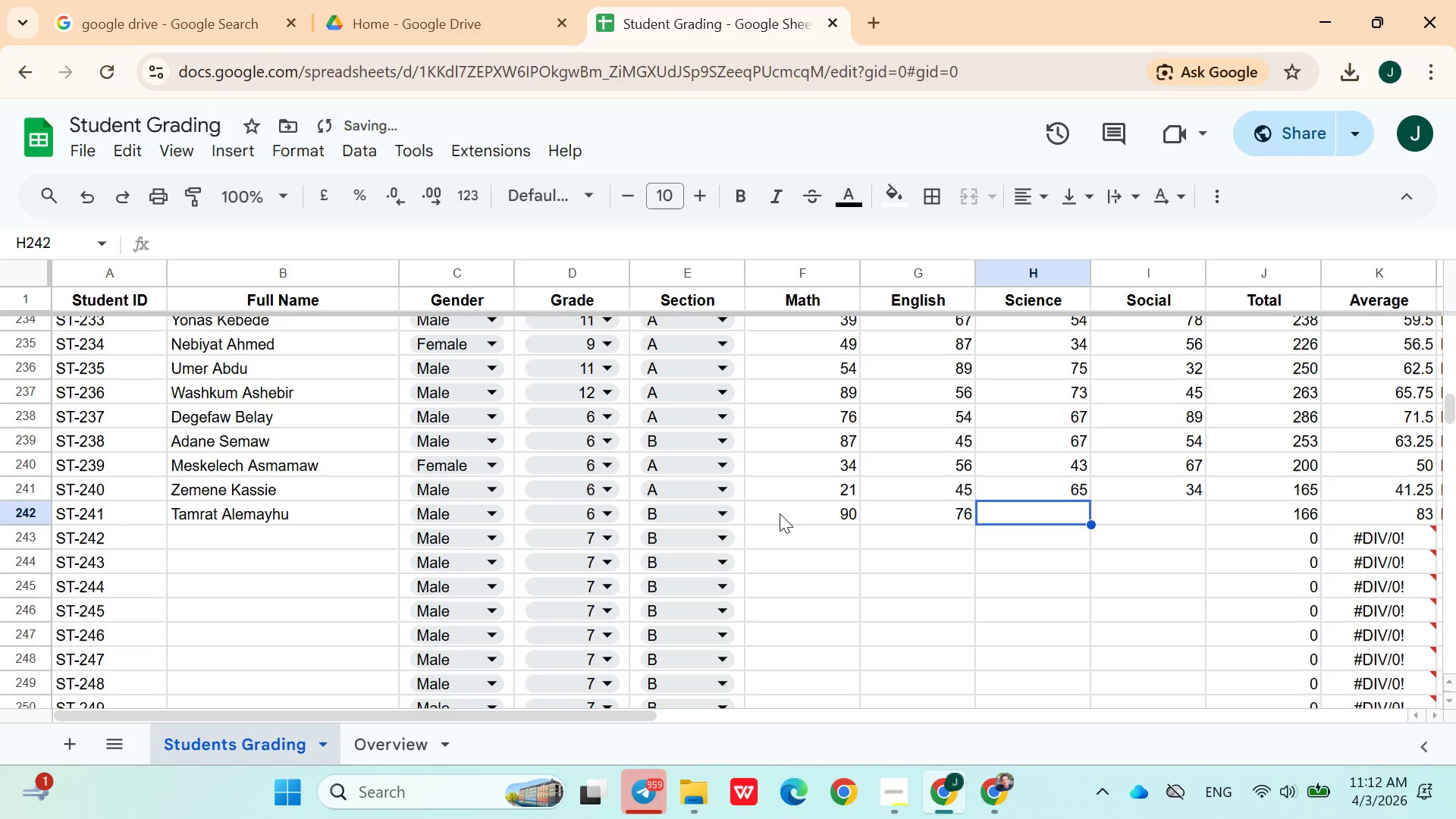 
type(54)
 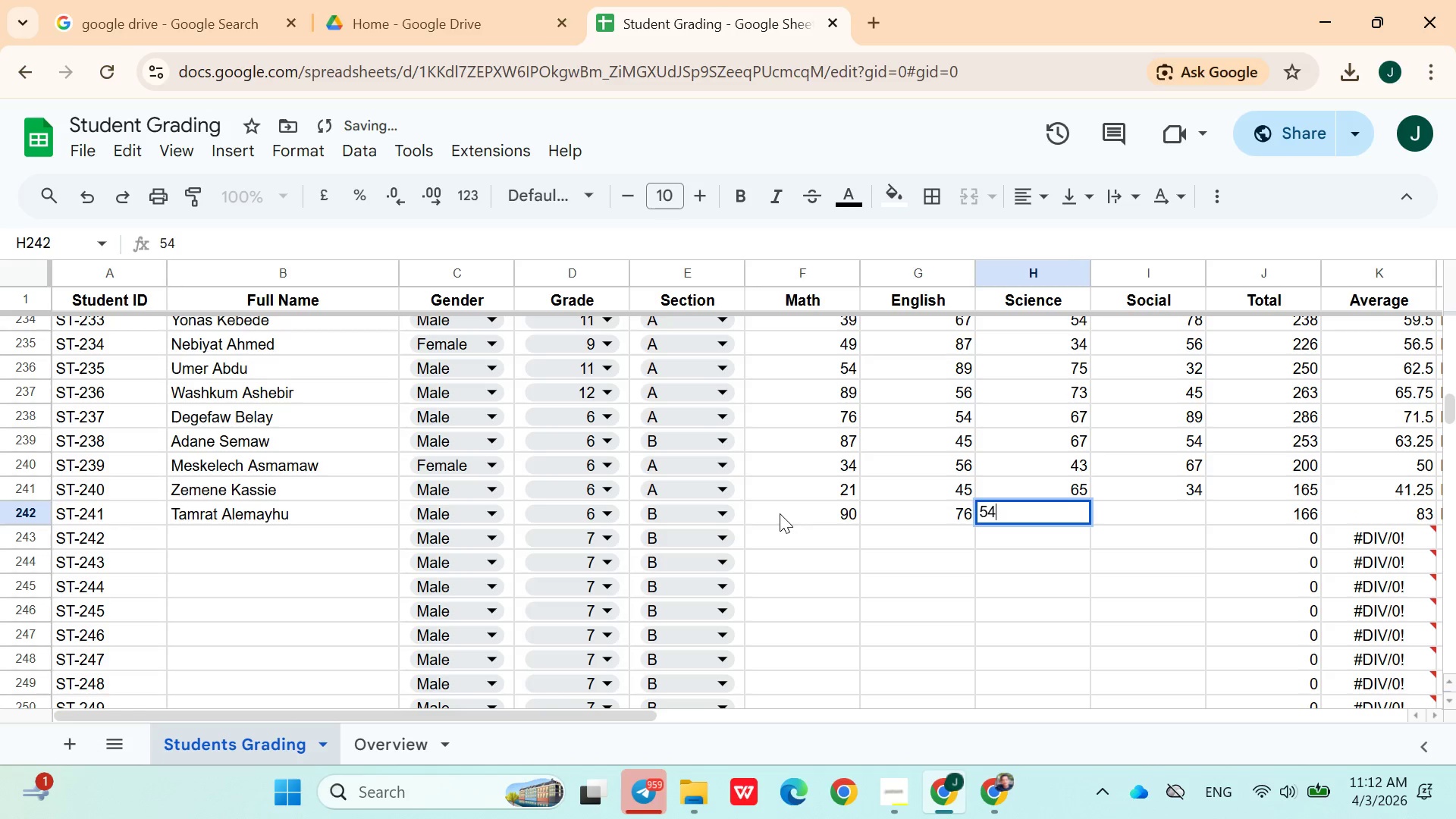 
key(ArrowRight)
 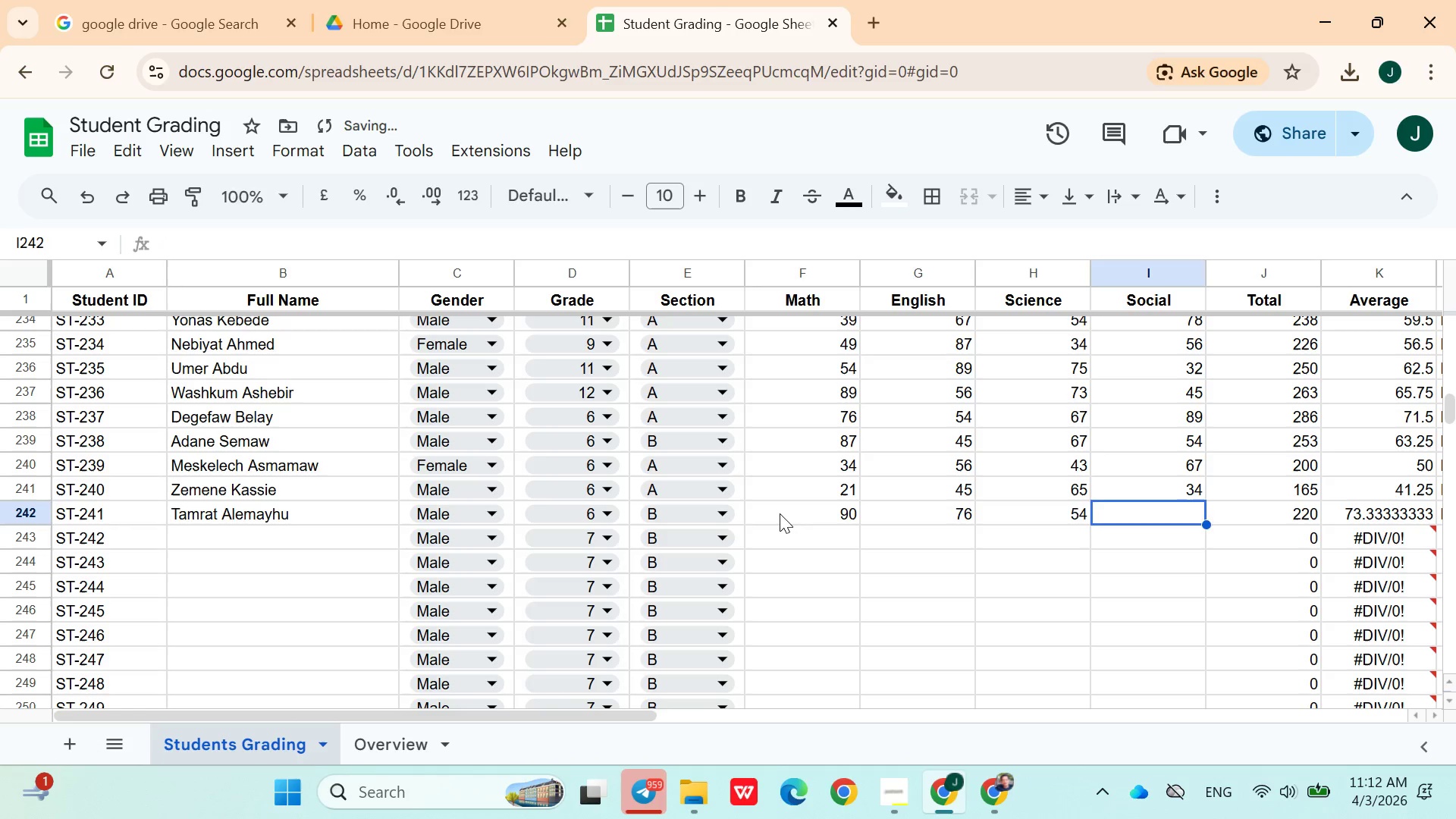 
type(29)
 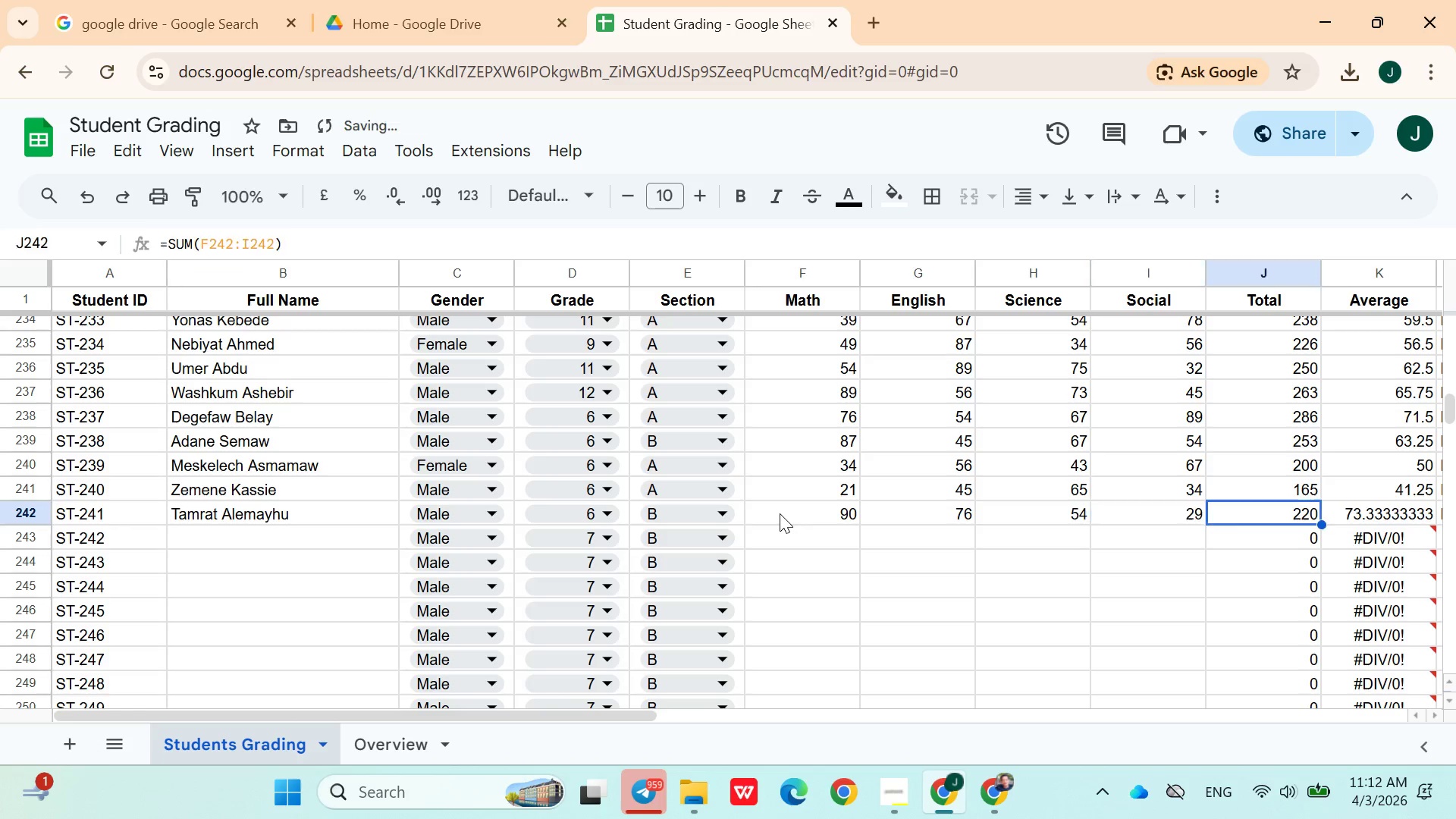 
key(ArrowRight)
 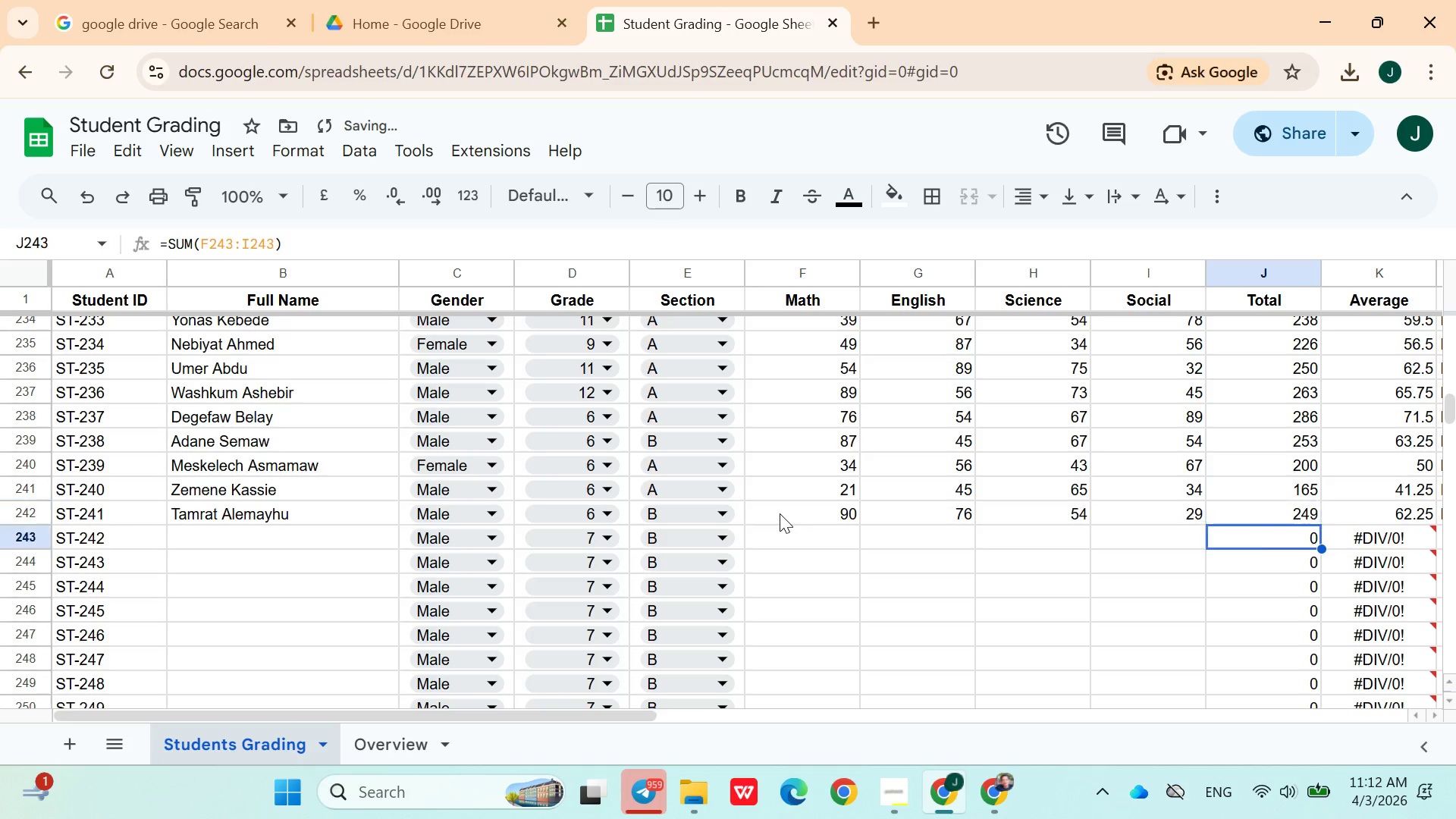 
key(ArrowDown)
 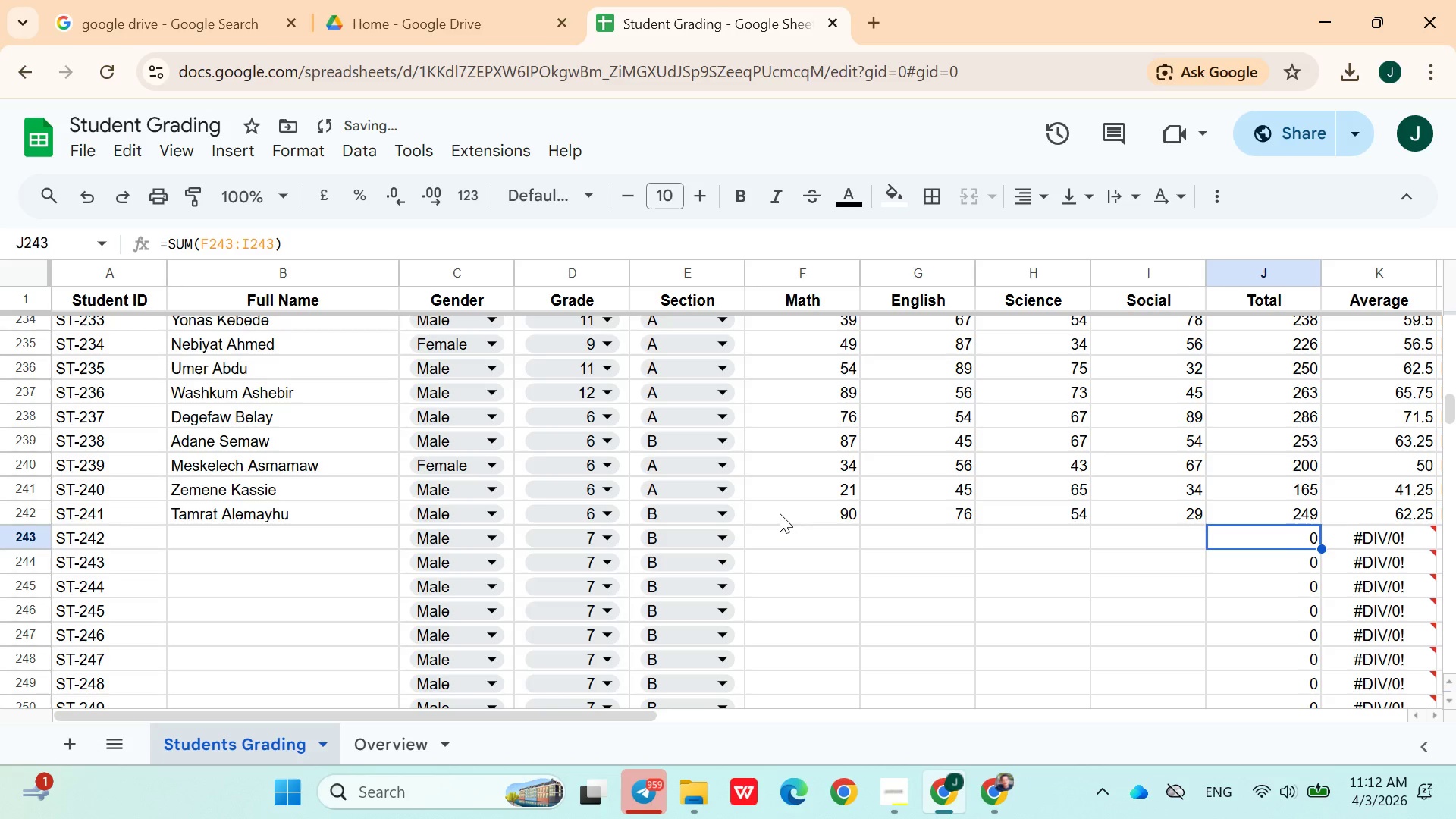 
hold_key(key=ArrowLeft, duration=1.09)
 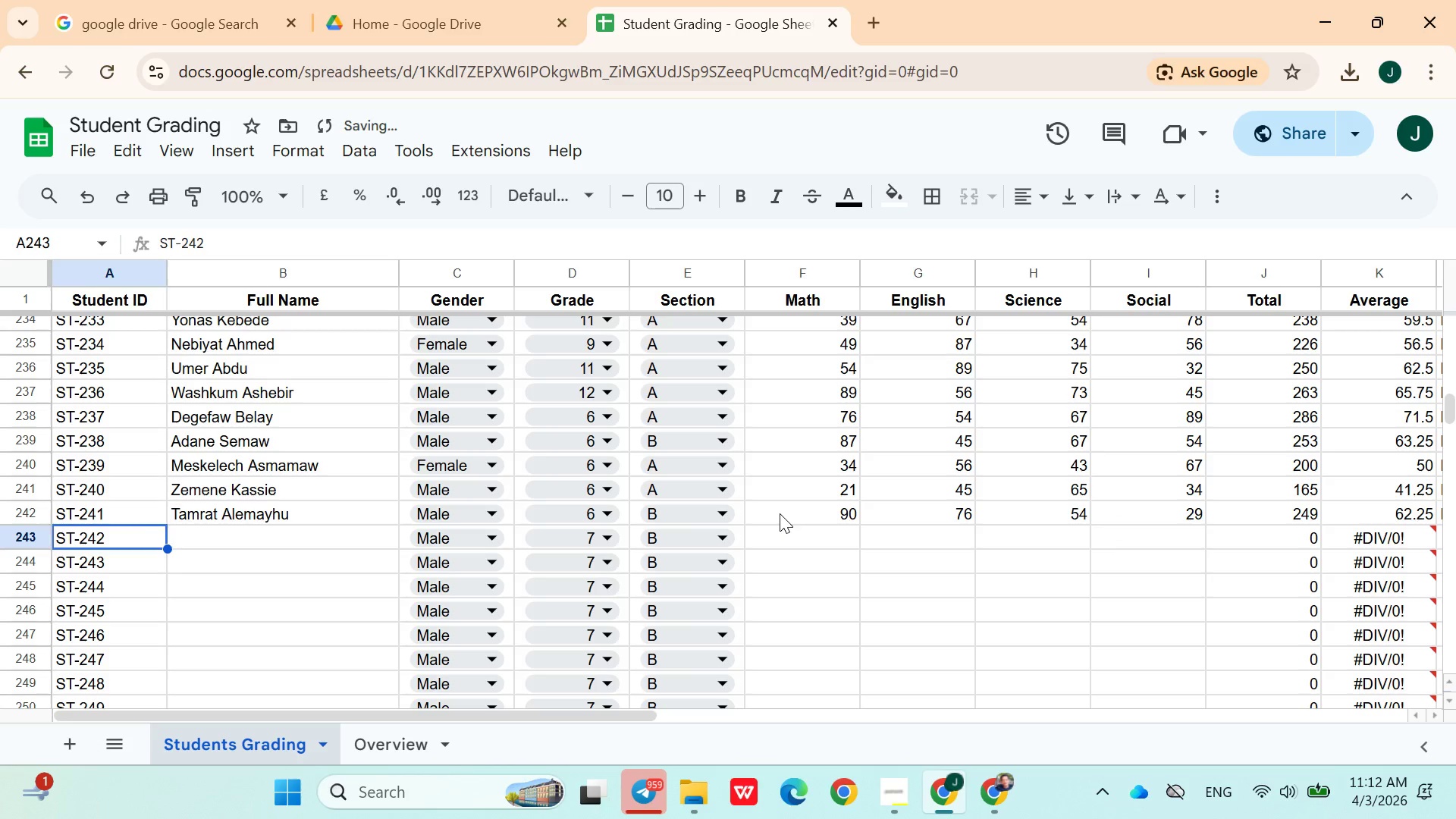 
key(ArrowRight)
 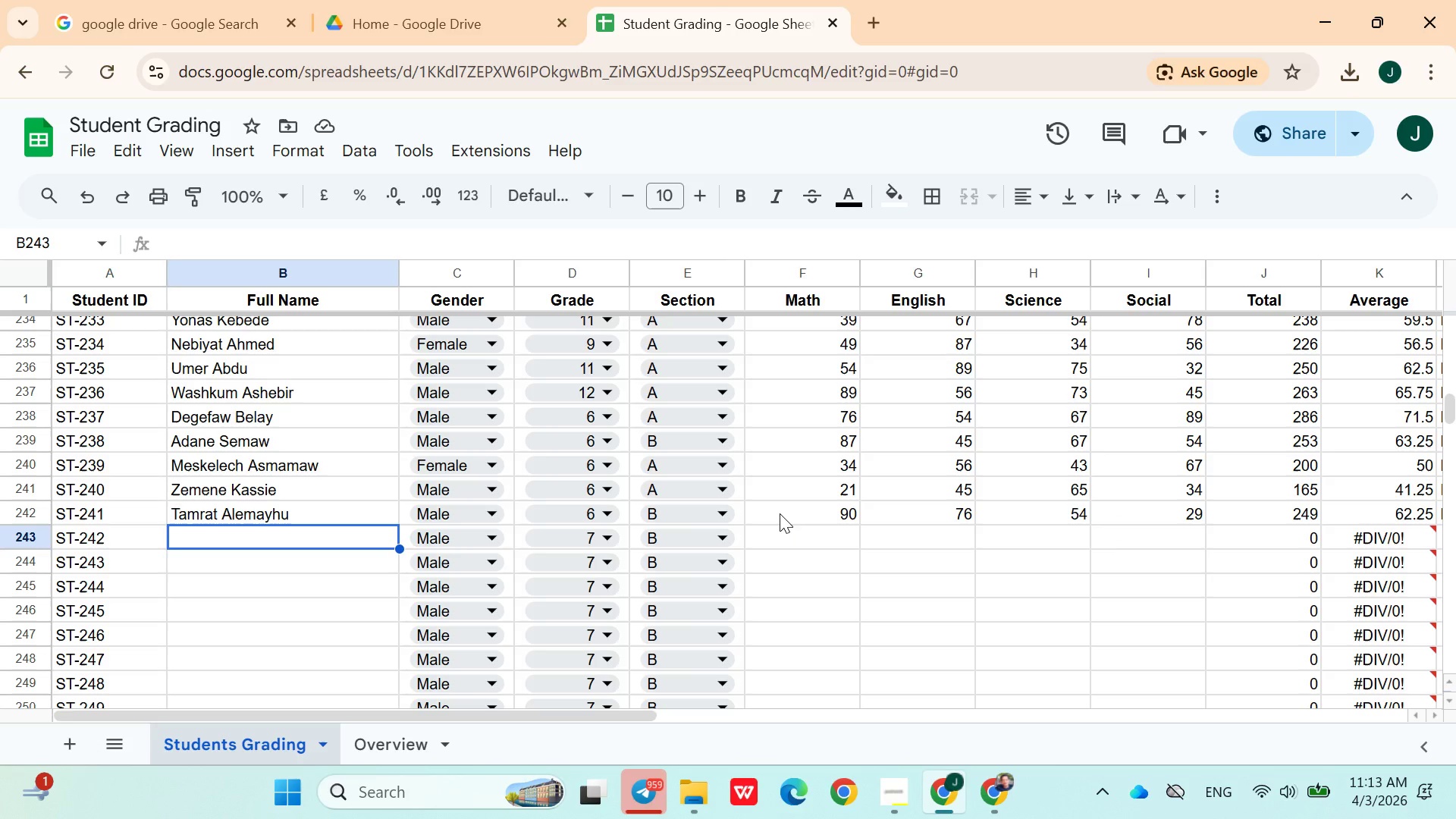 
wait(8.8)
 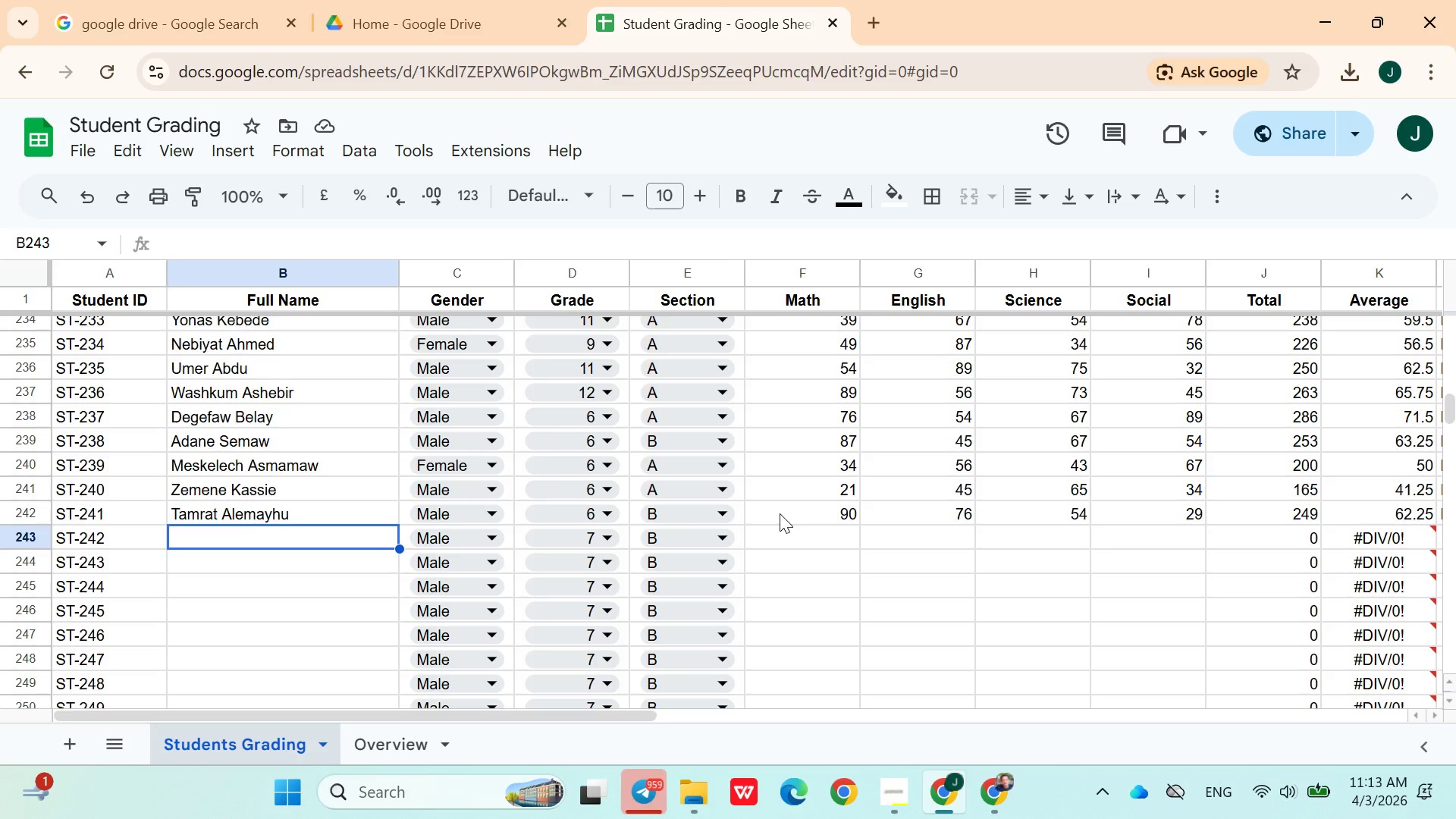 
type(Desta Alemu)
 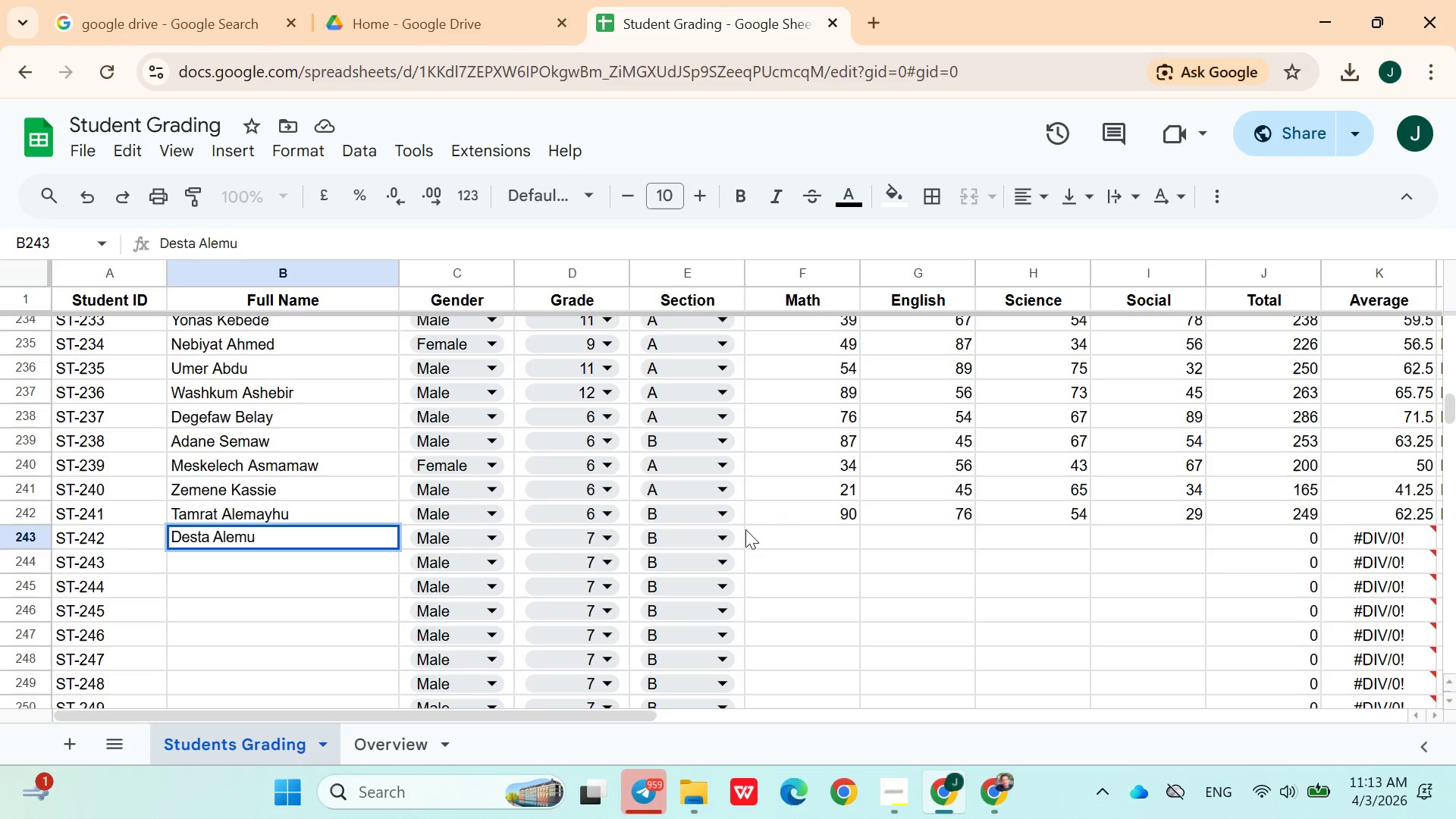 
double_click([467, 529])
 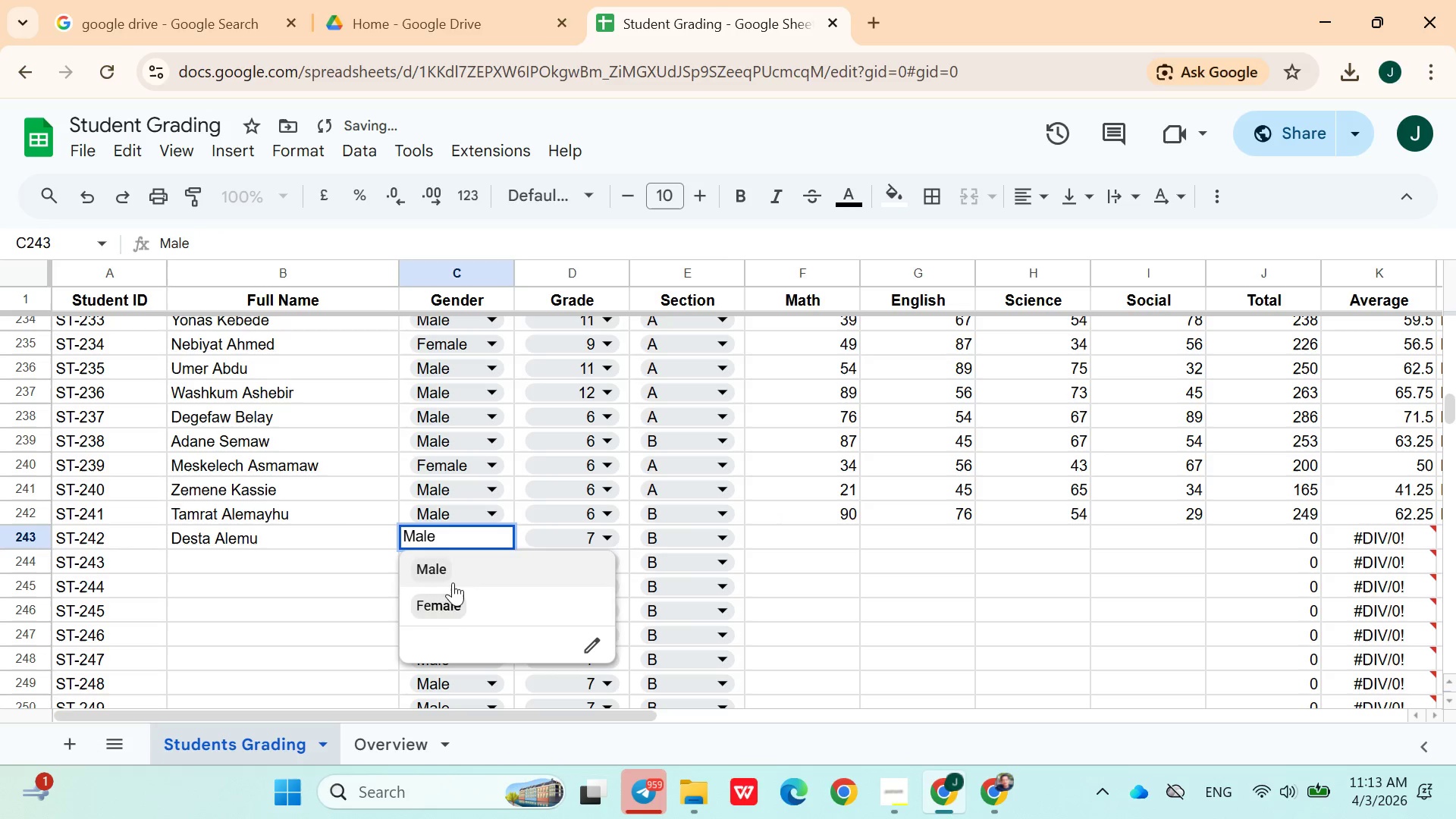 
left_click([453, 594])
 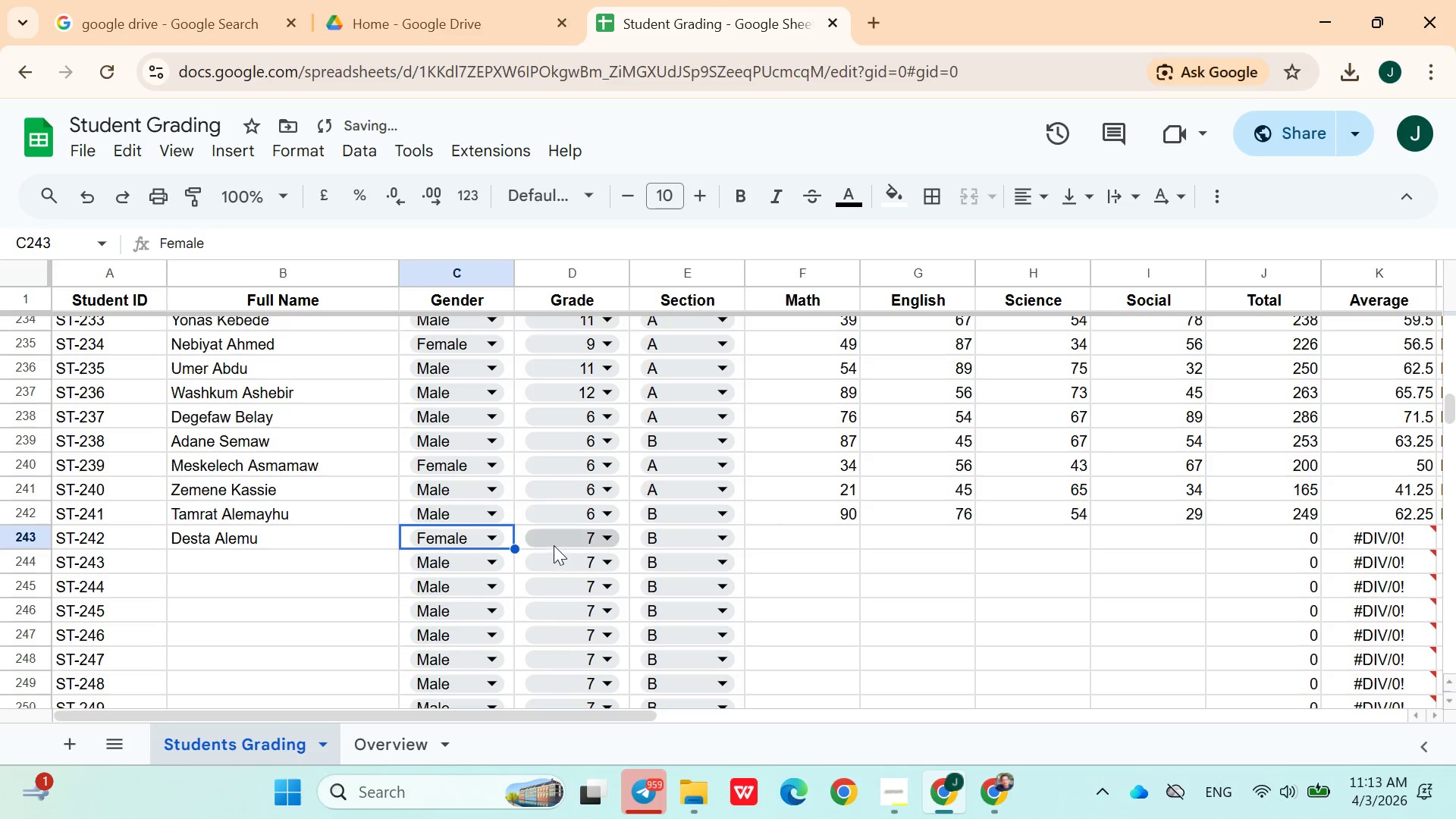 
left_click([558, 542])
 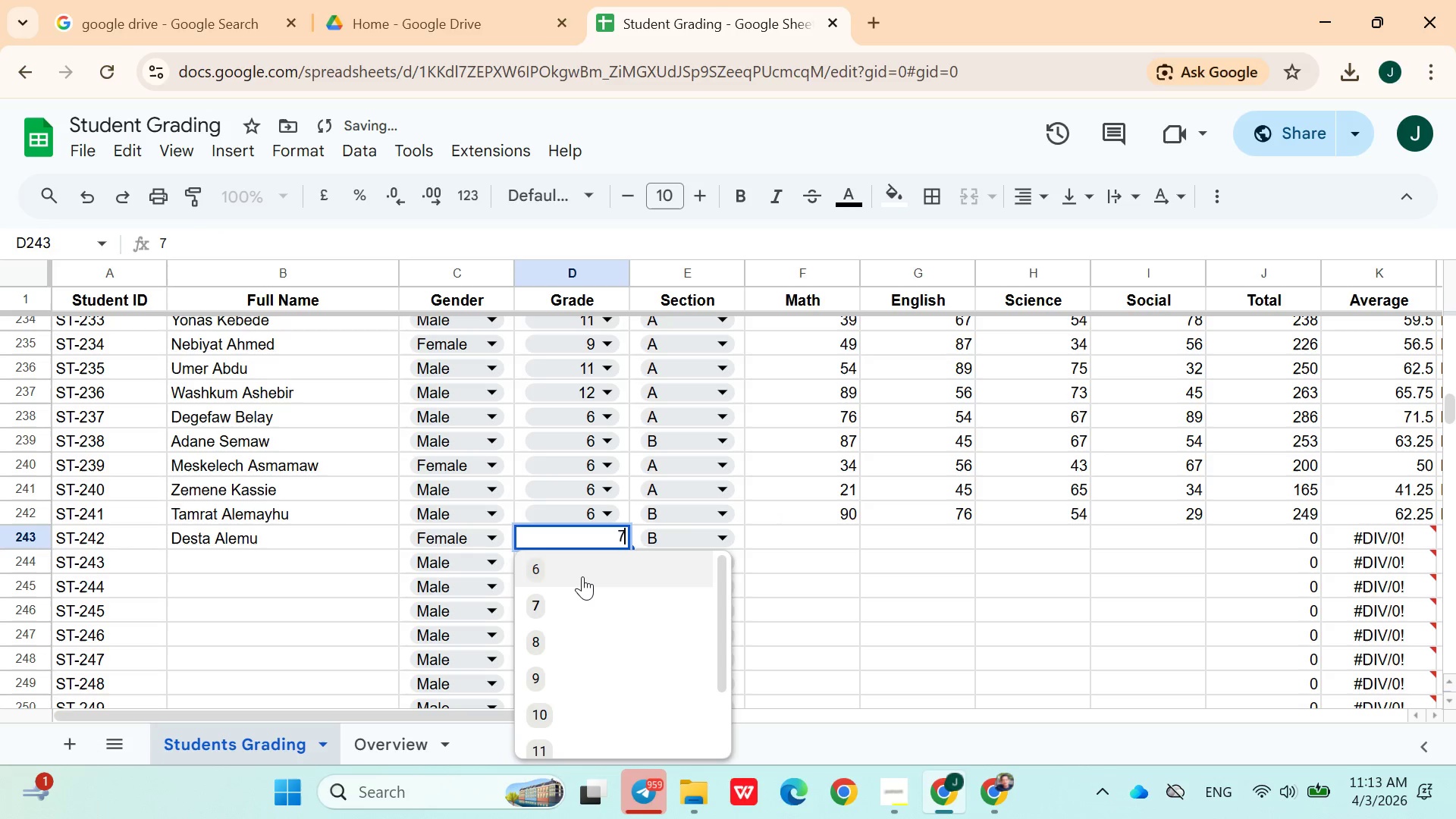 
left_click([582, 576])
 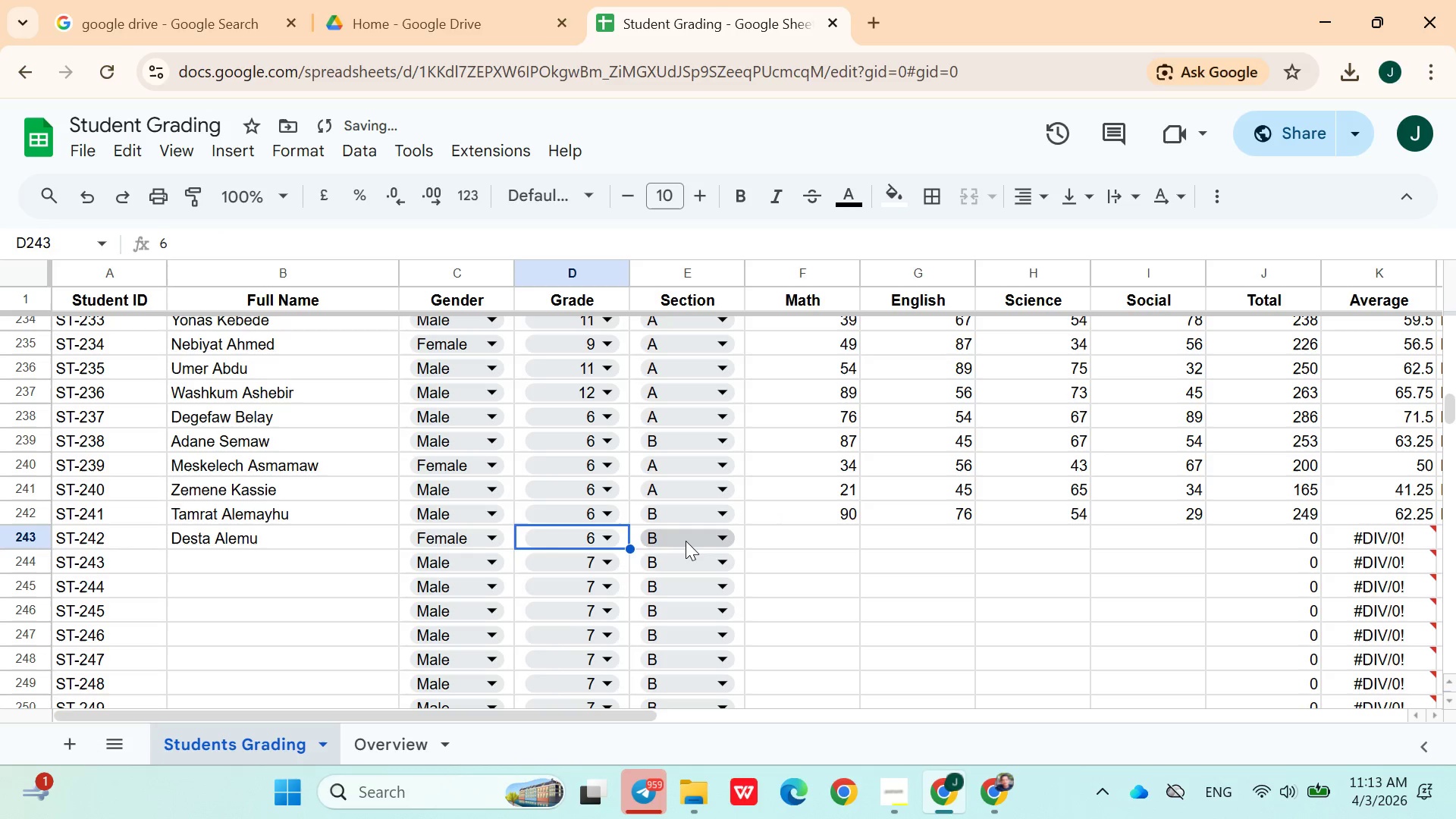 
left_click([687, 538])
 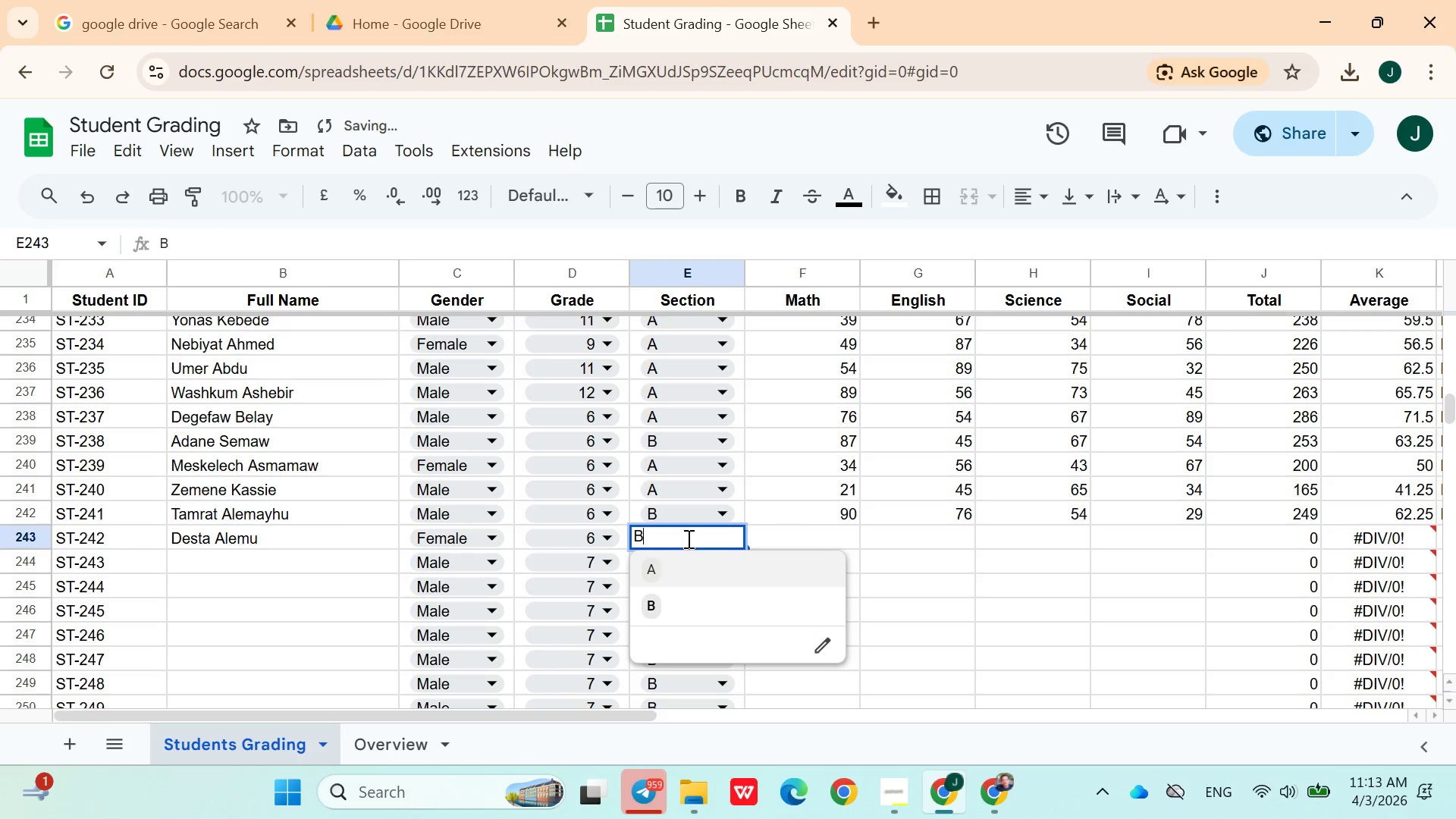 
left_click_drag(start_coordinate=[685, 546], to_coordinate=[678, 560])
 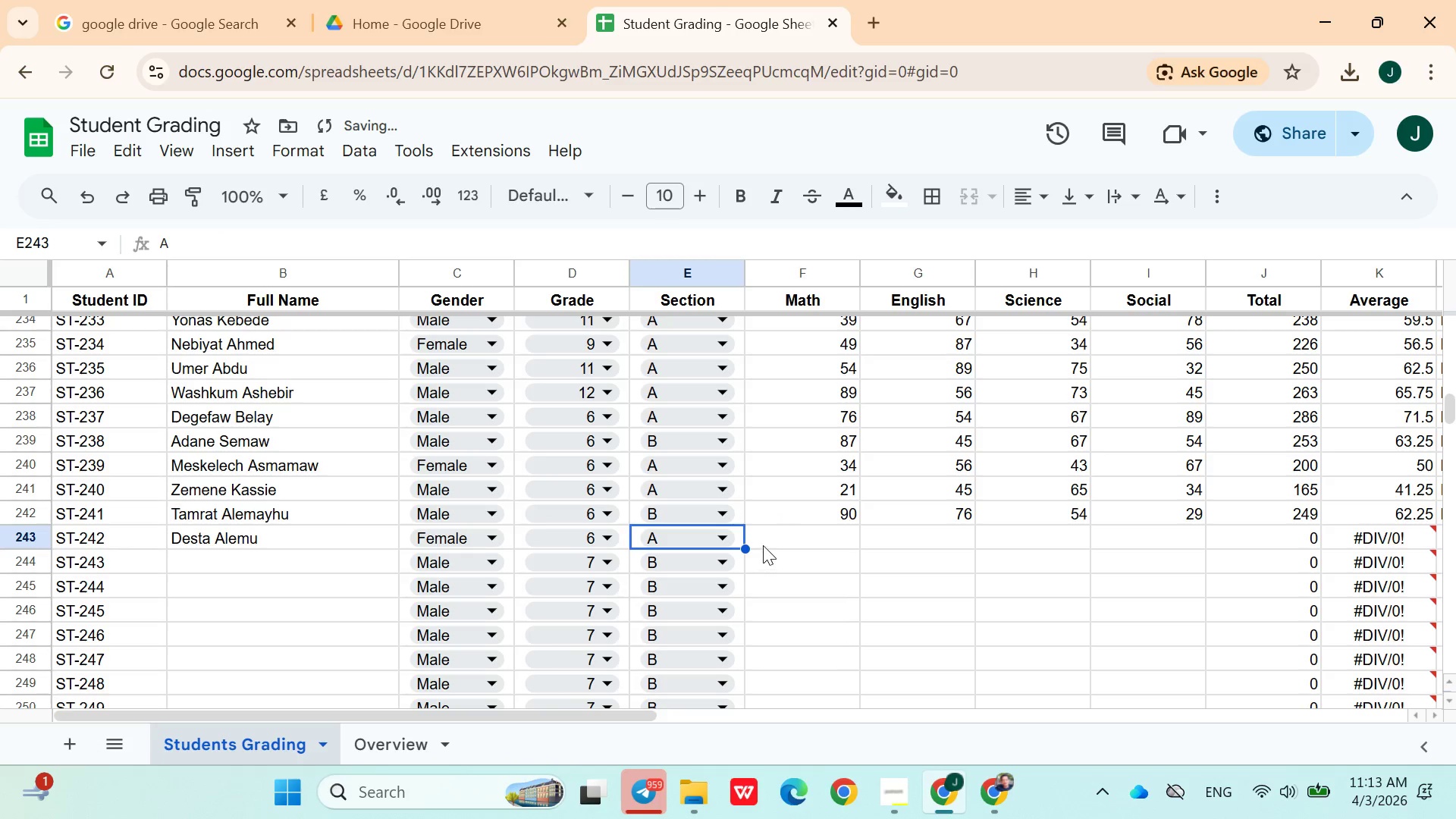 
triple_click([678, 560])
 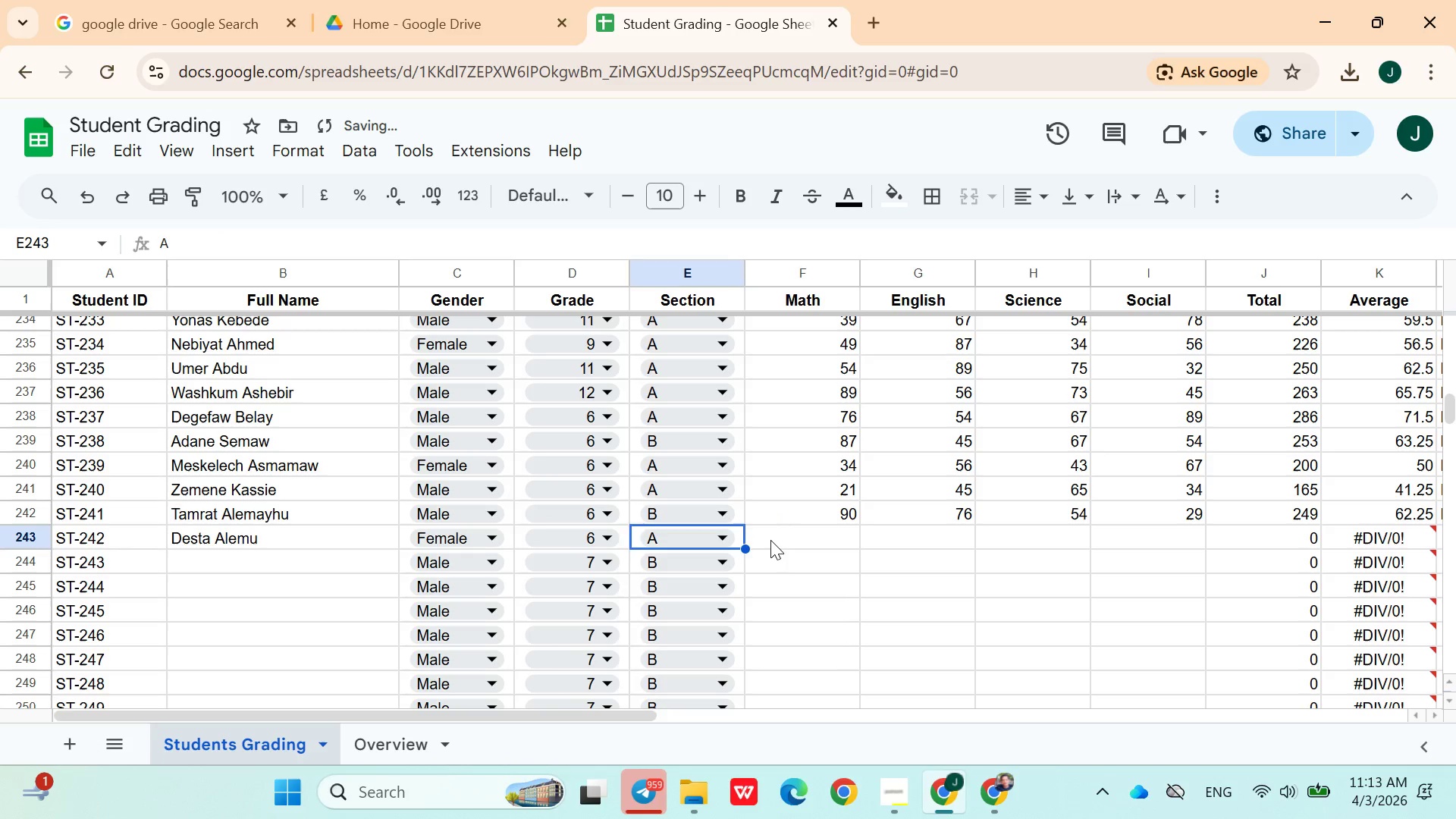 
left_click([771, 538])
 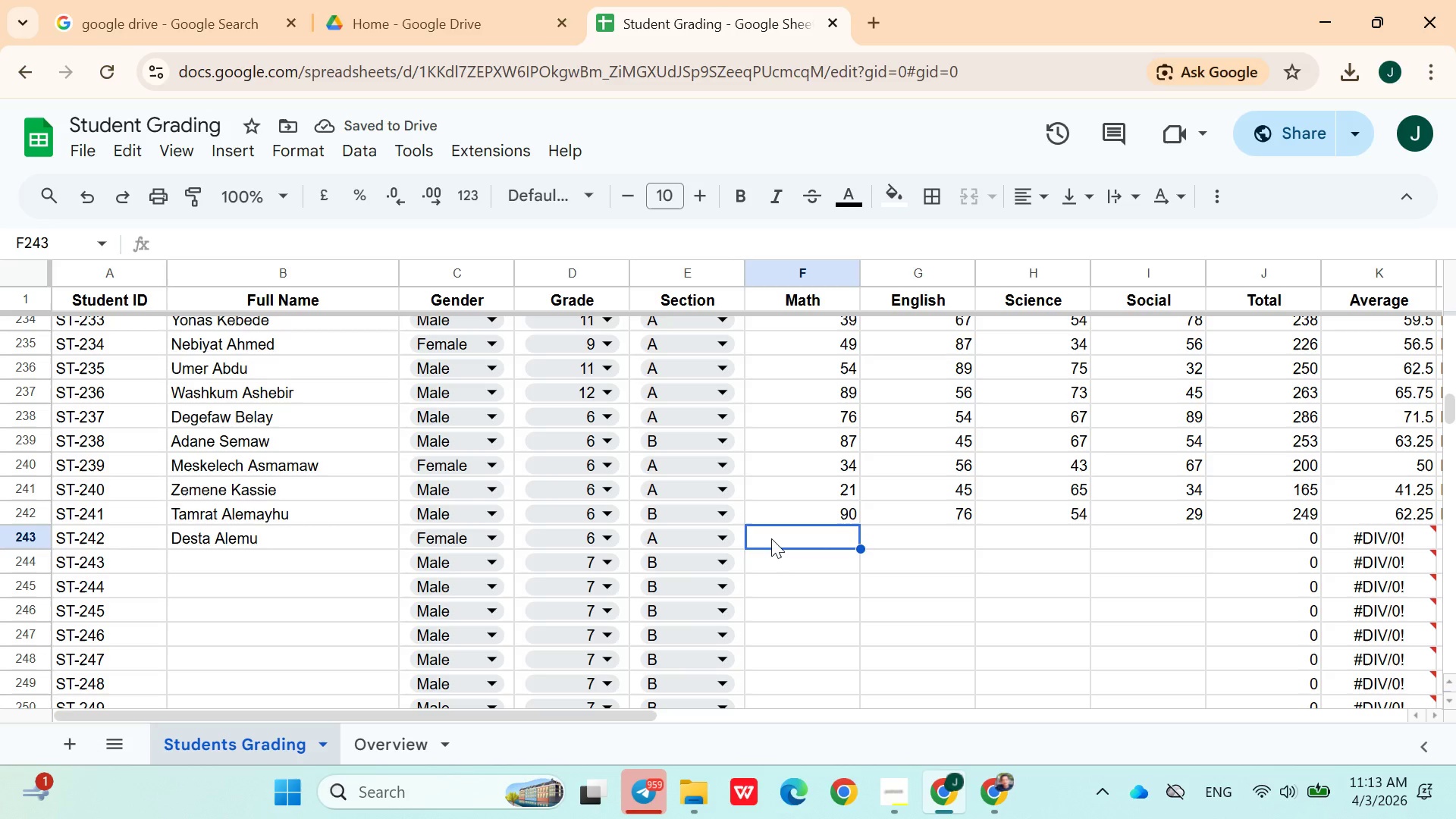 
type(76)
 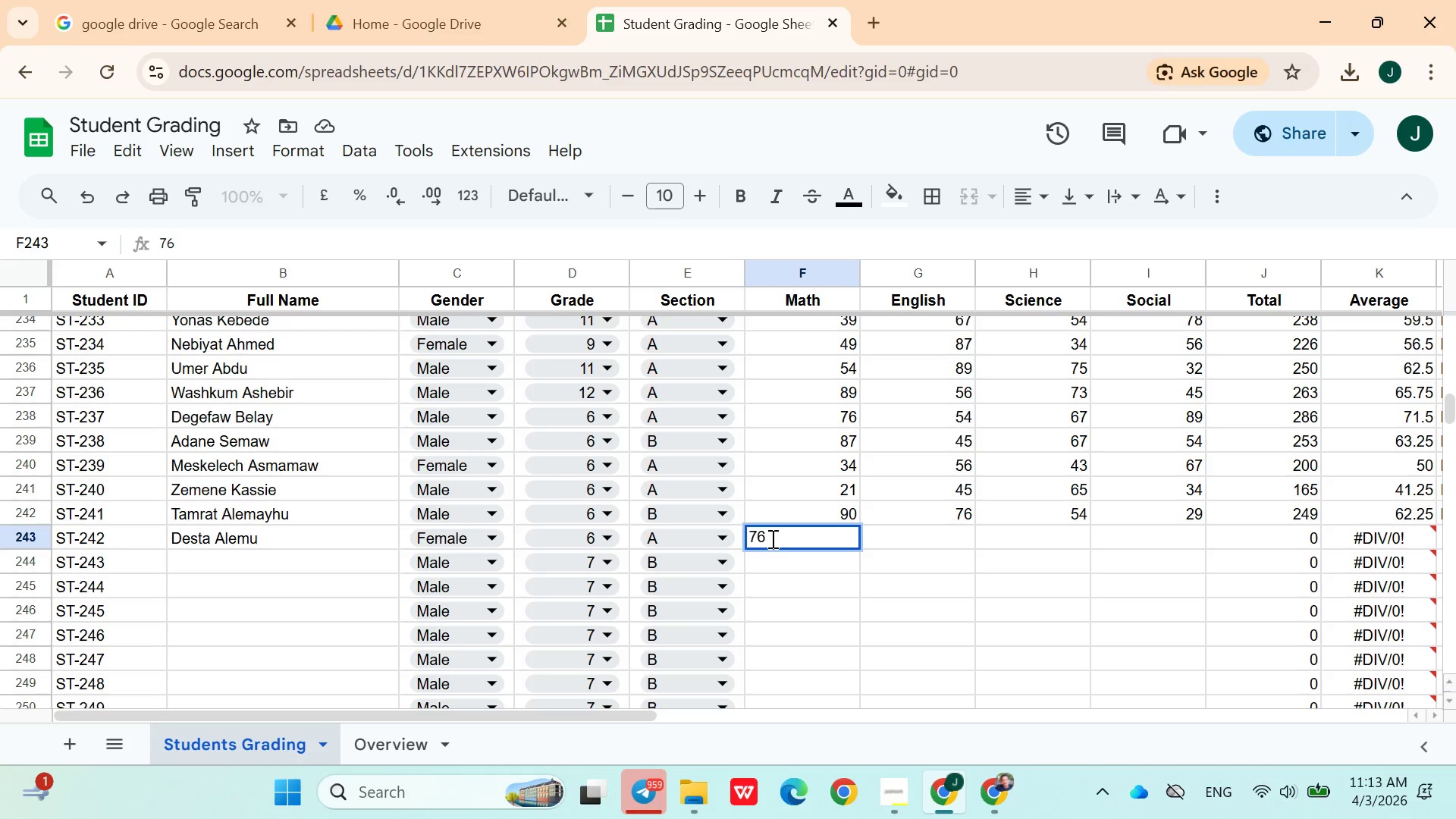 
key(ArrowRight)
 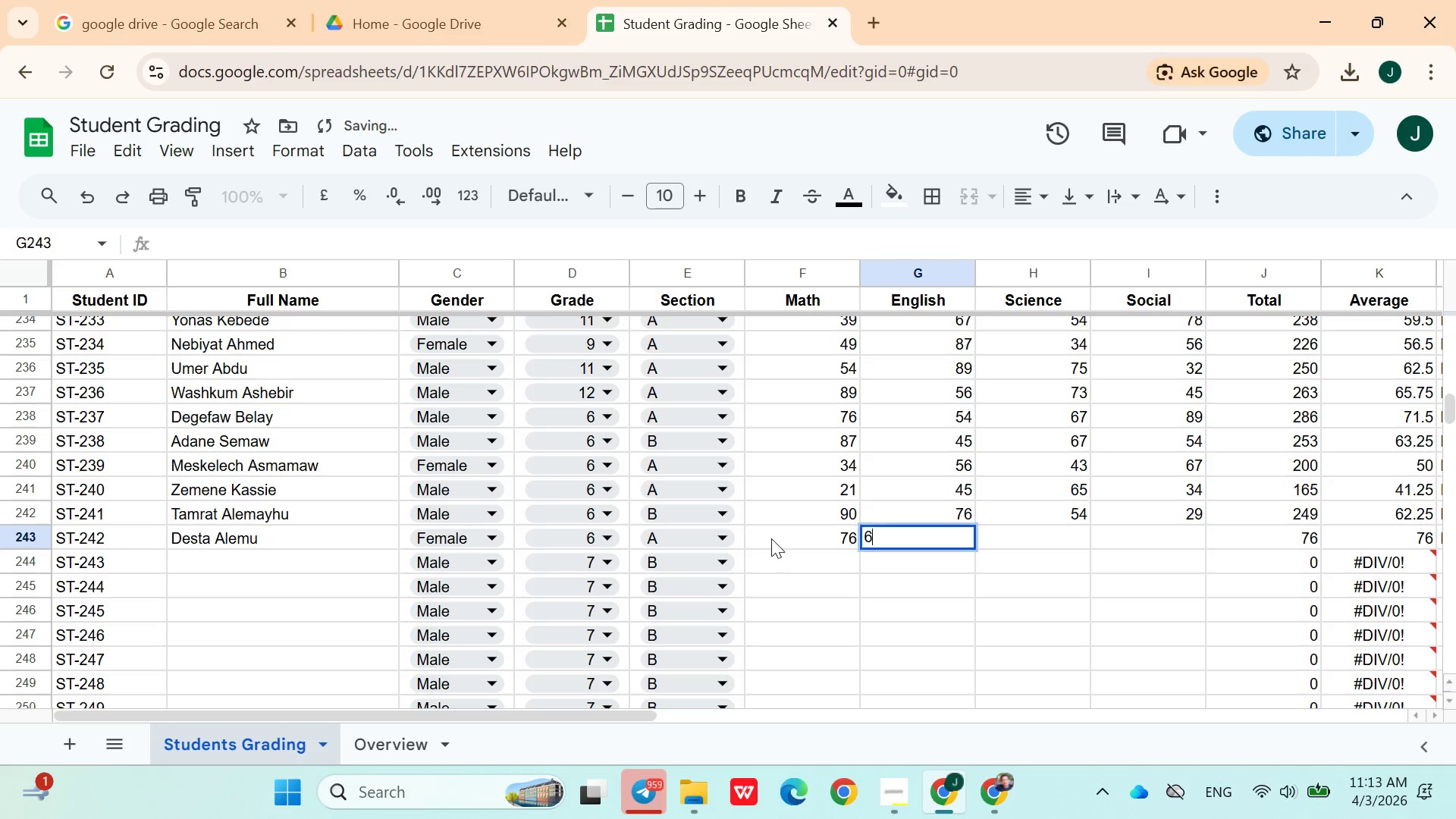 
type(68)
 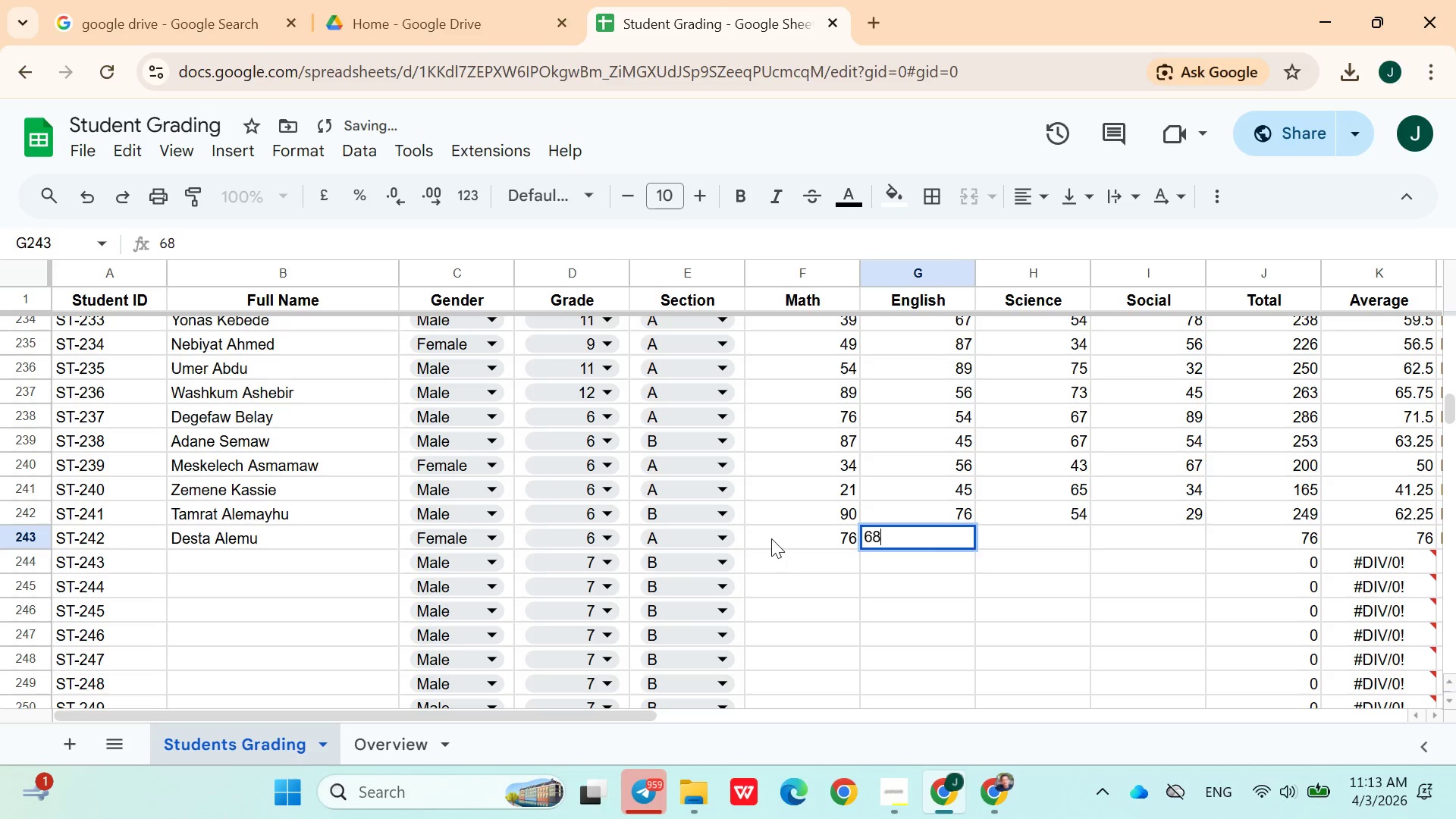 
key(ArrowRight)
 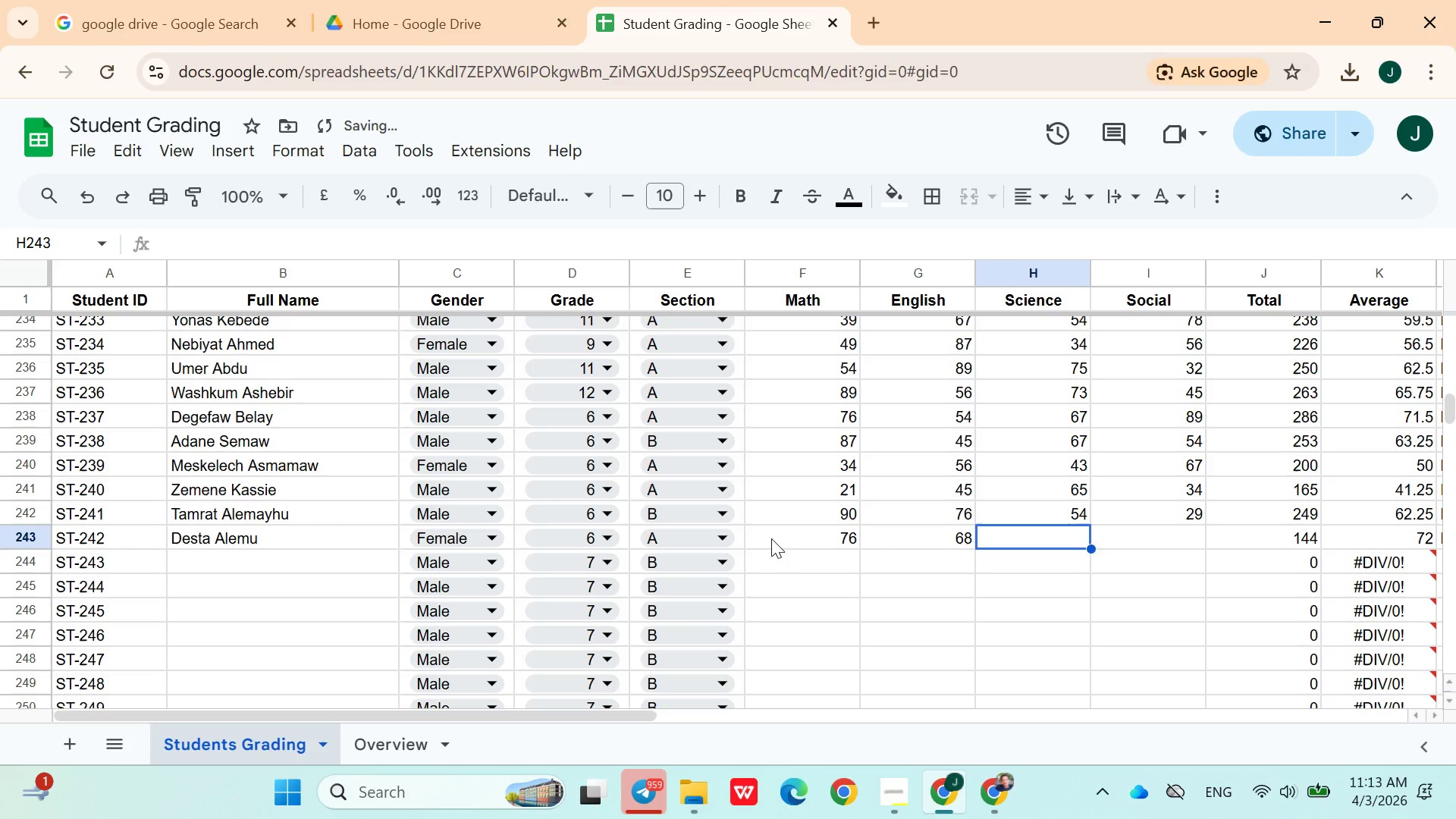 
type(54)
 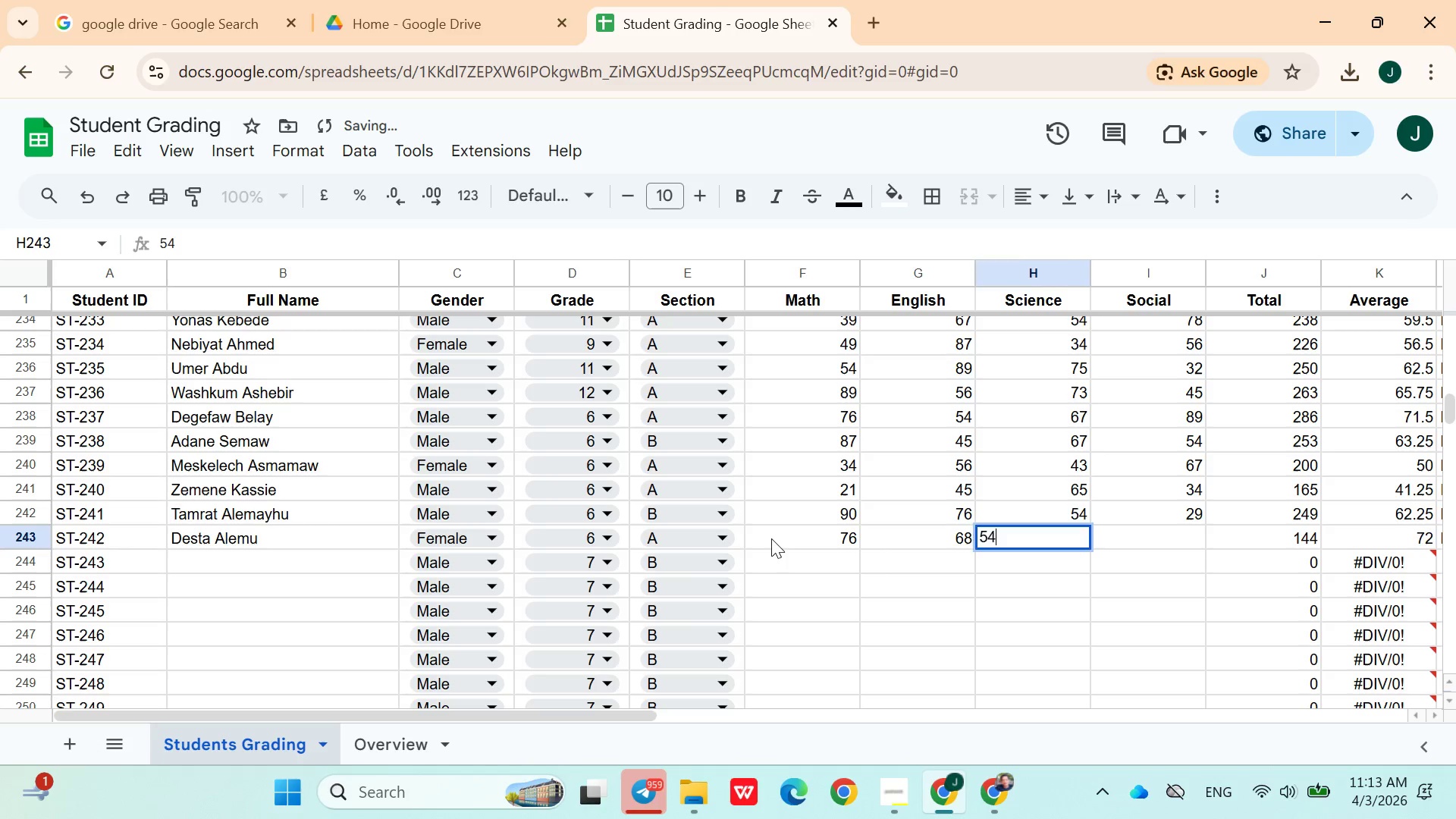 
key(ArrowRight)
 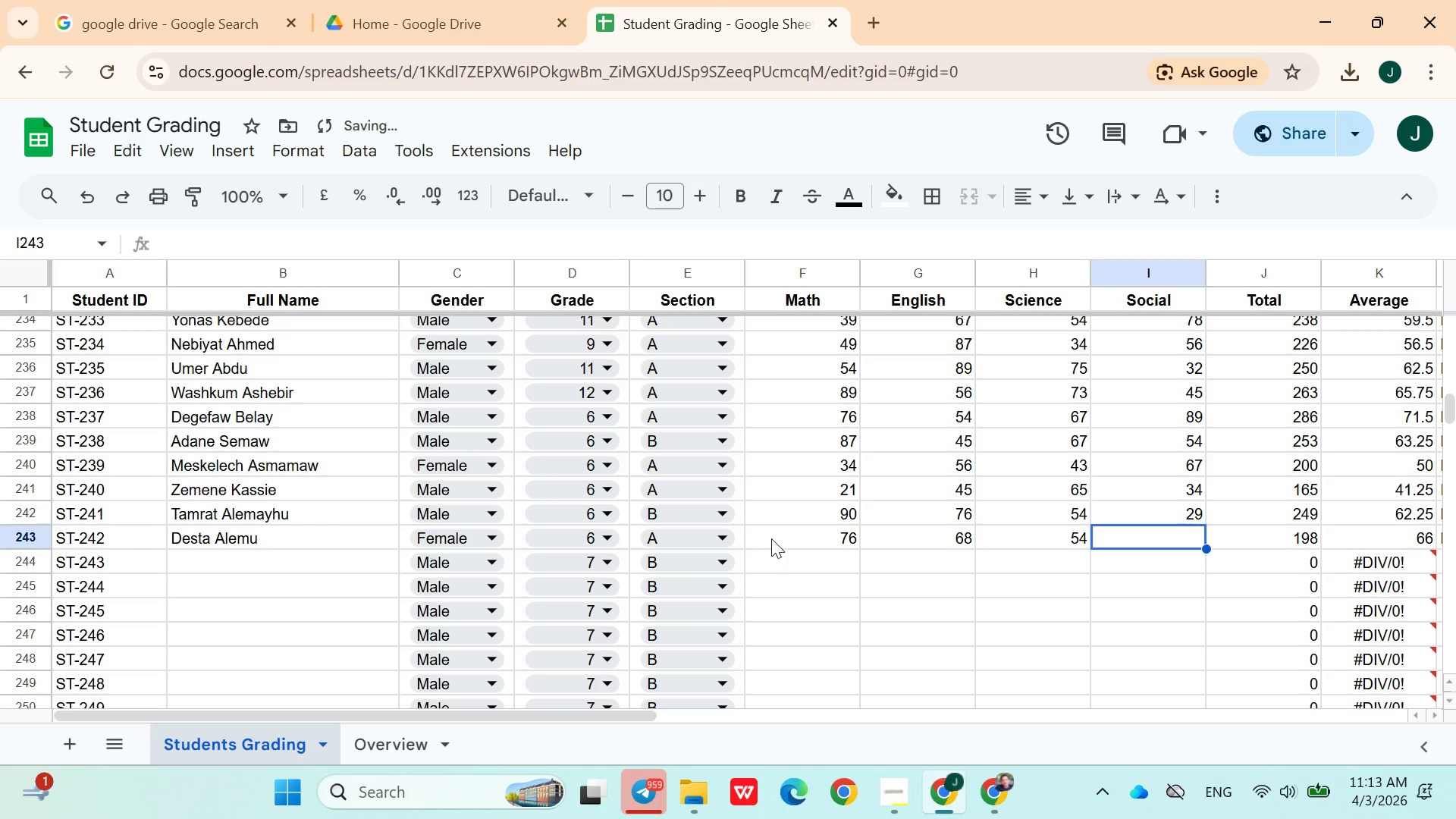 
type(34)
 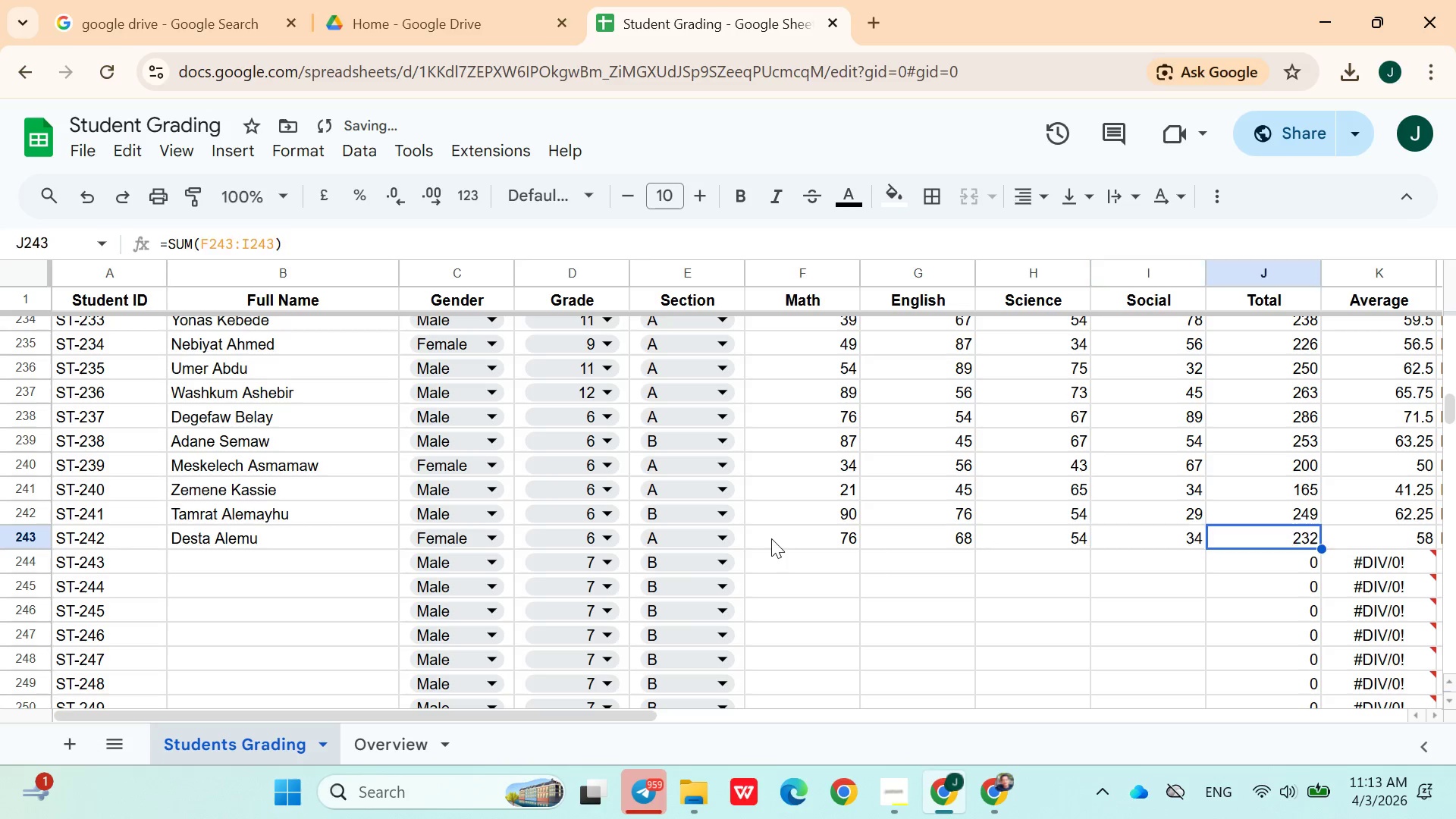 
key(ArrowRight)
 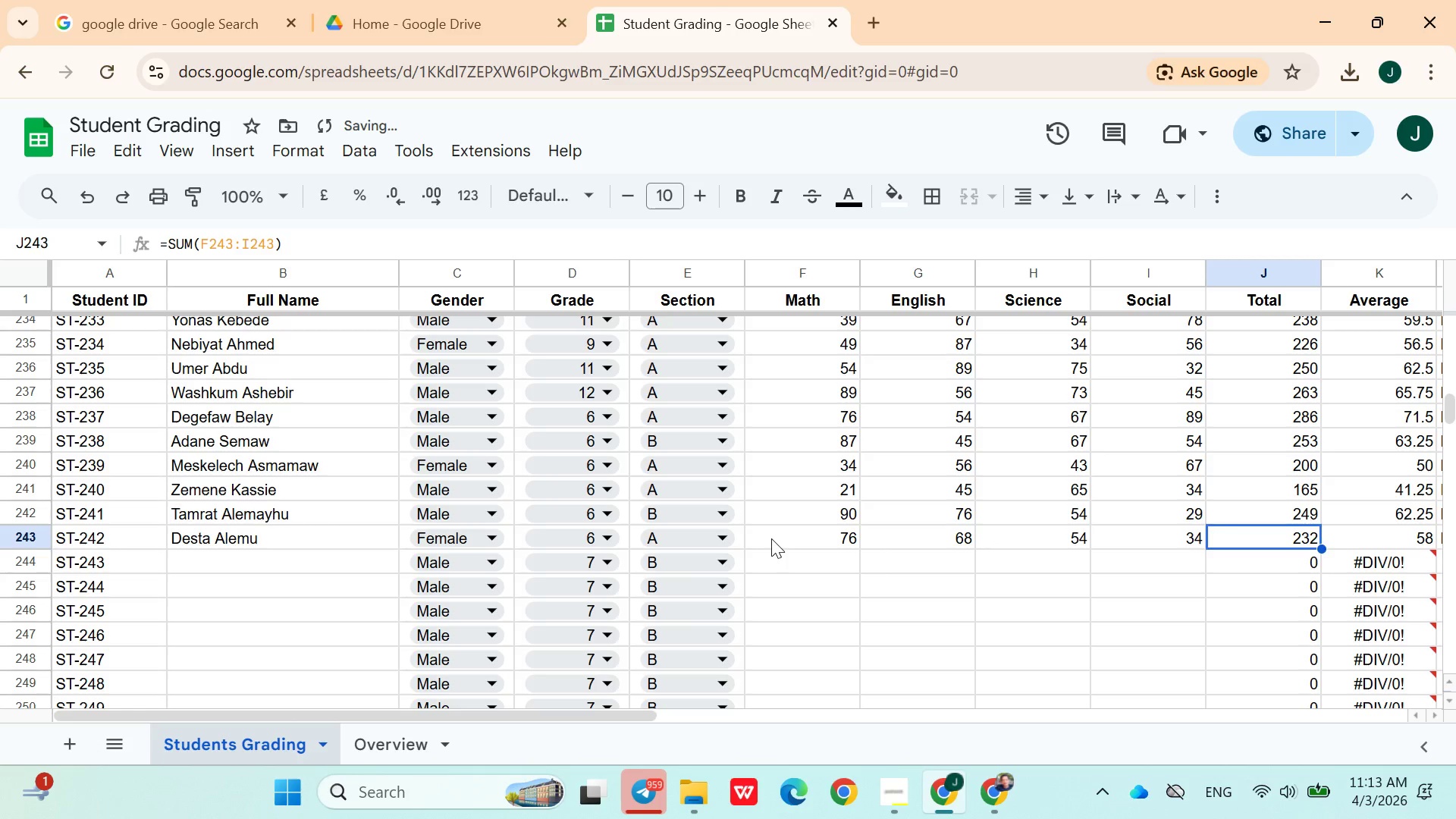 
key(ArrowDown)
 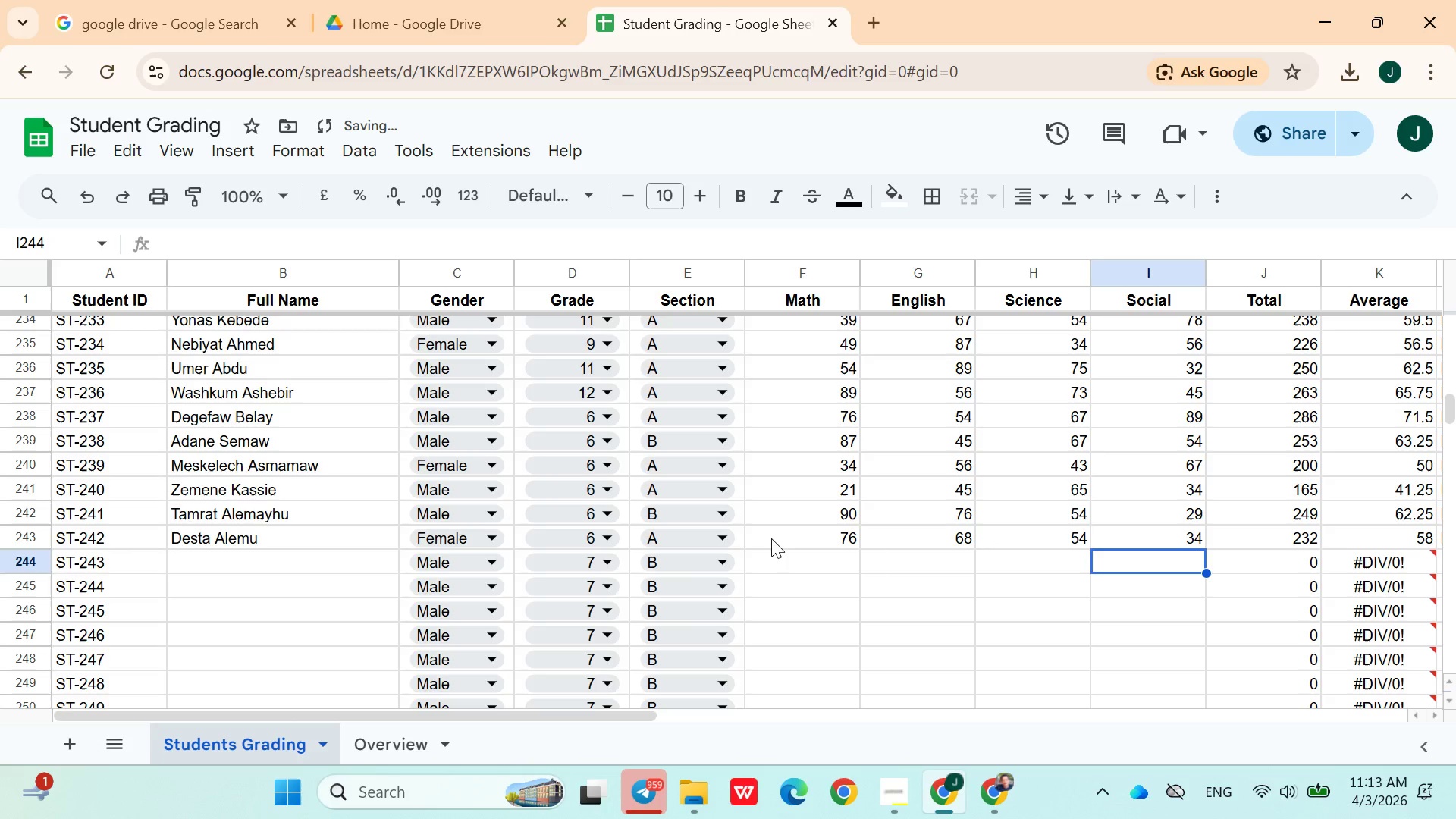 
key(ArrowLeft)
 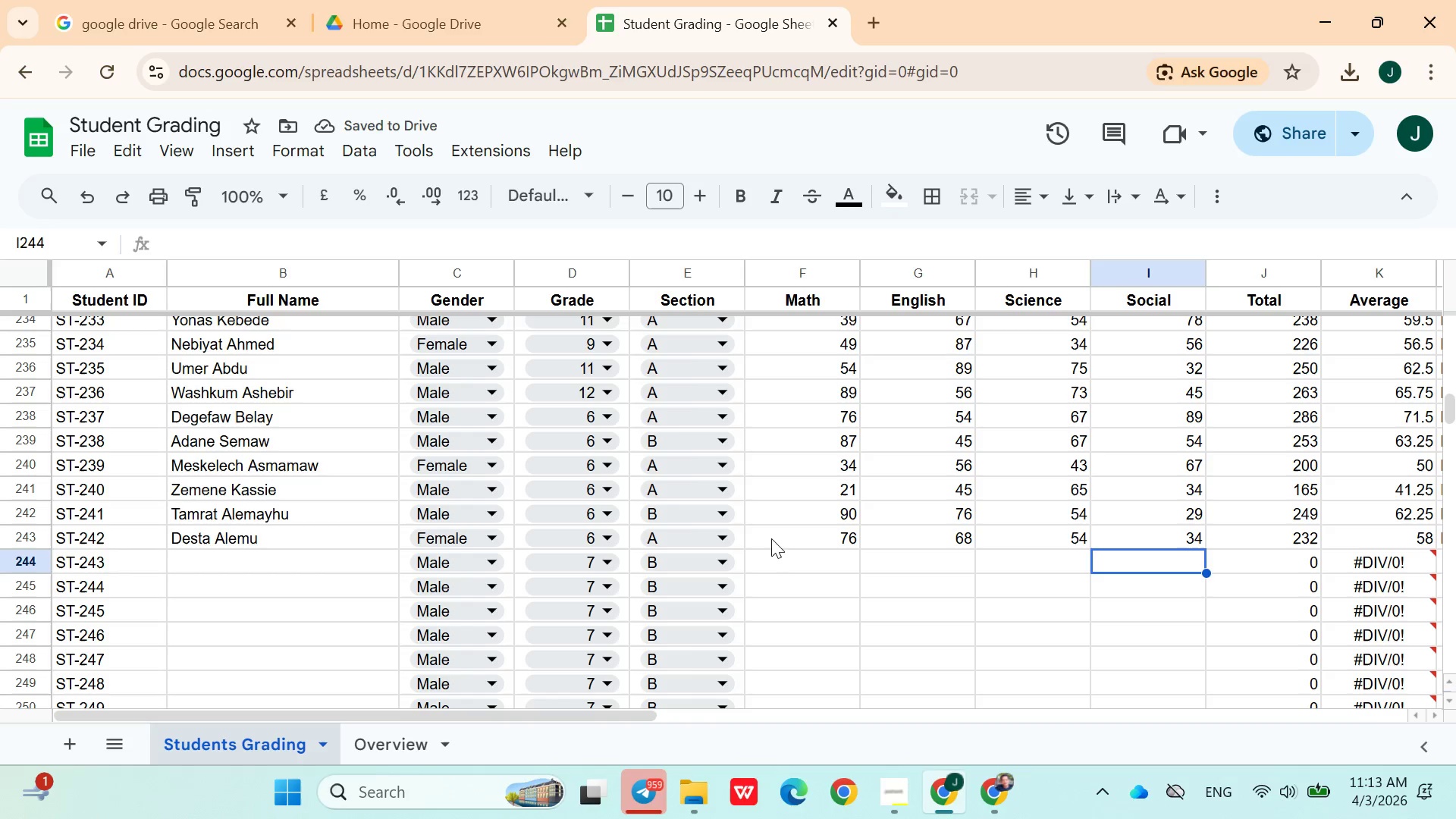 
hold_key(key=ArrowLeft, duration=0.88)
 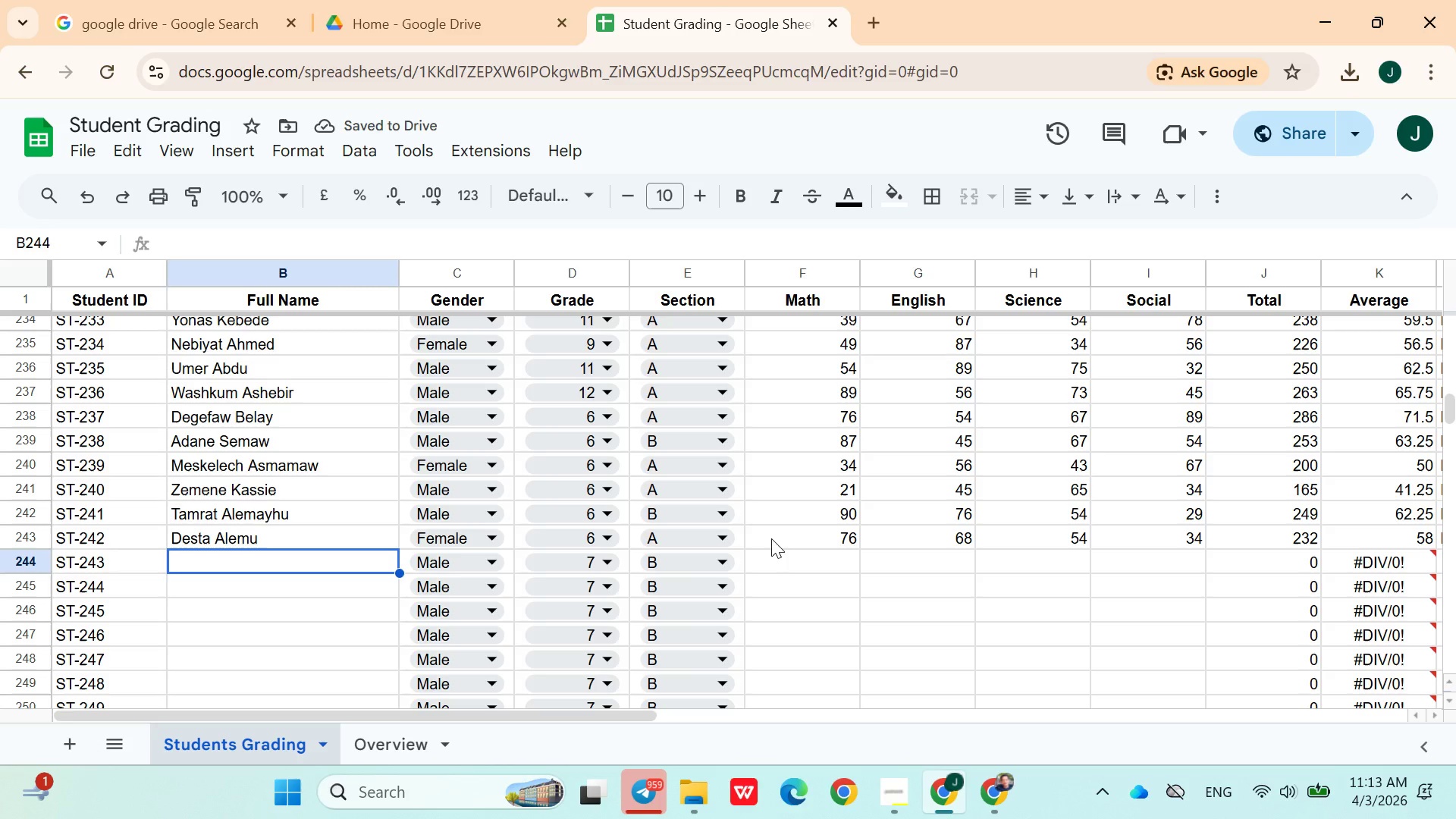 
key(ArrowRight)
 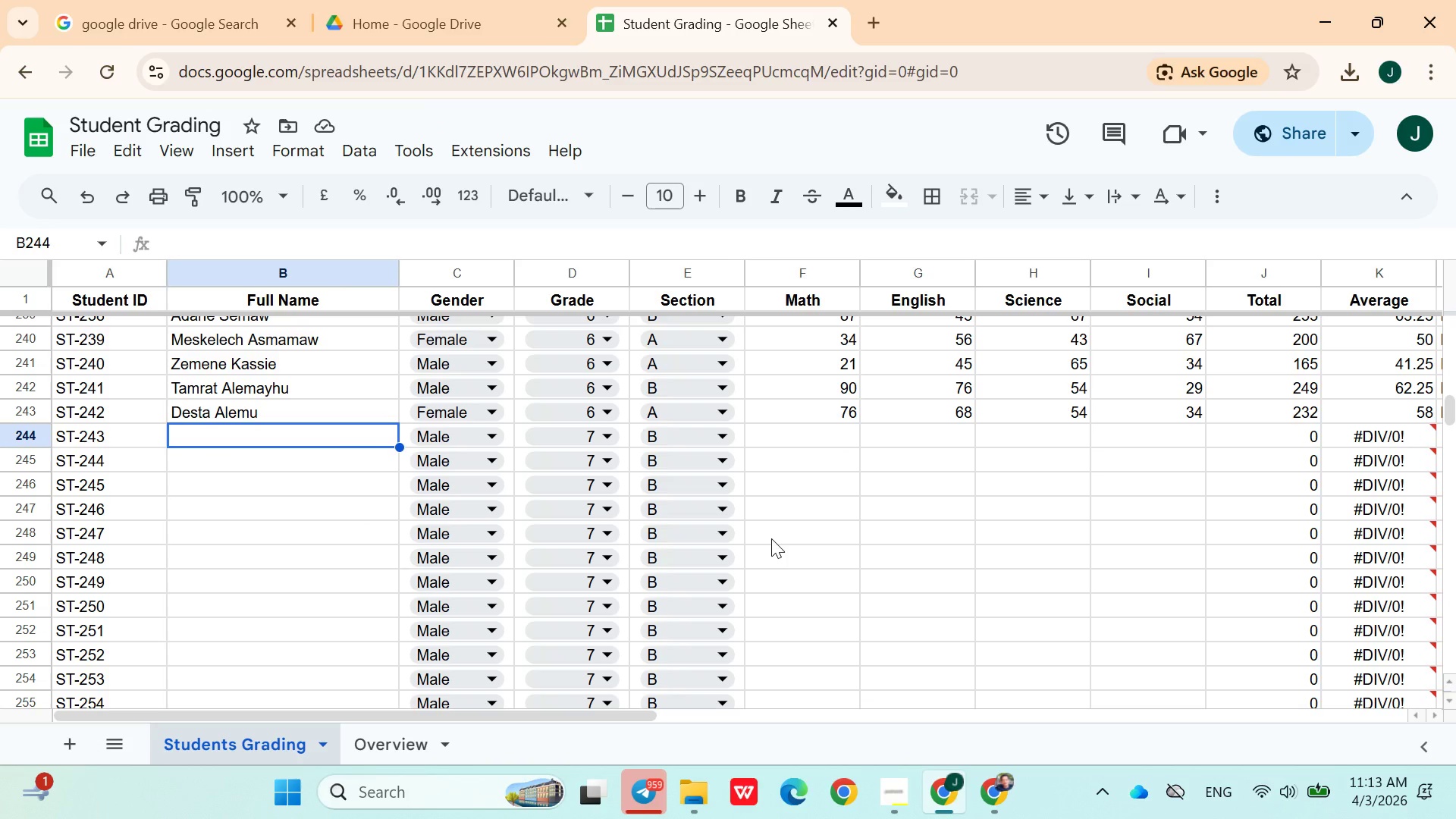 
type(Silamlak Ashagrew)
 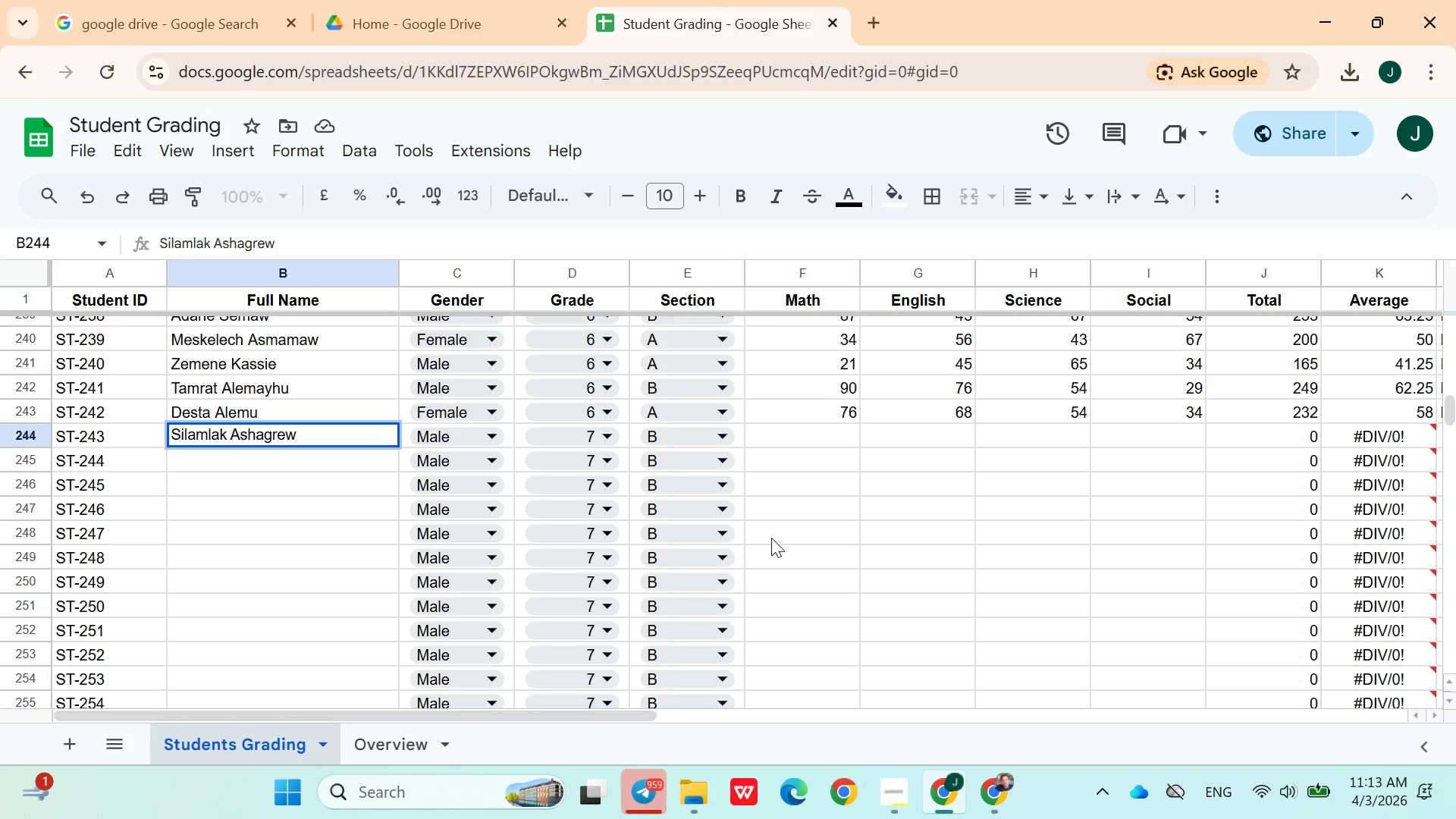 
left_click([544, 434])
 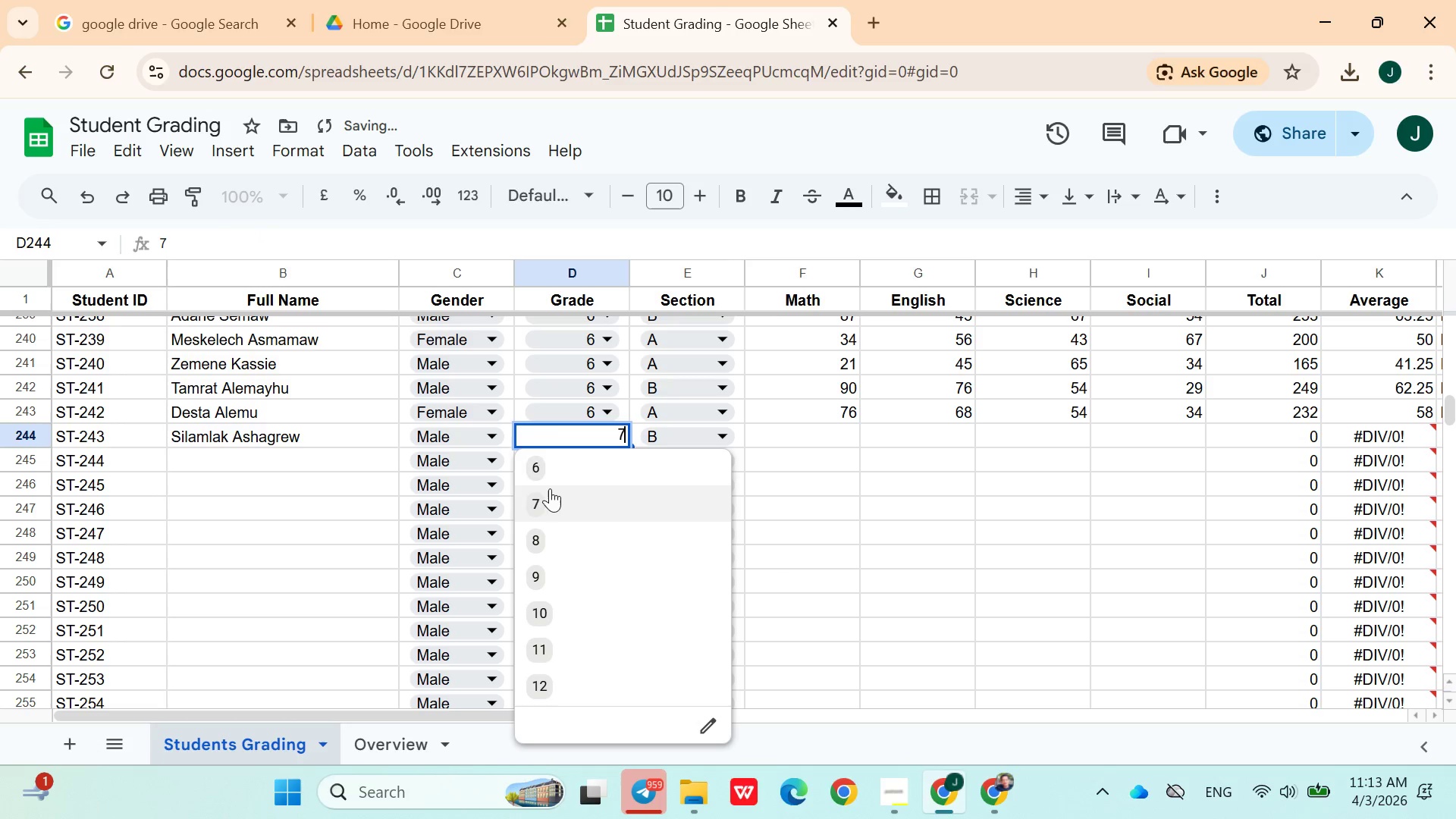 
left_click([556, 472])
 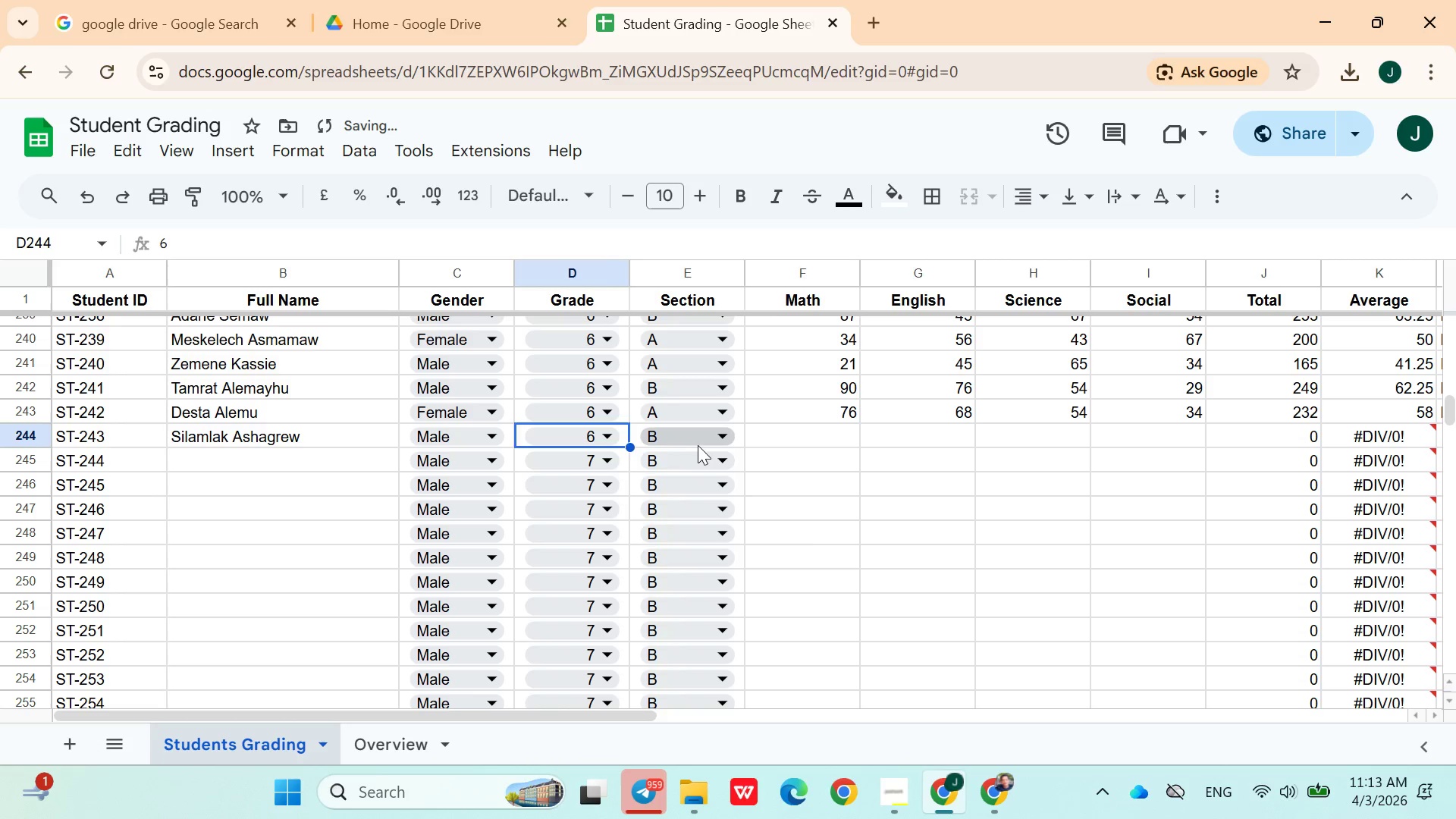 
left_click([701, 442])
 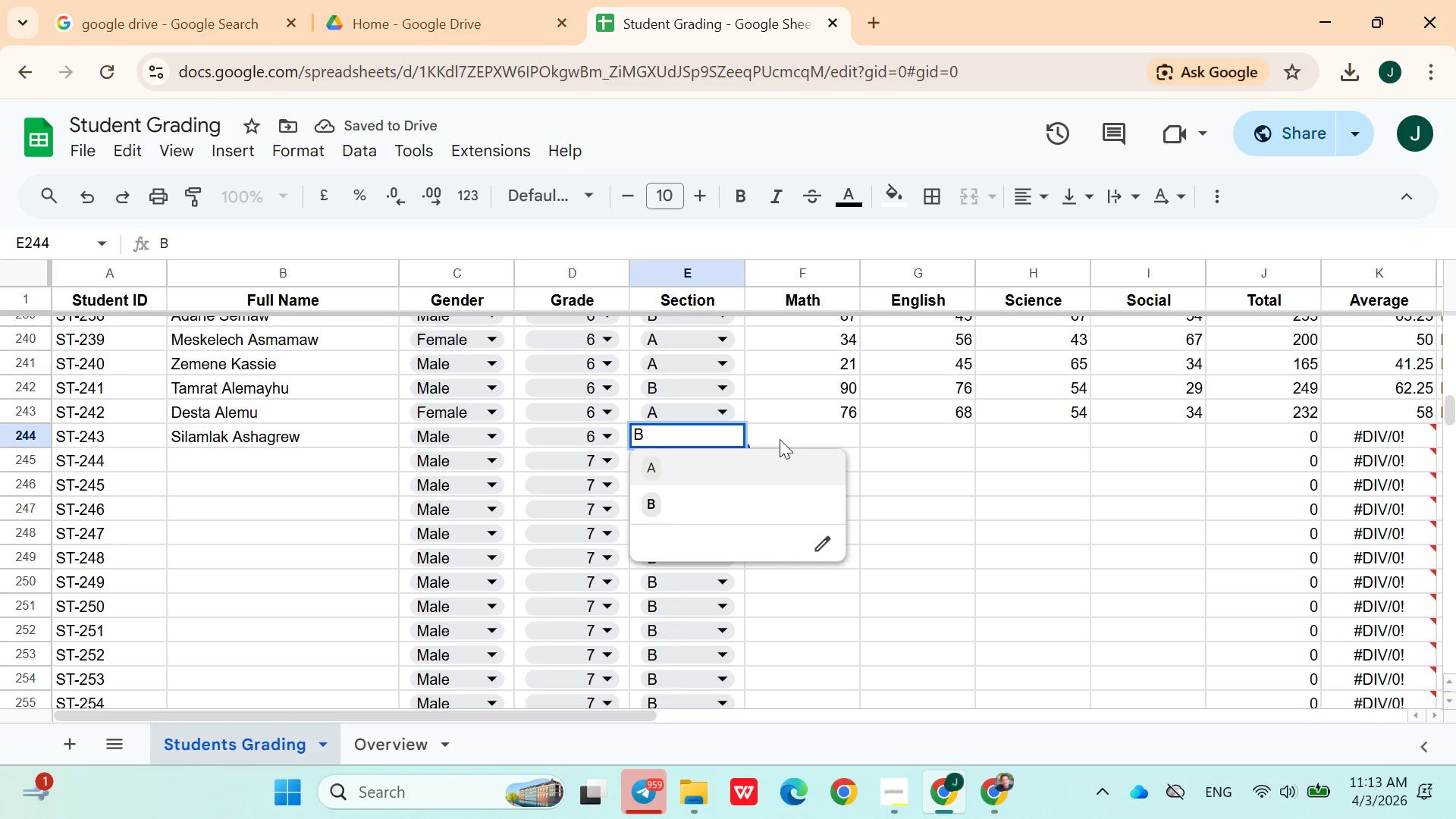 
wait(5.42)
 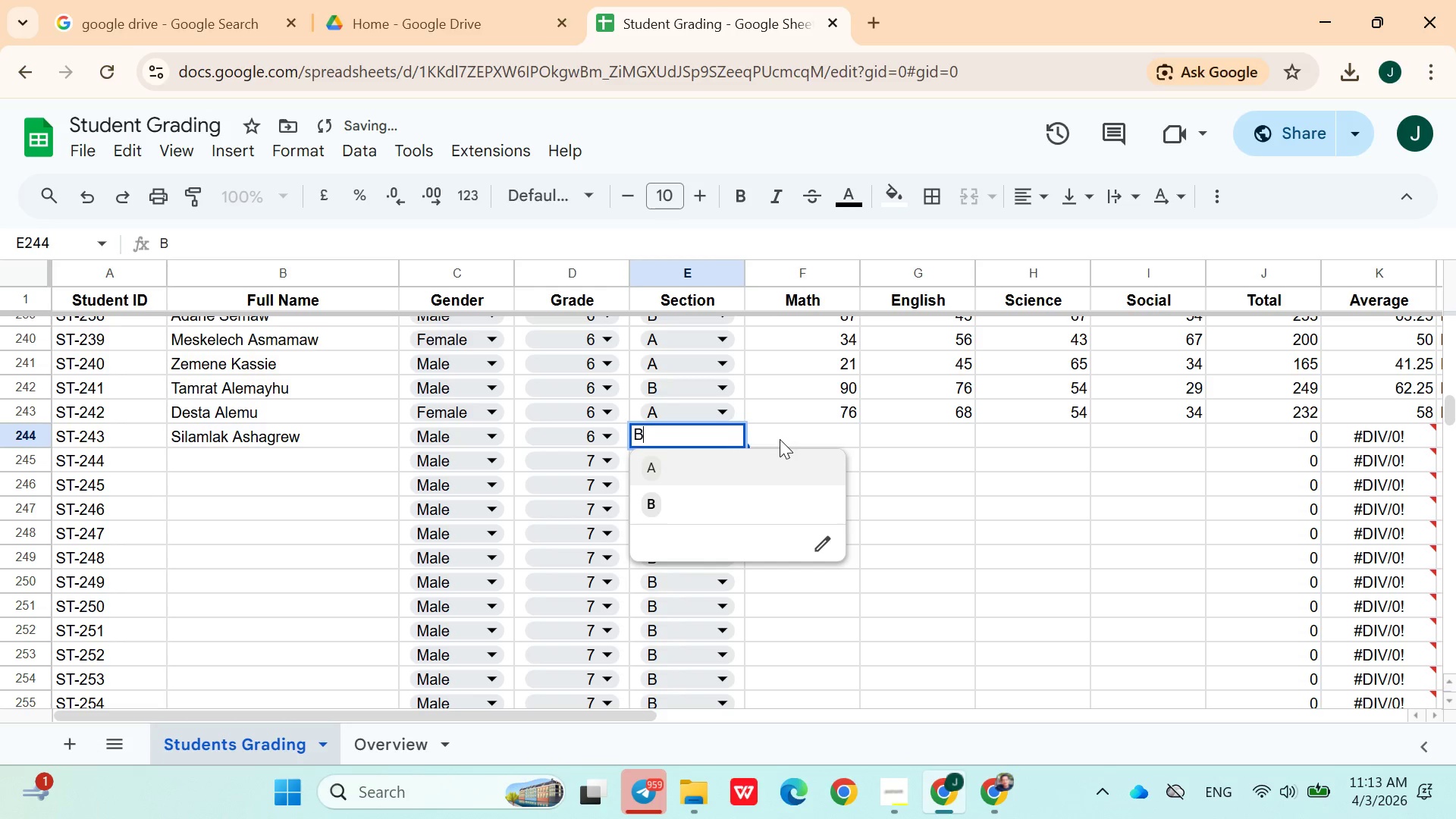 
left_click([778, 439])
 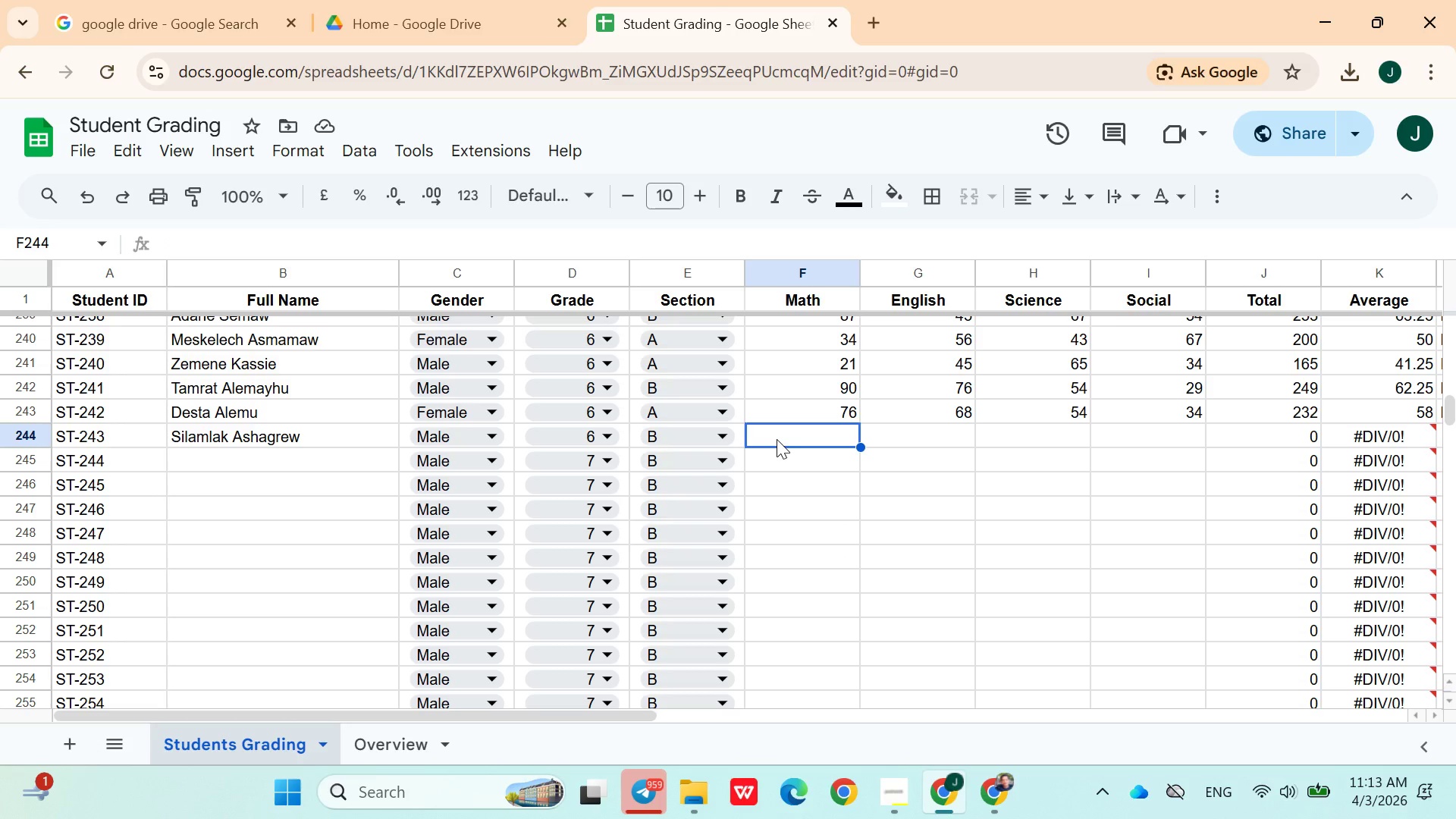 
type(45)
 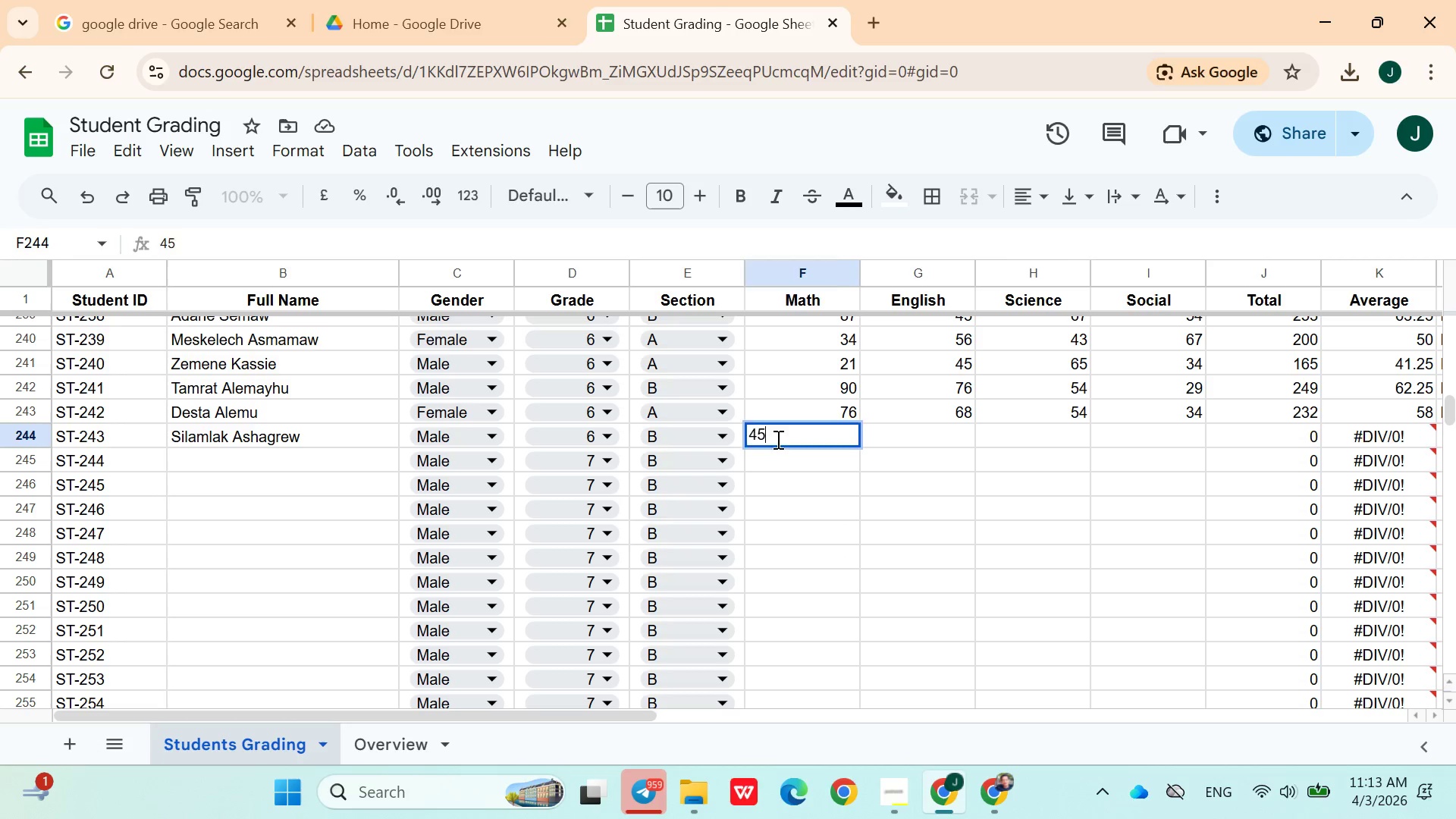 
key(ArrowRight)
 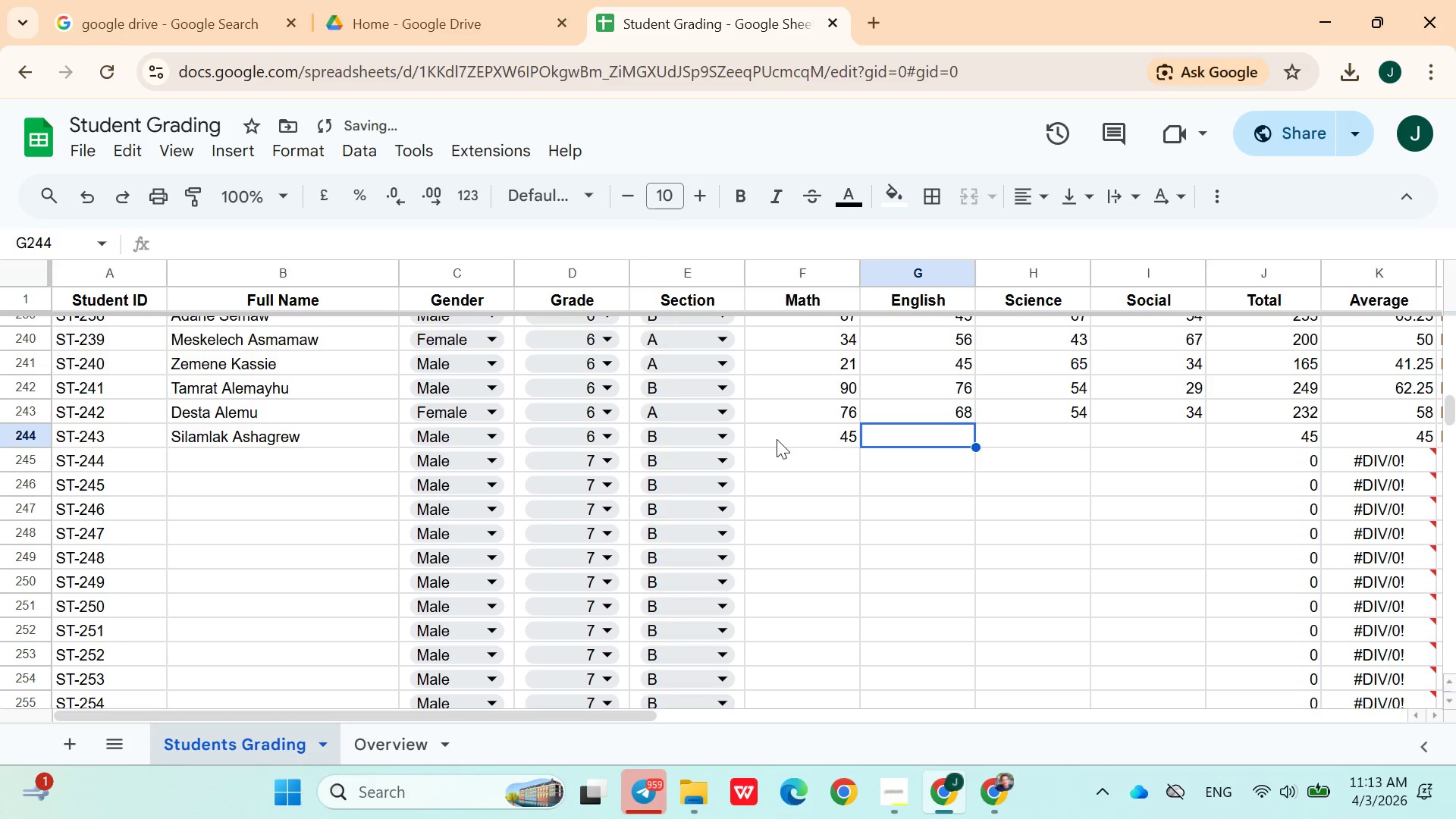 
type(65)
 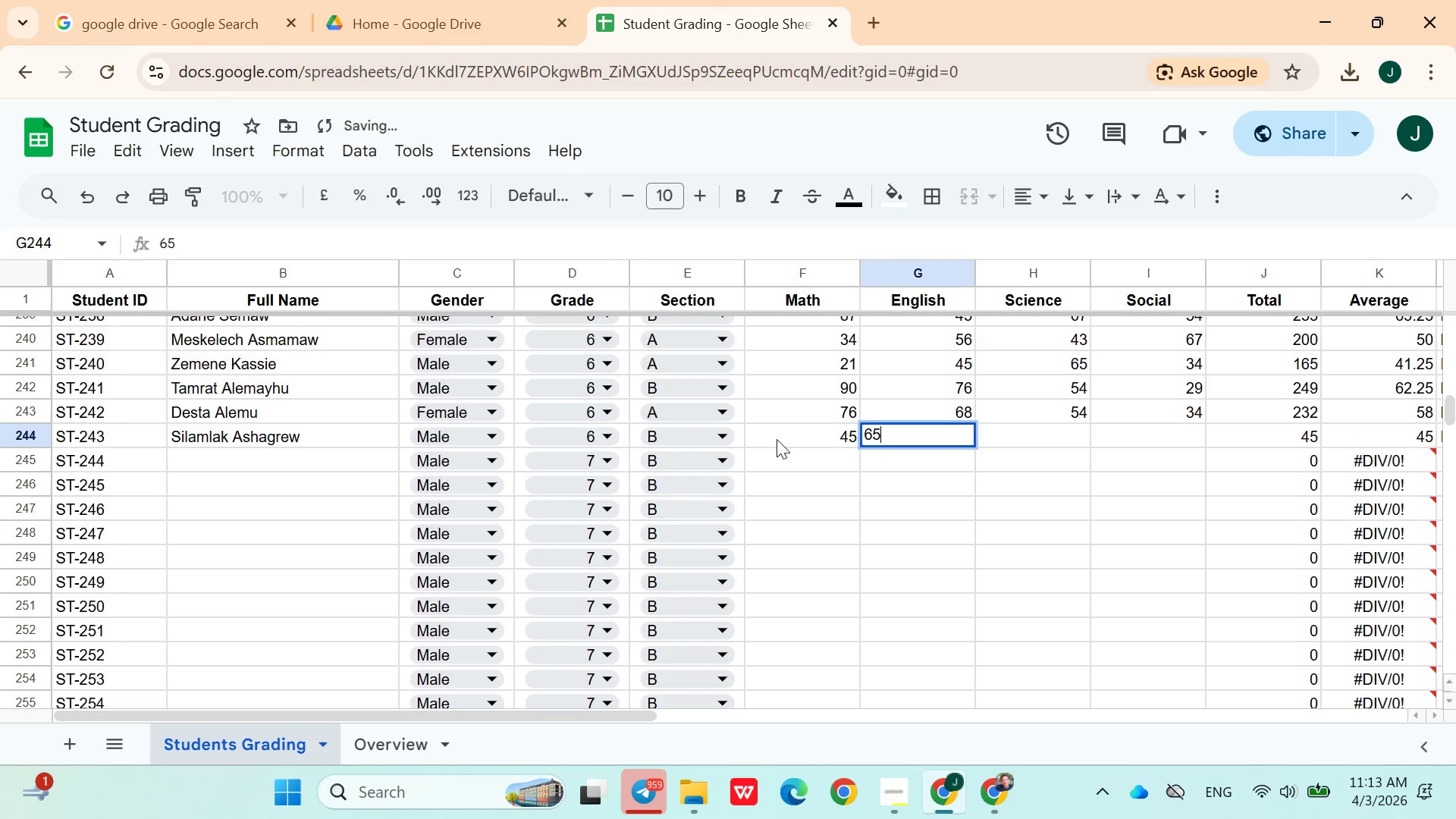 
key(ArrowRight)
 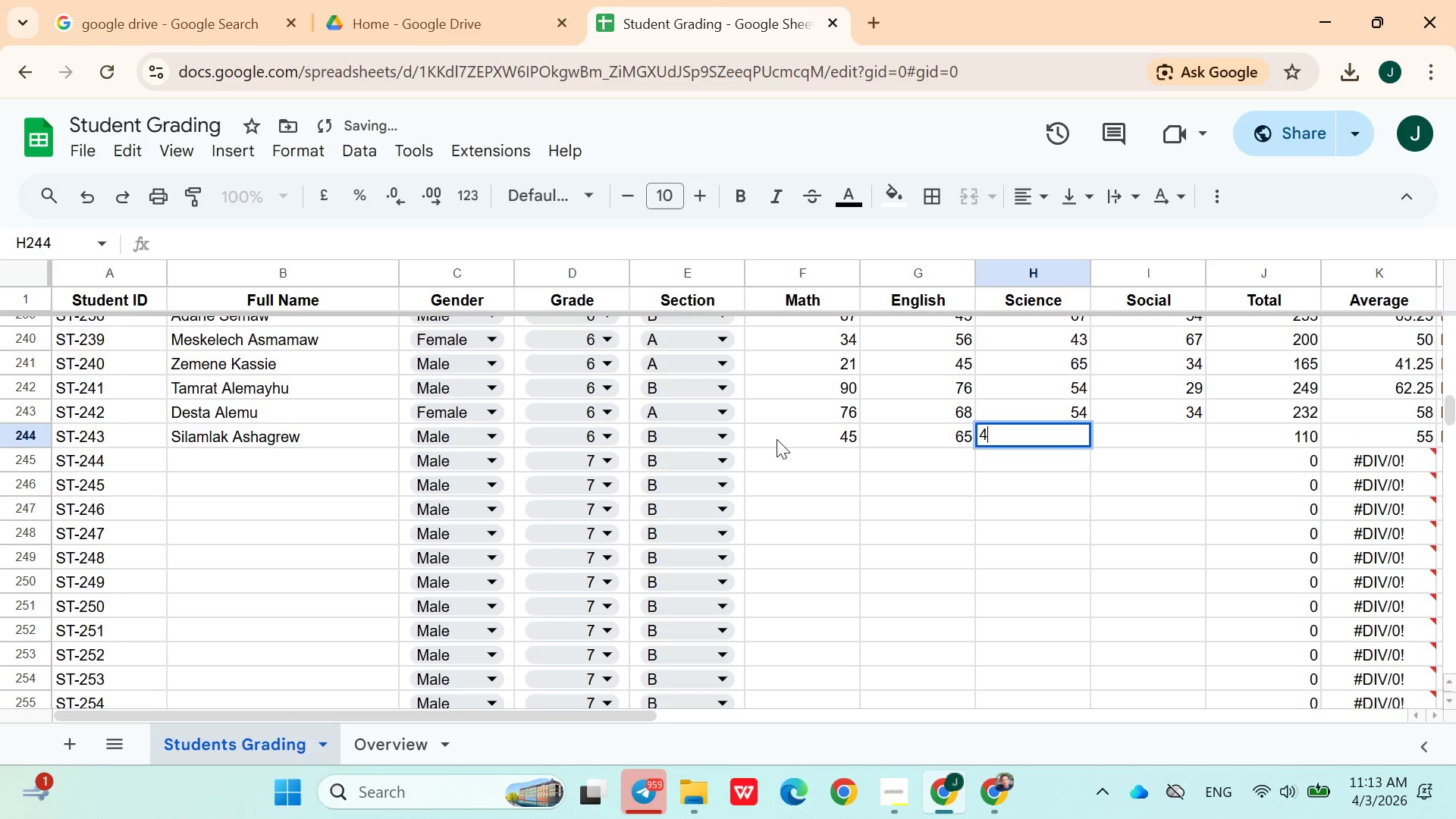 
type(43)
 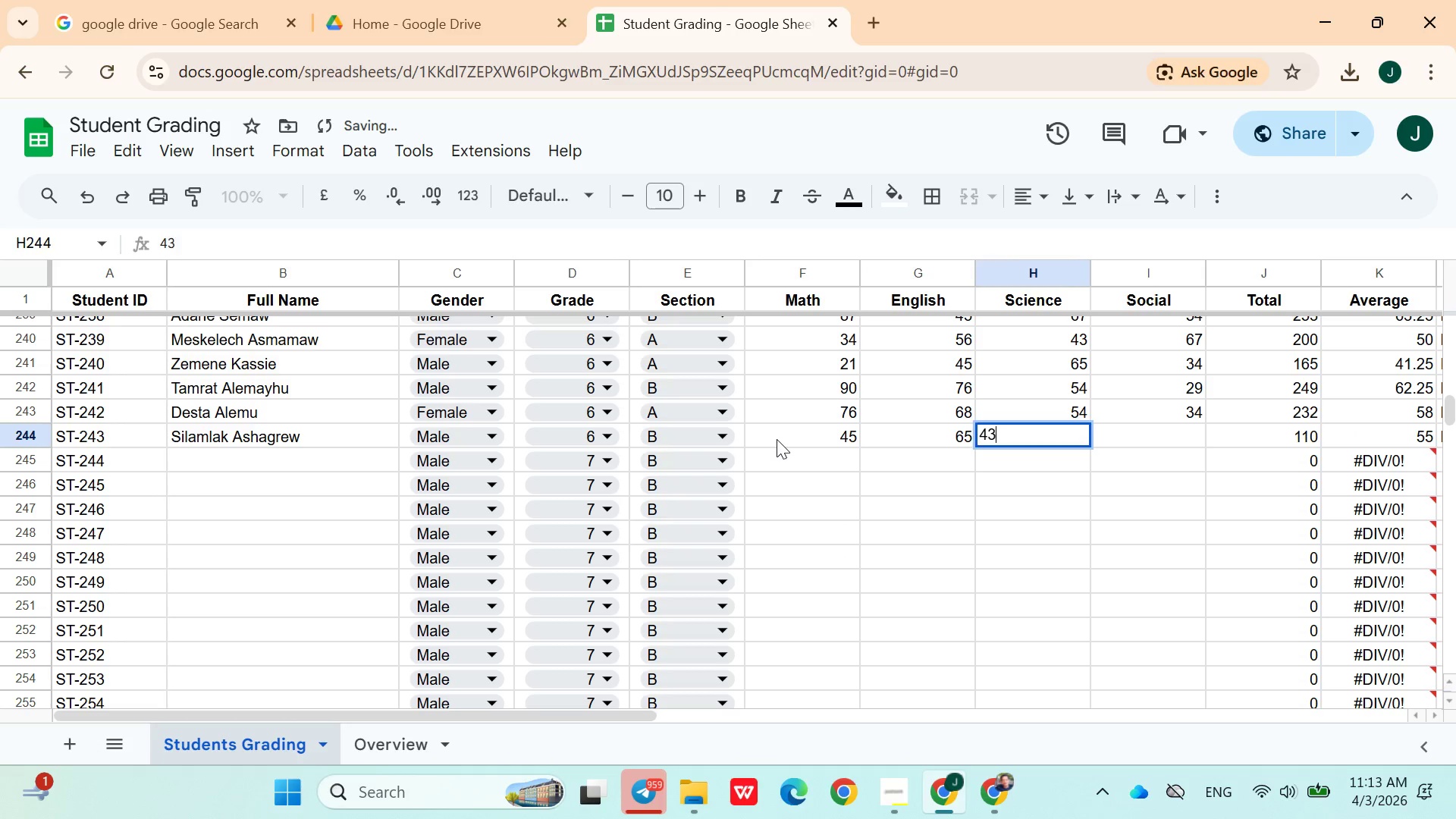 
key(ArrowRight)
 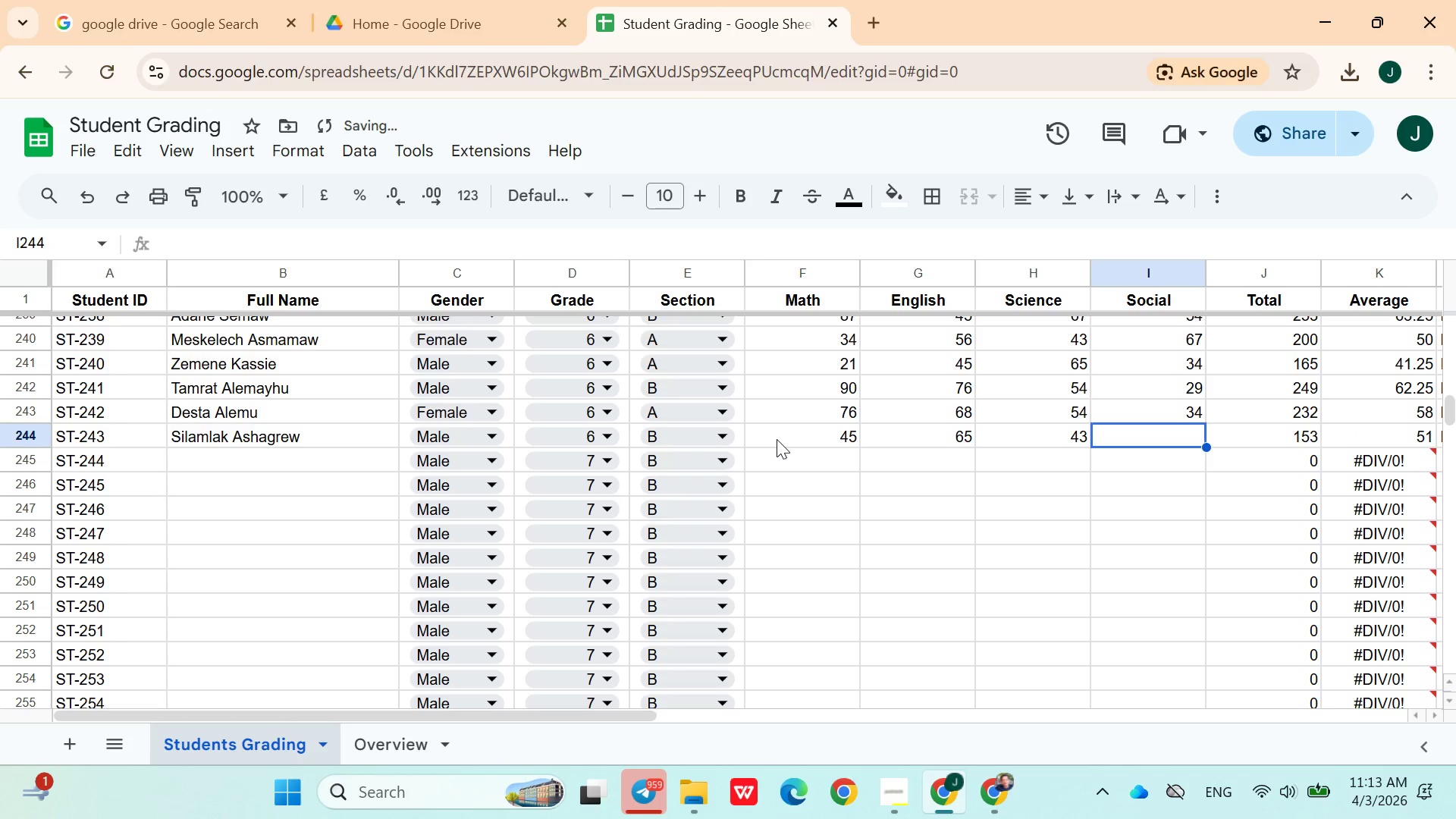 
key(8)
 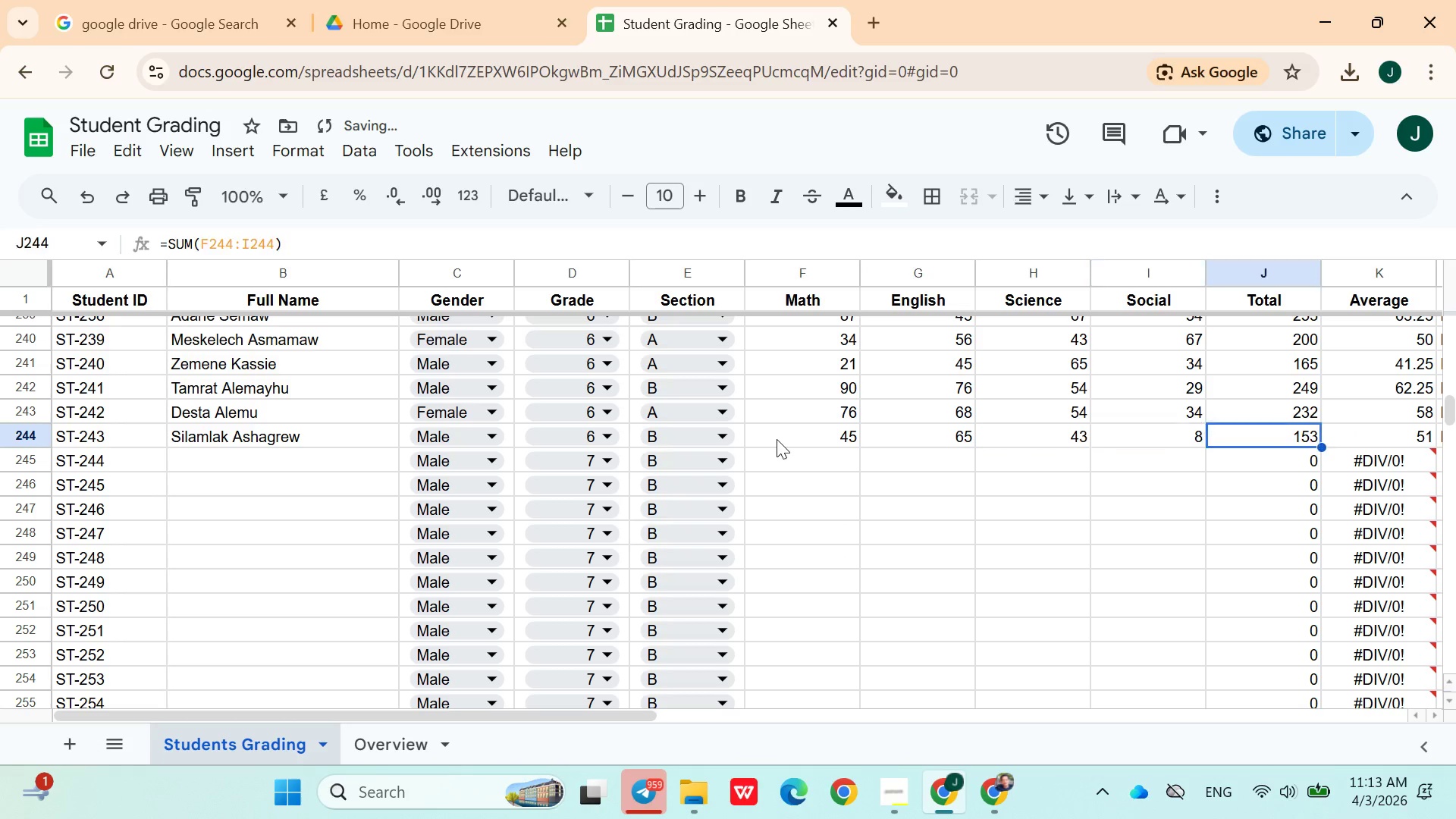 
key(ArrowRight)
 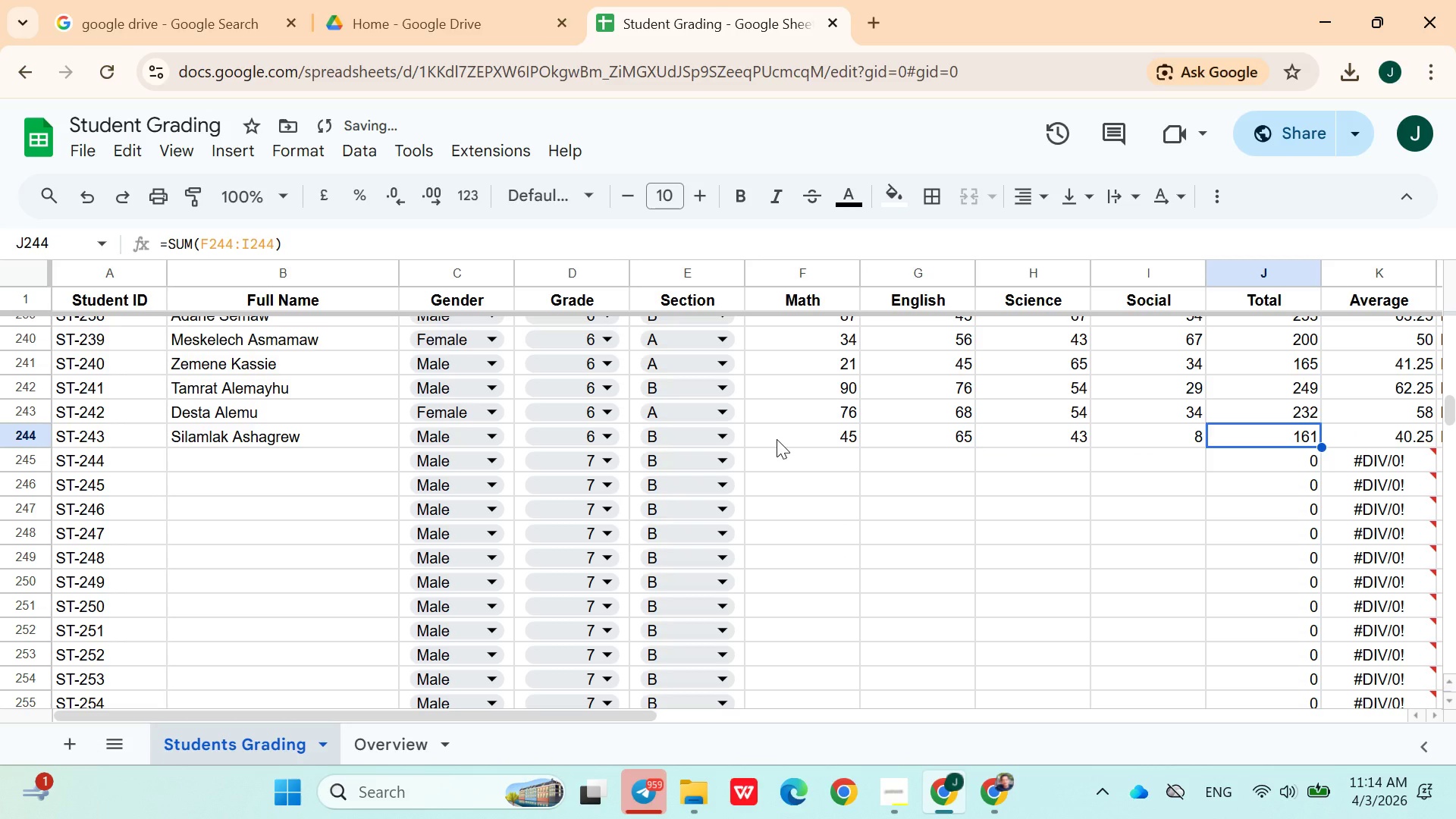 
key(ArrowLeft)
 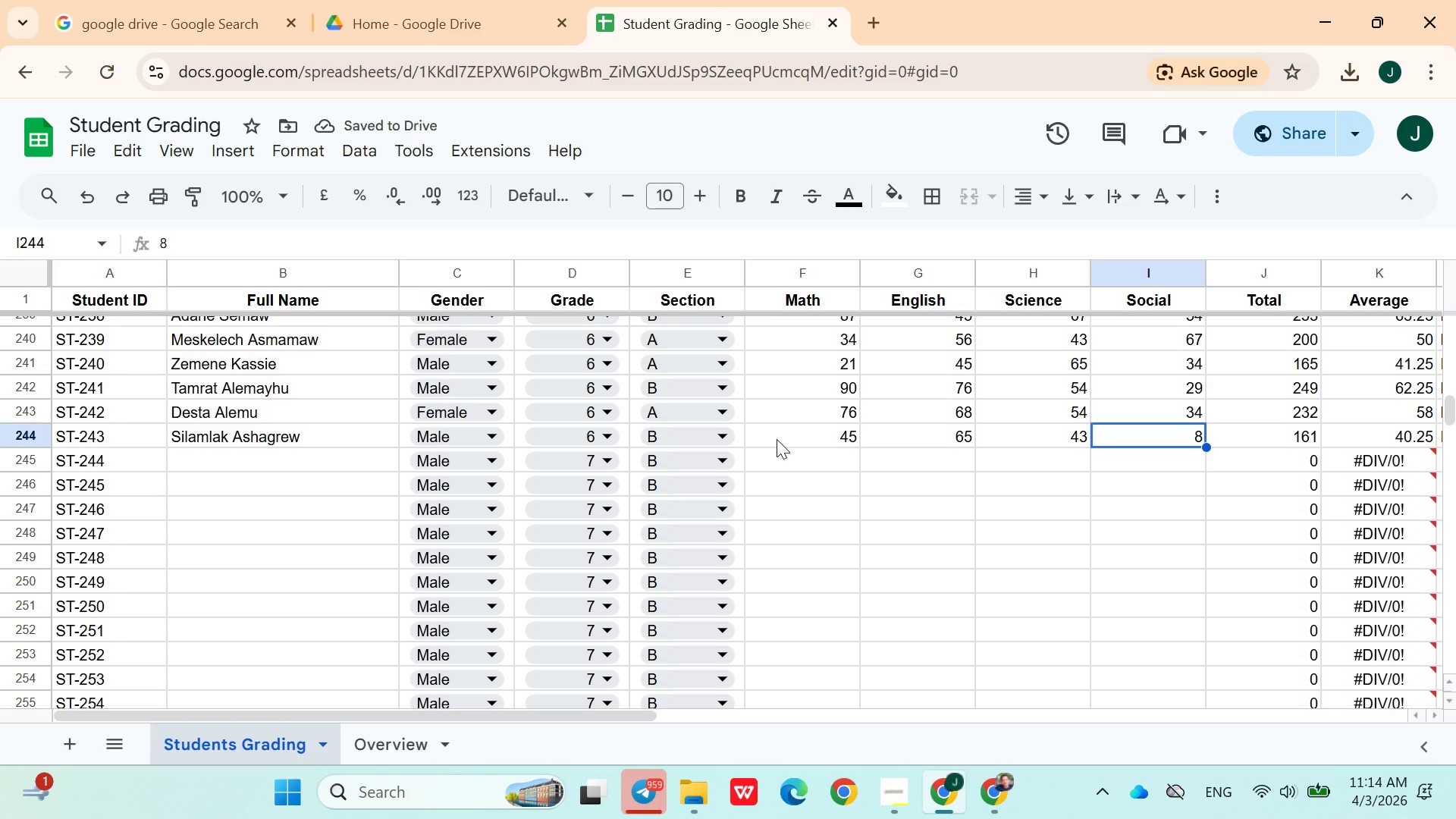 
type(78)
 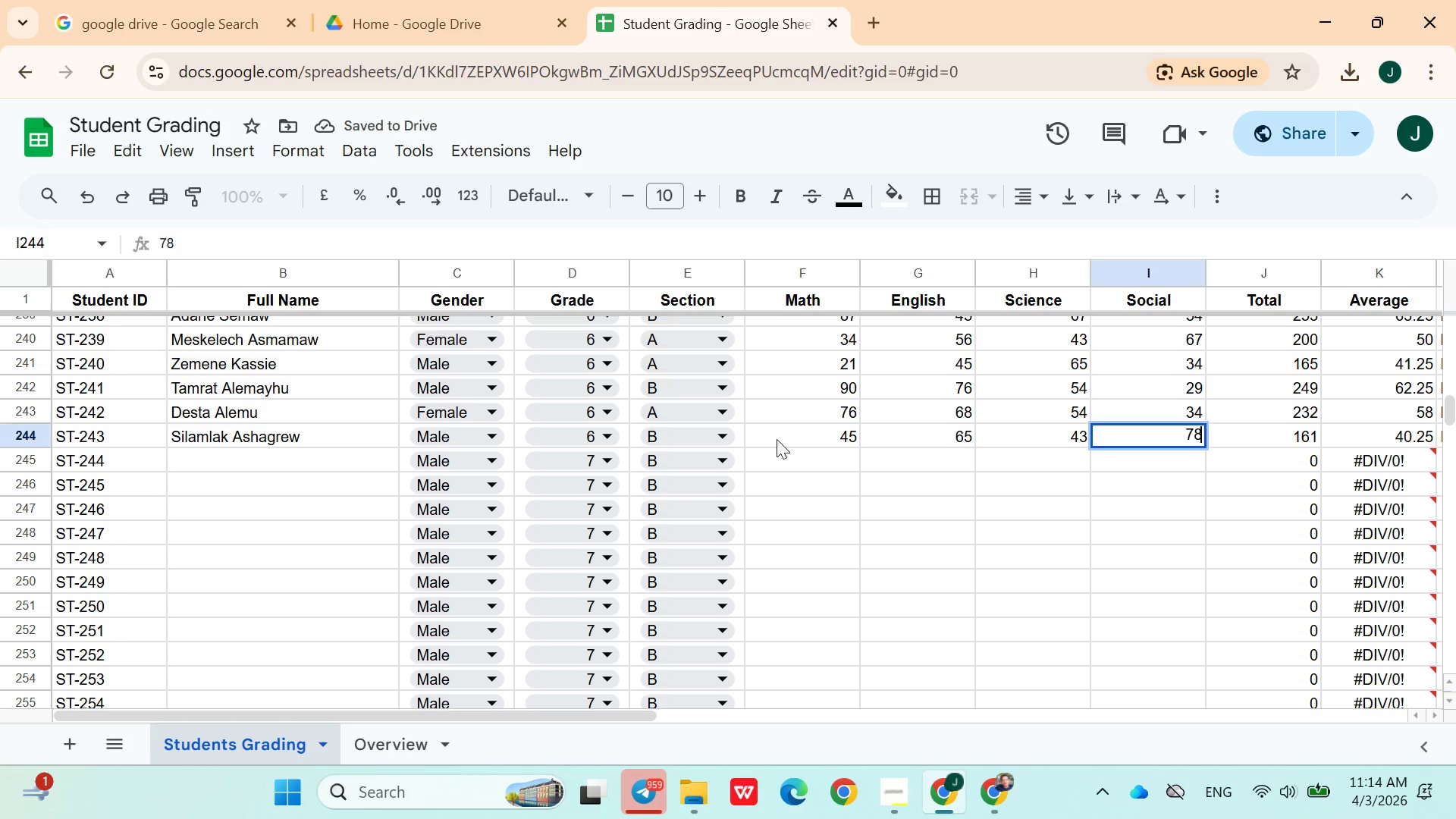 
key(ArrowDown)
 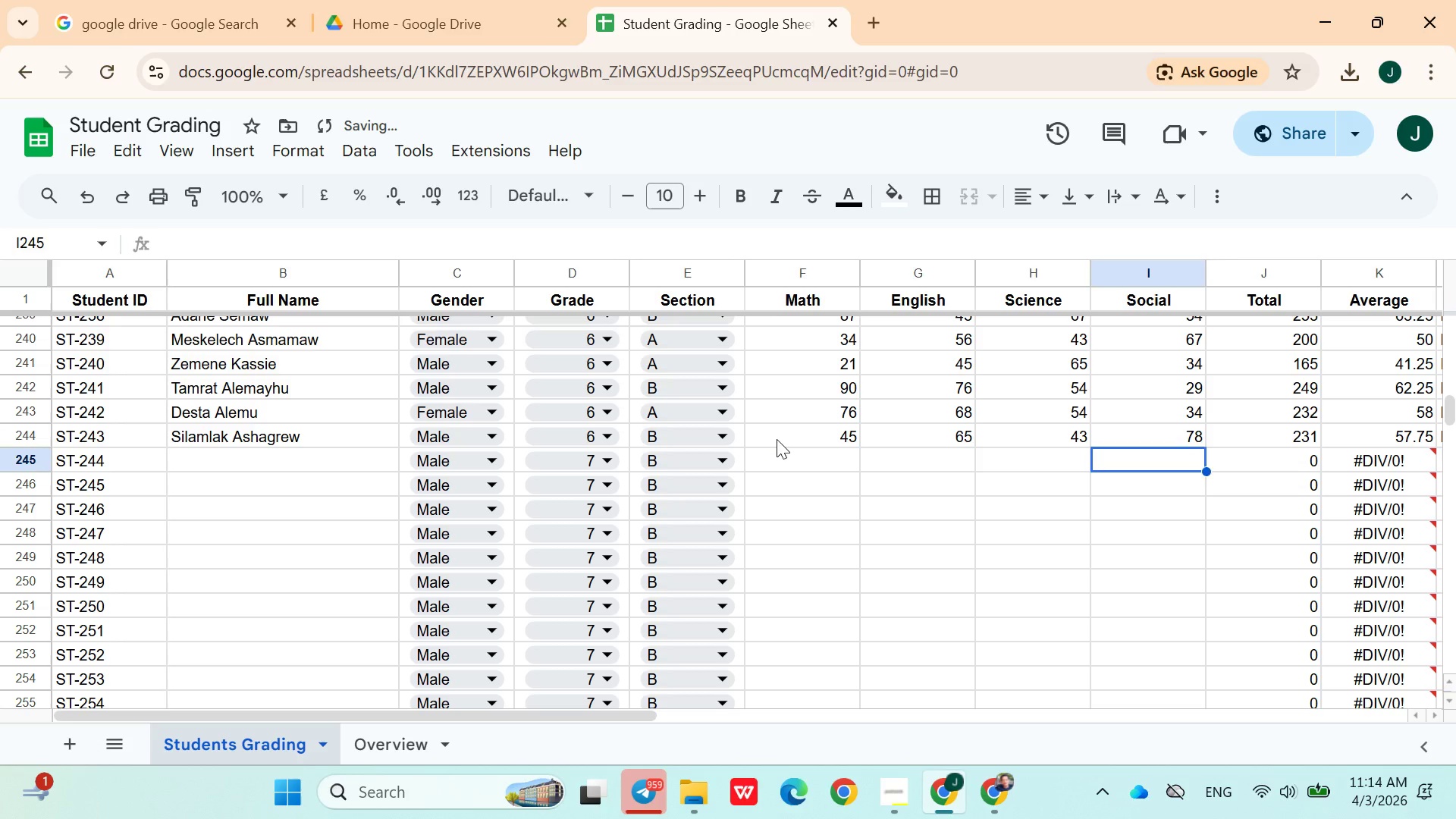 
hold_key(key=ArrowLeft, duration=0.78)
 